 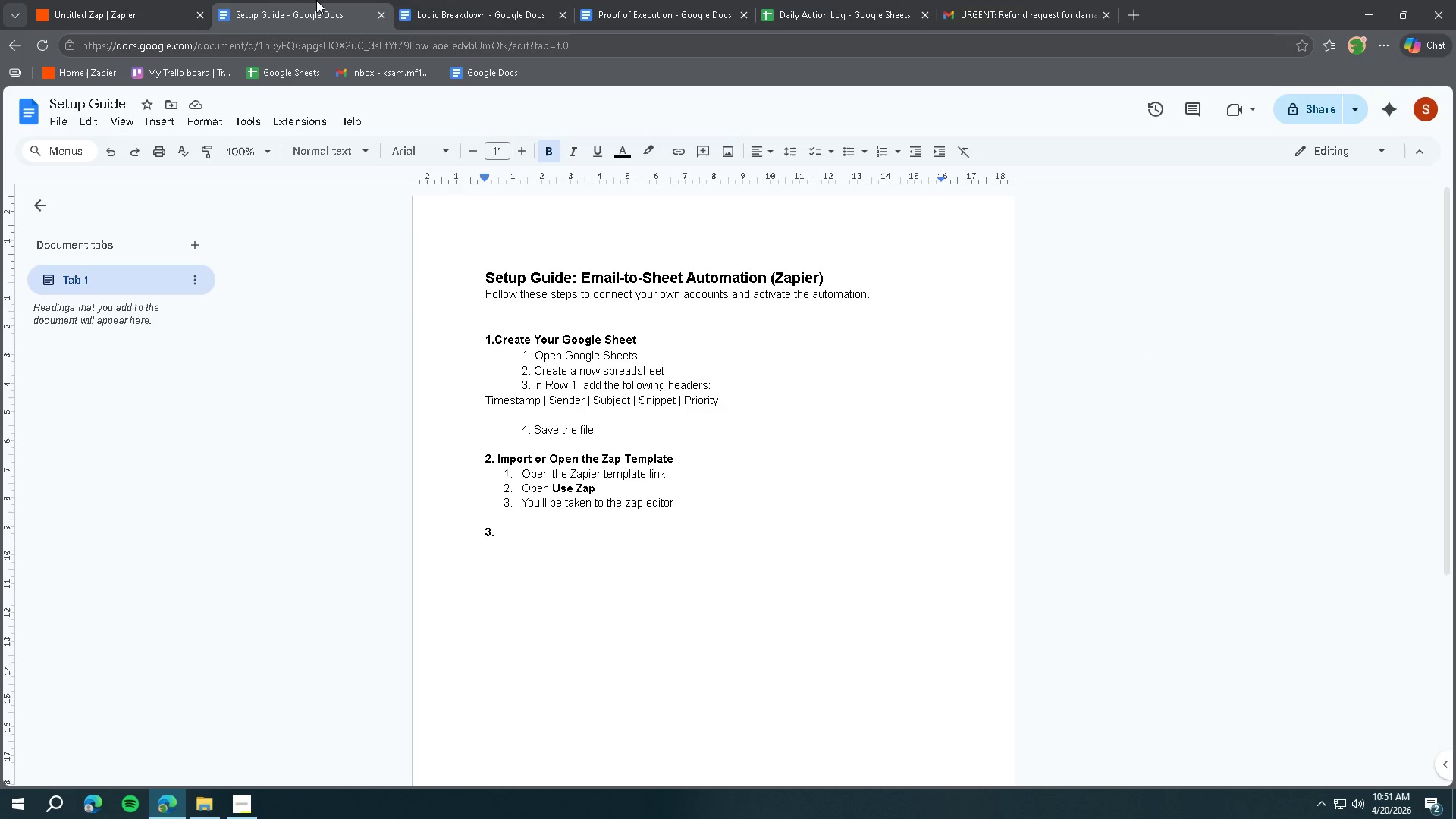 
type(Connect Gmail (Trigger))
 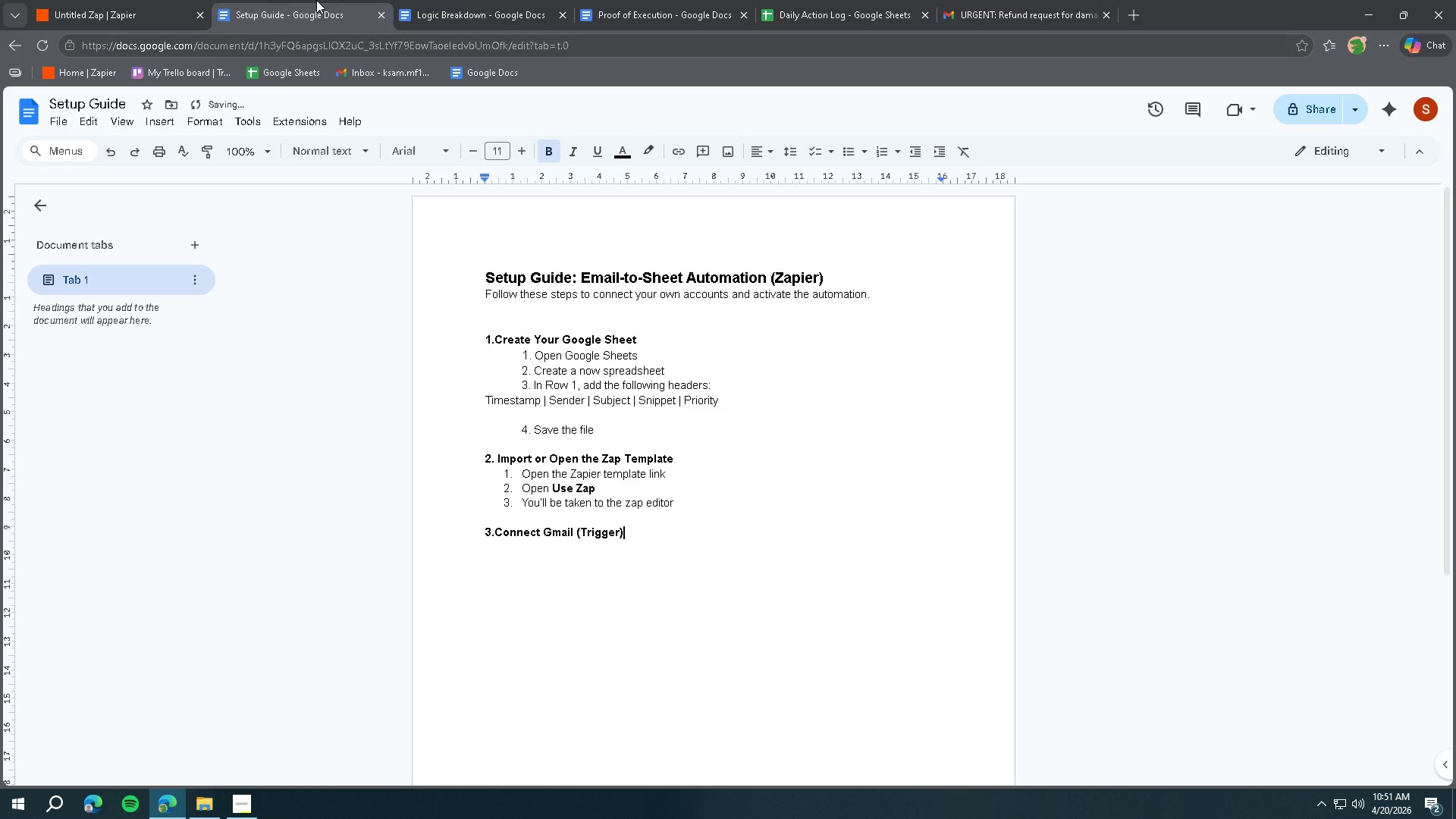 
key(Enter)
 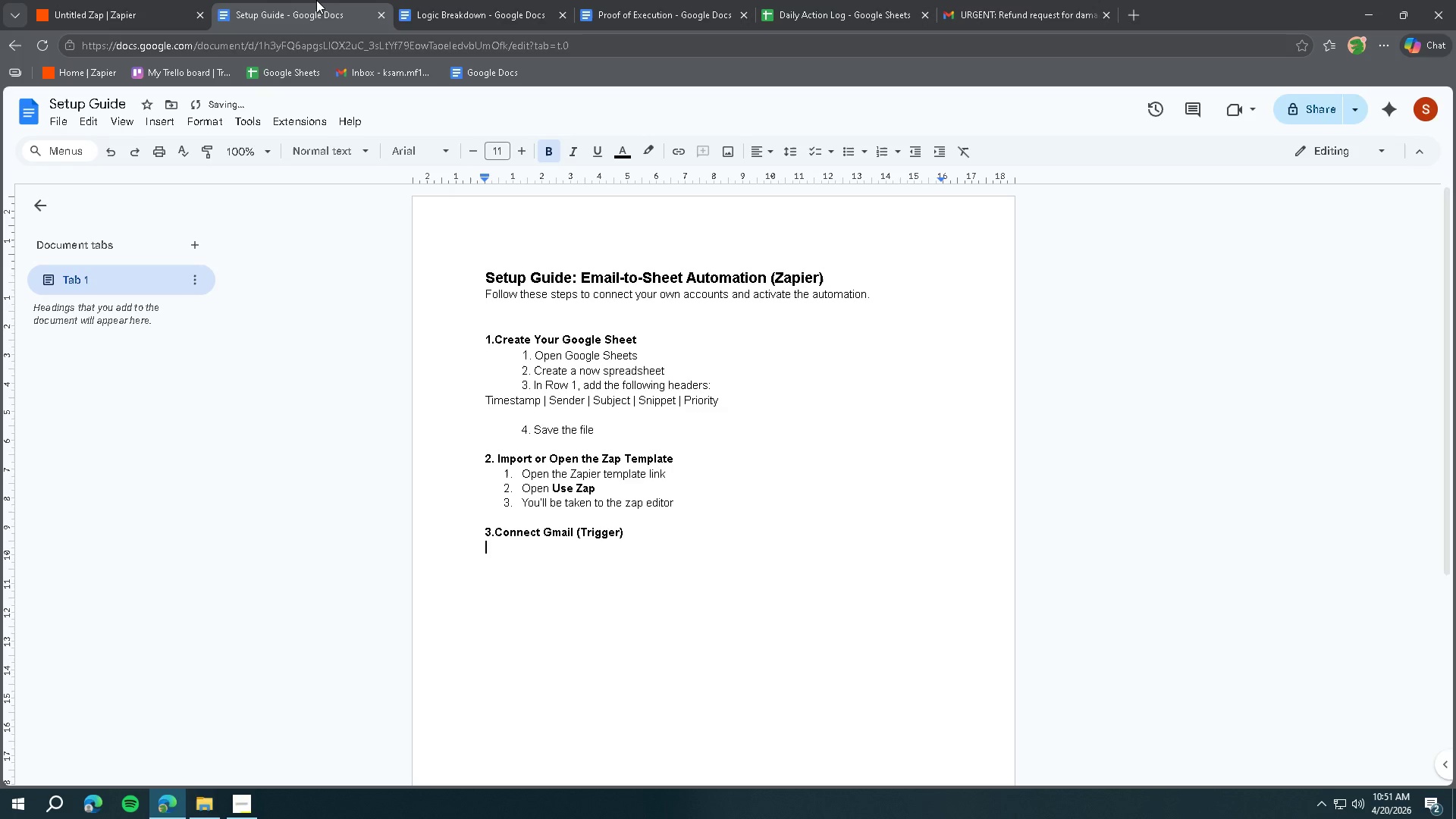 
key(Control+ControlLeft)
 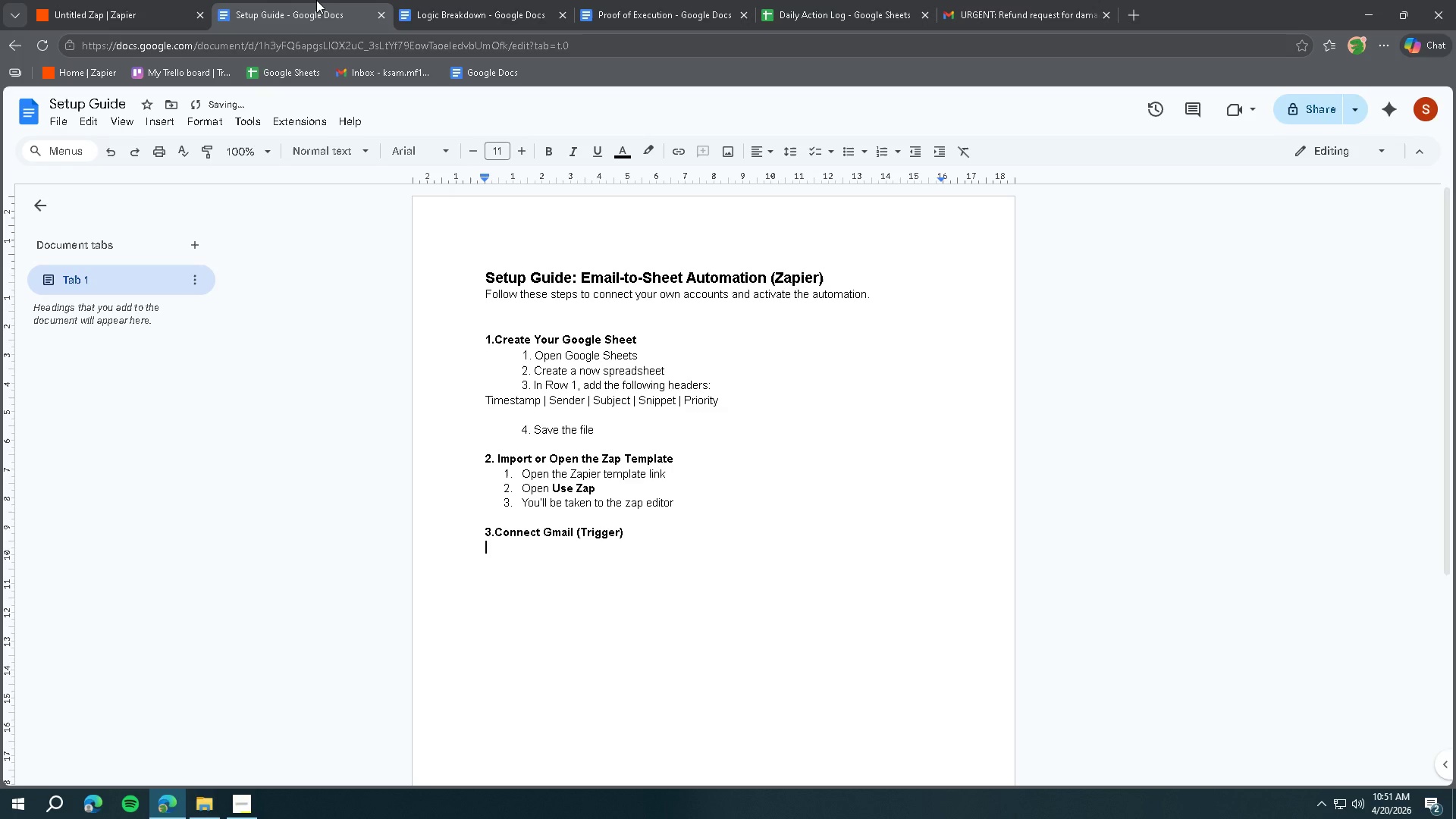 
key(Control+B)
 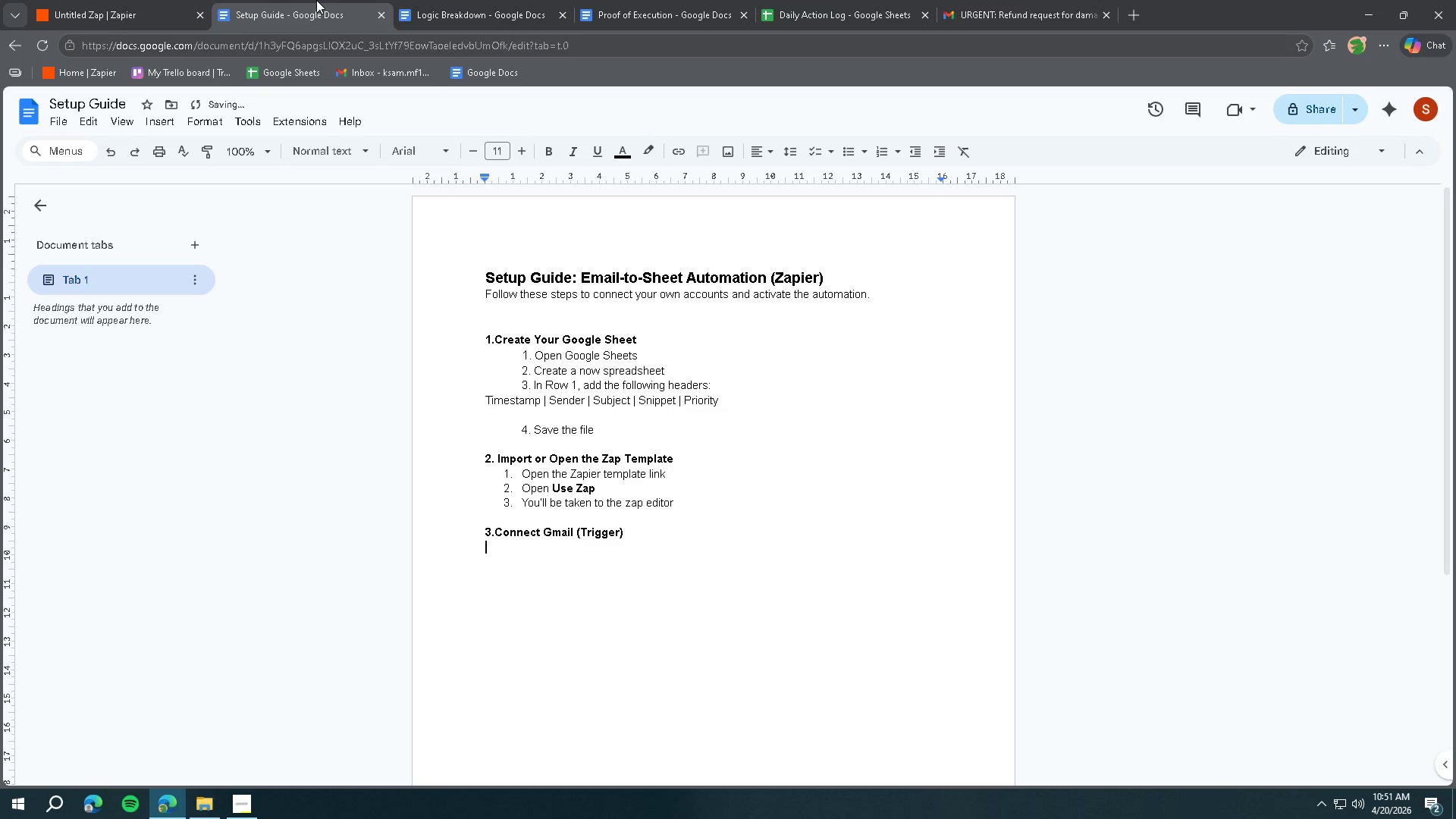 
key(1)
 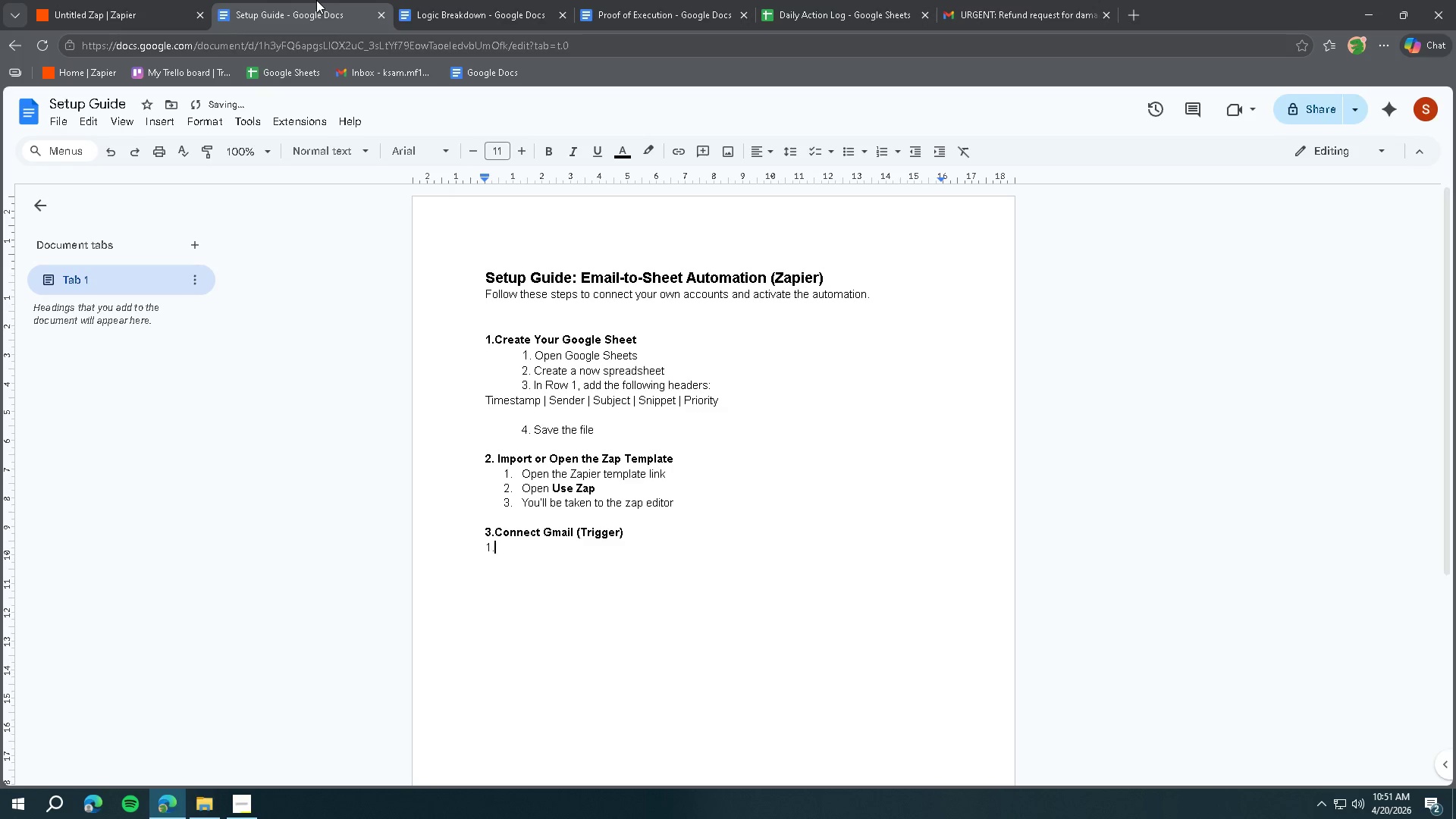 
key(Period)
 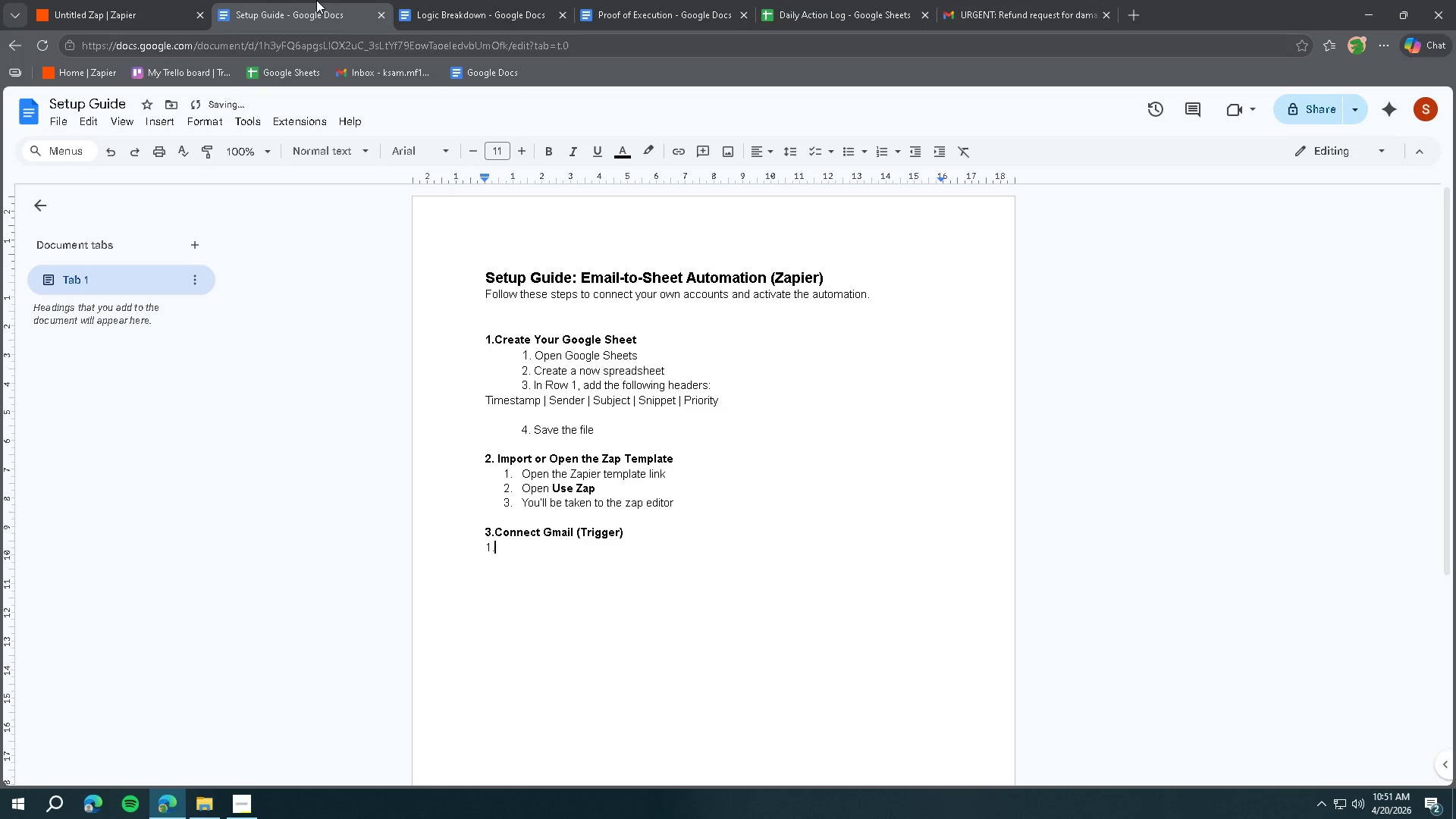 
key(Backspace)
 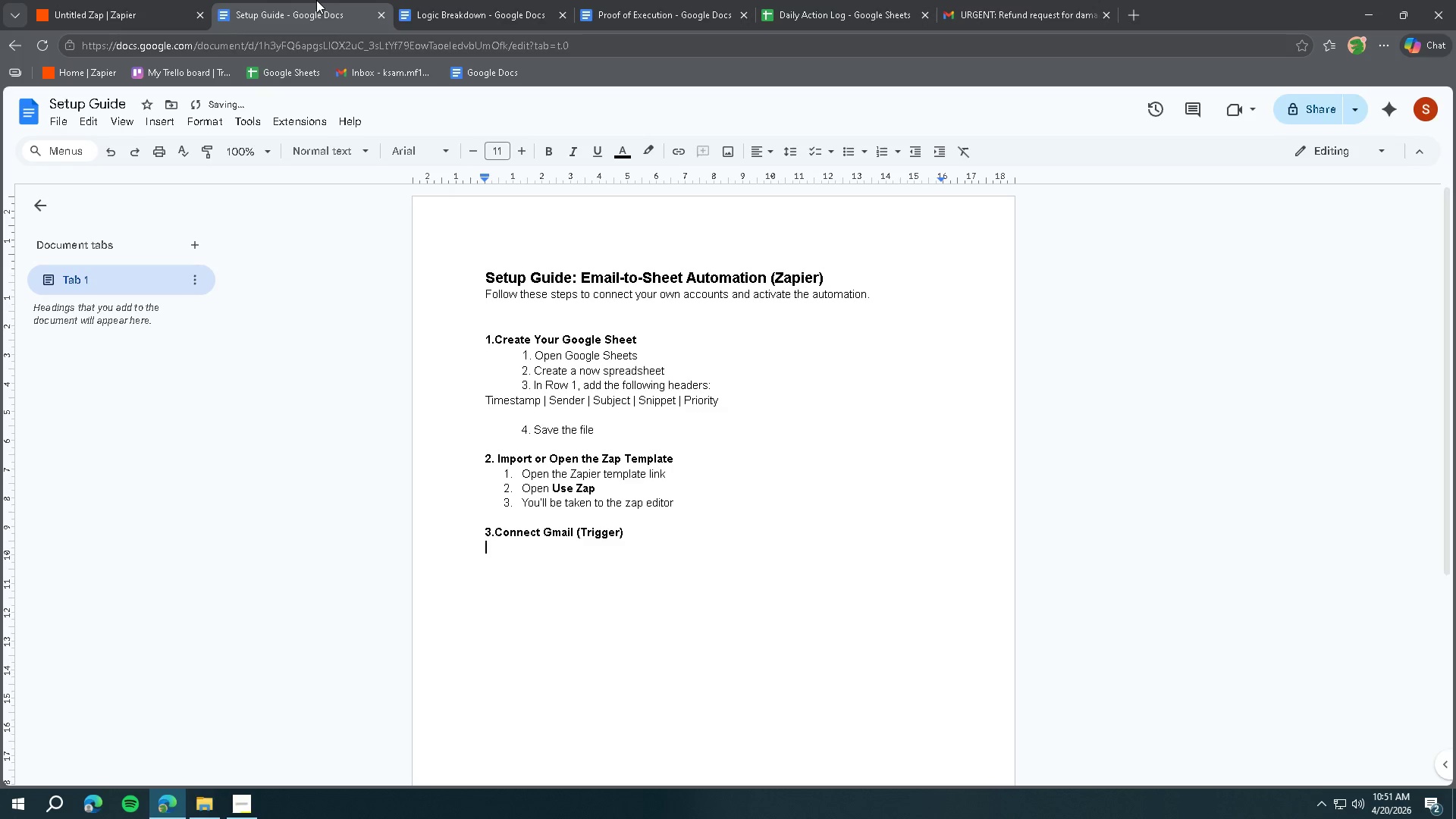 
key(Backspace)
 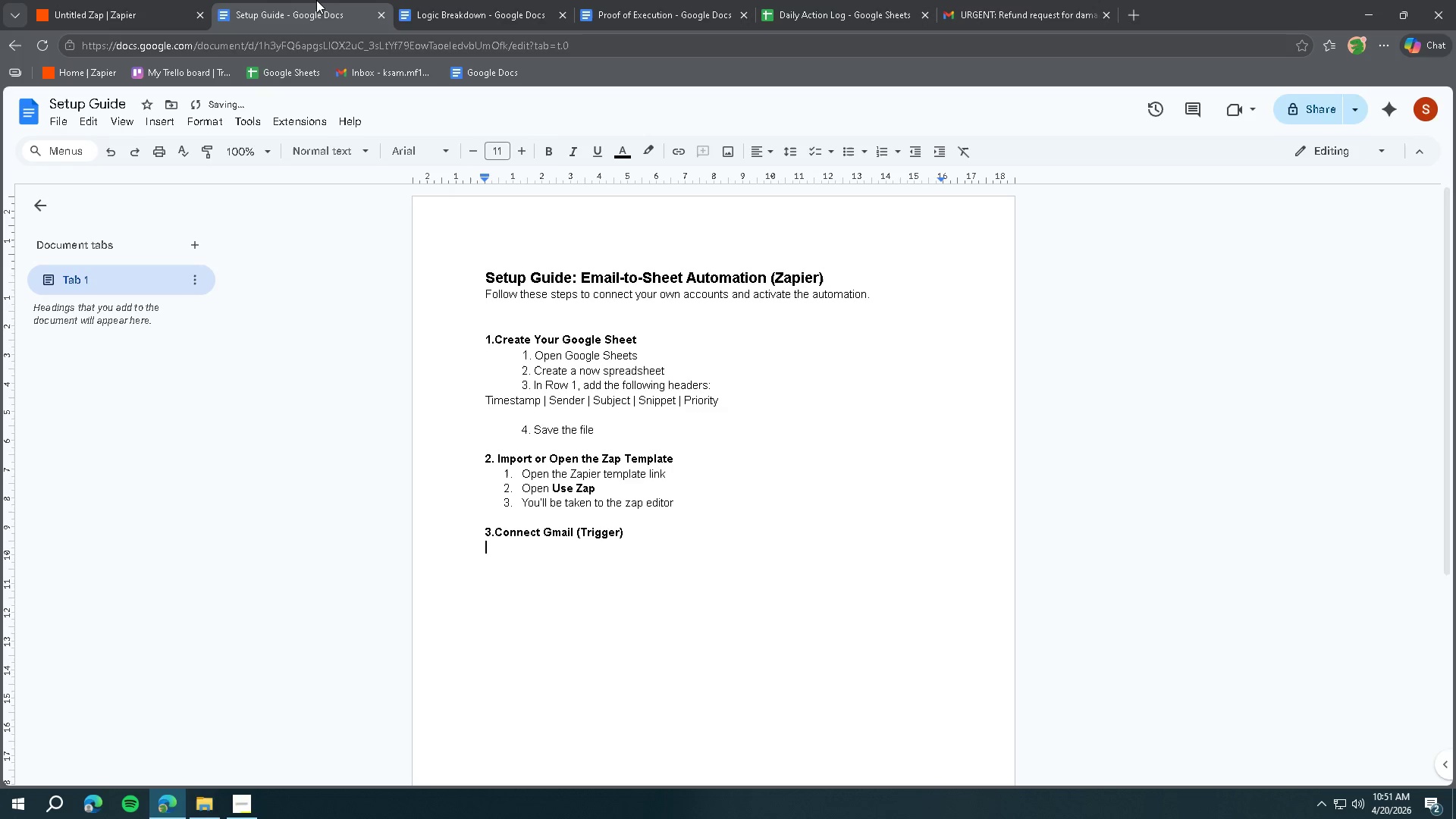 
key(Backspace)
 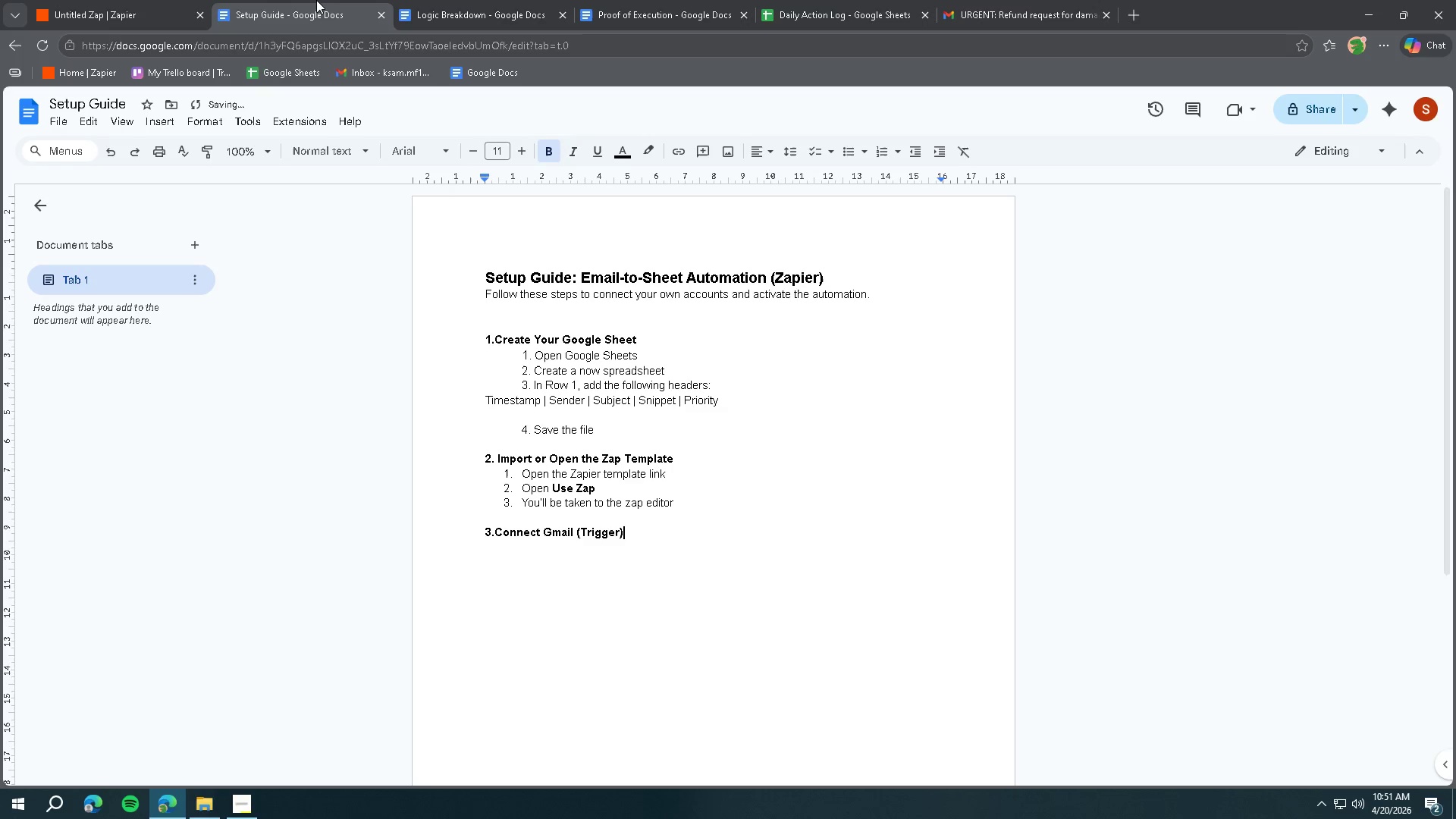 
key(Enter)
 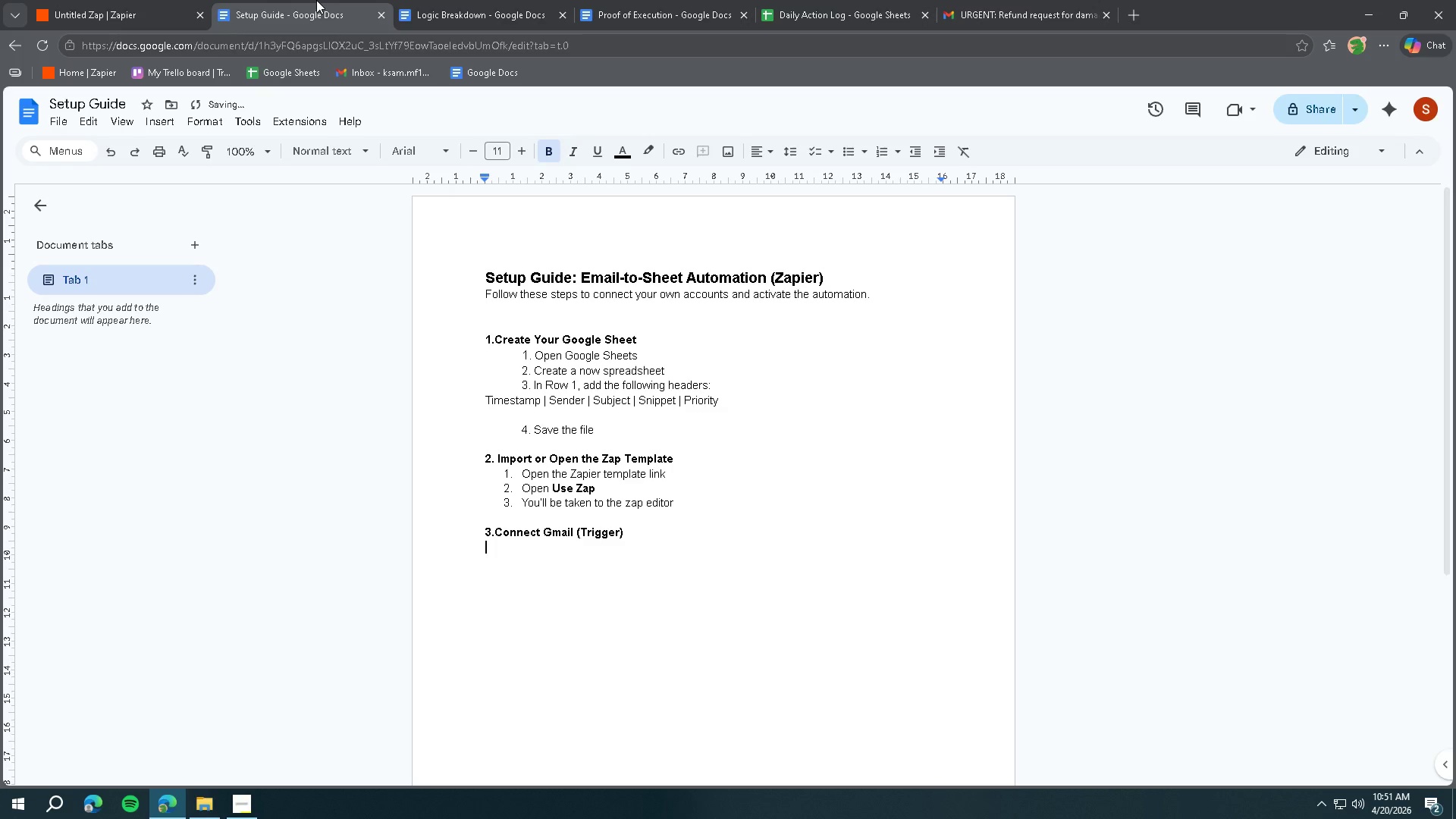 
key(Control+ControlLeft)
 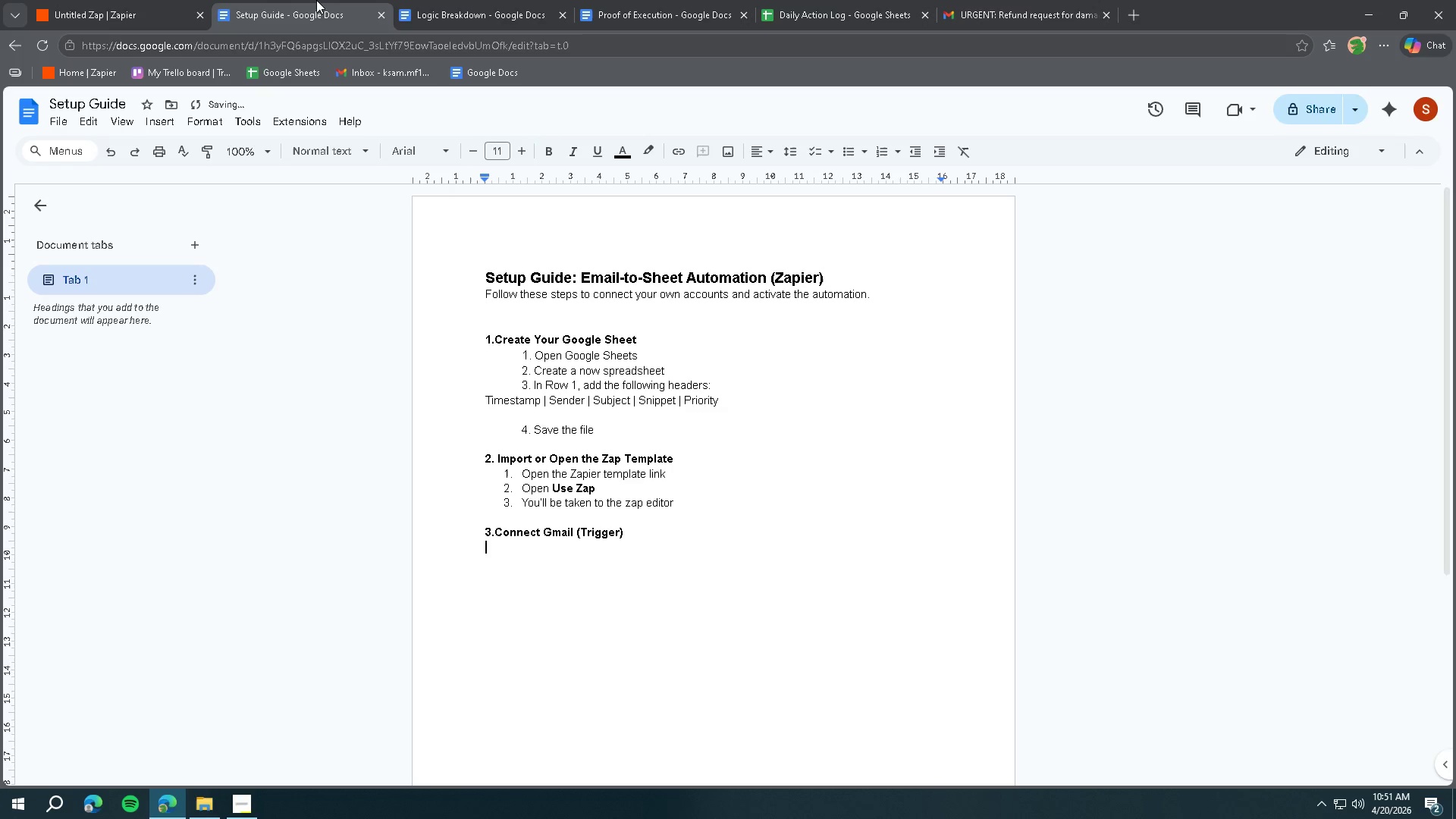 
key(Control+B)
 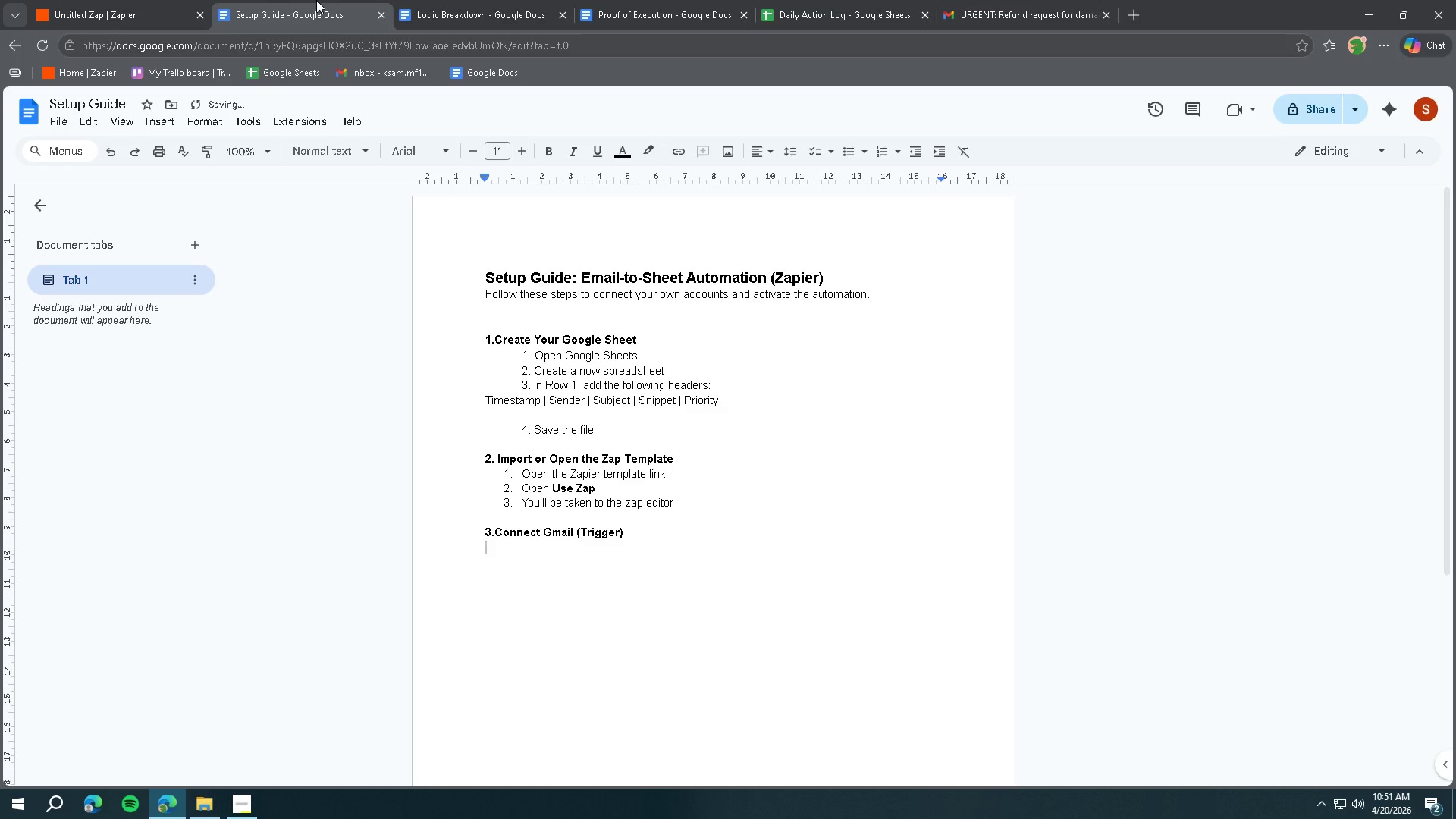 
key(Tab)
 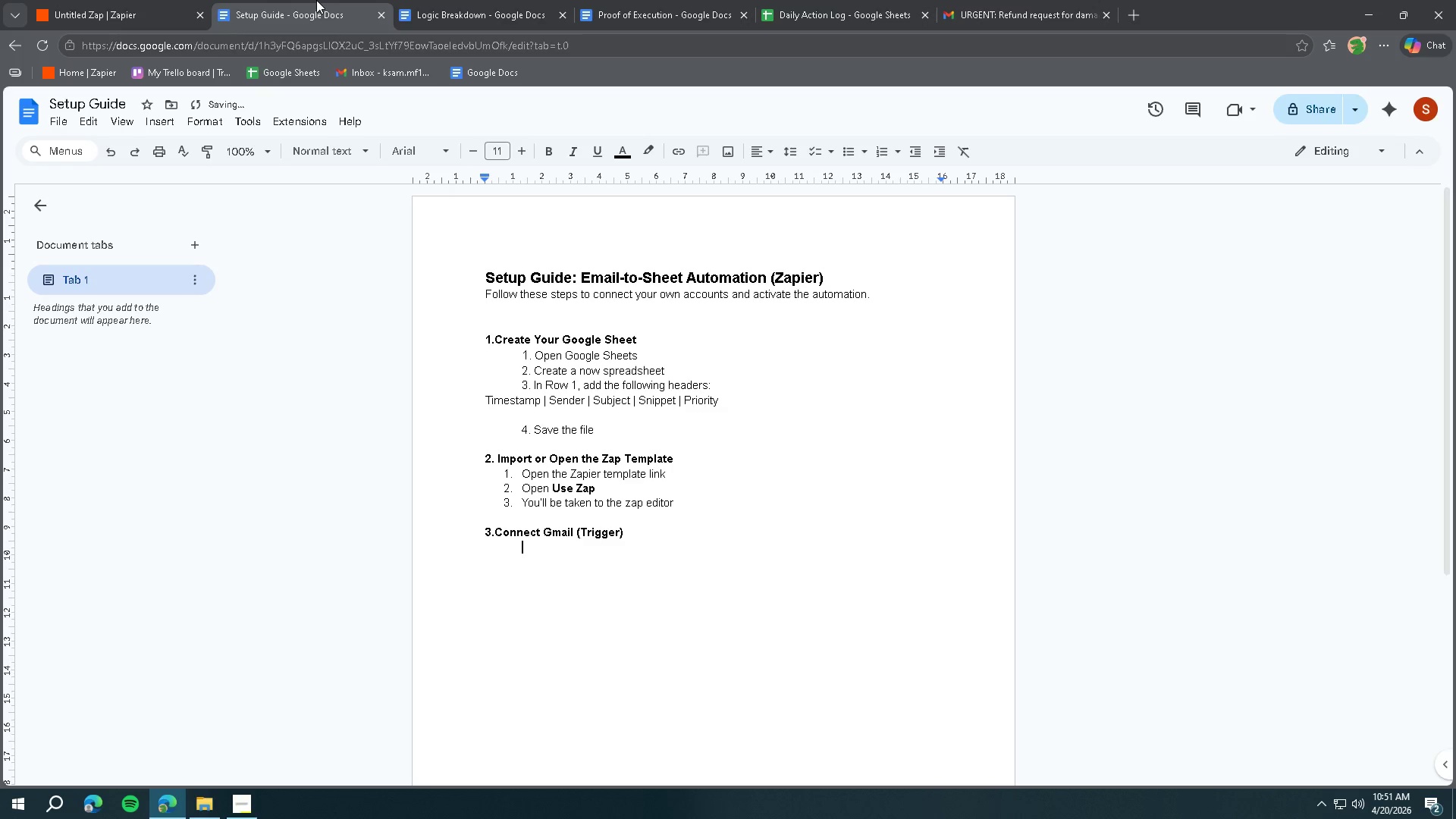 
key(1)
 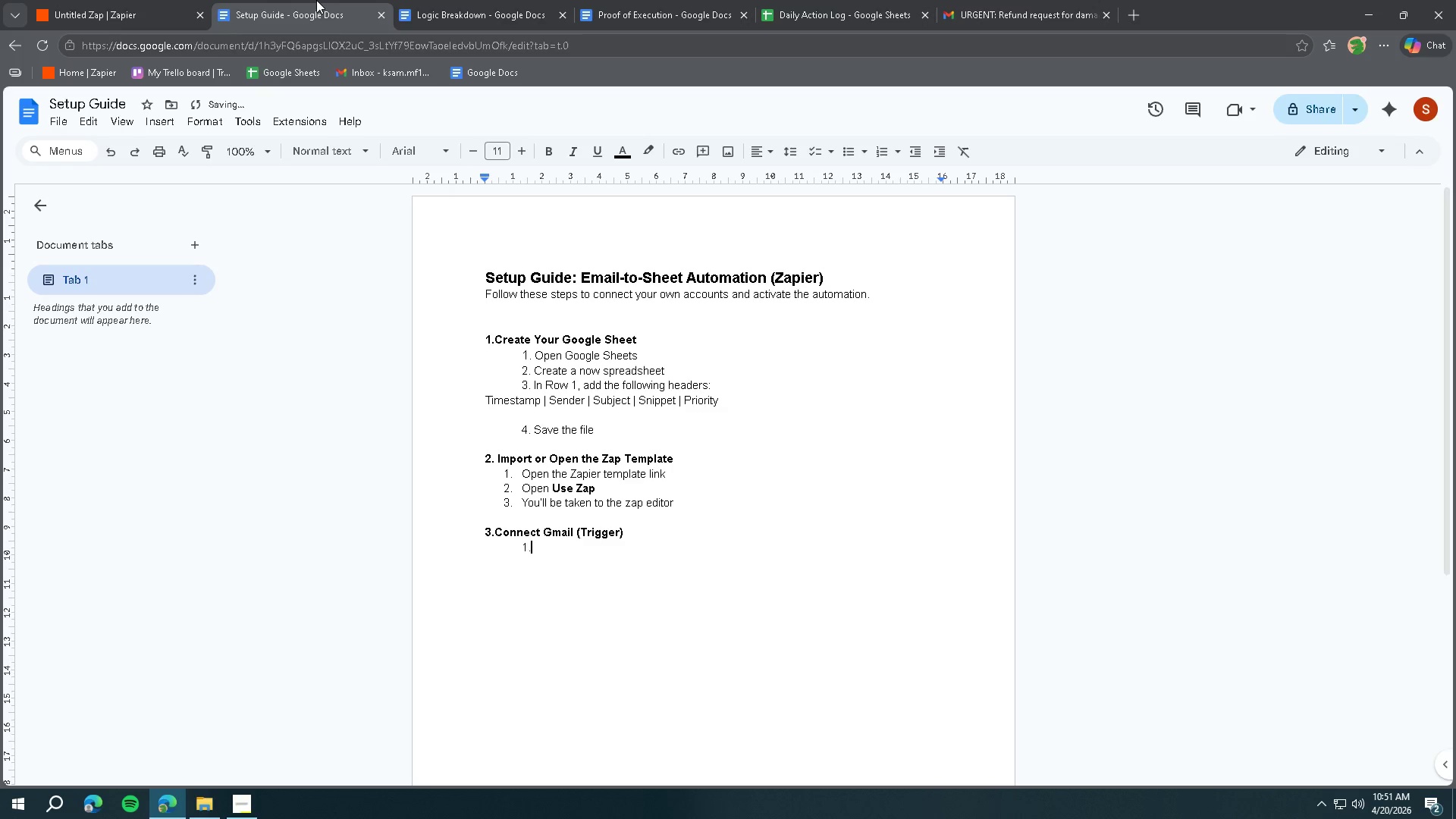 
key(Period)
 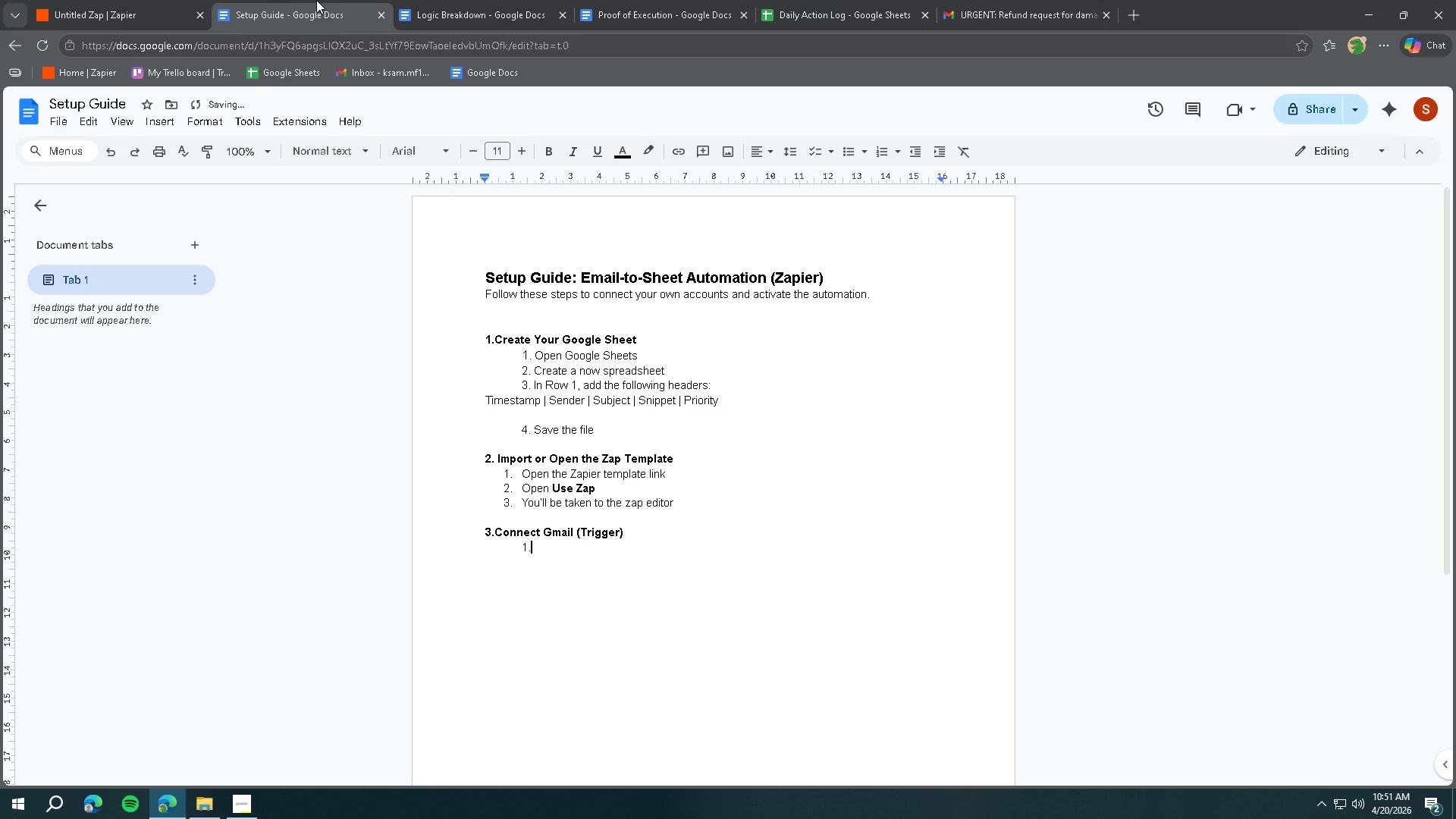 
key(Backspace)
 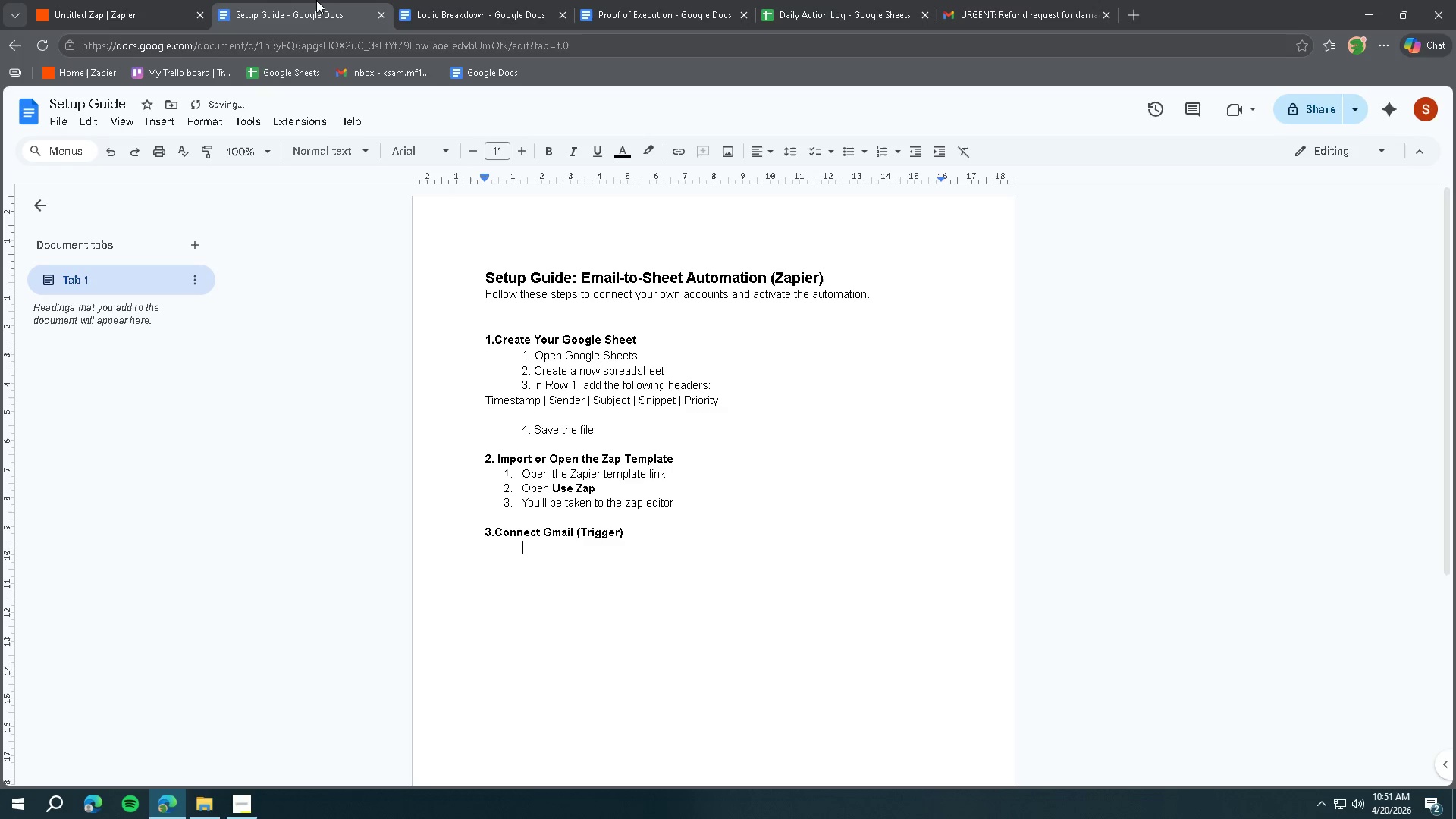 
key(Backspace)
 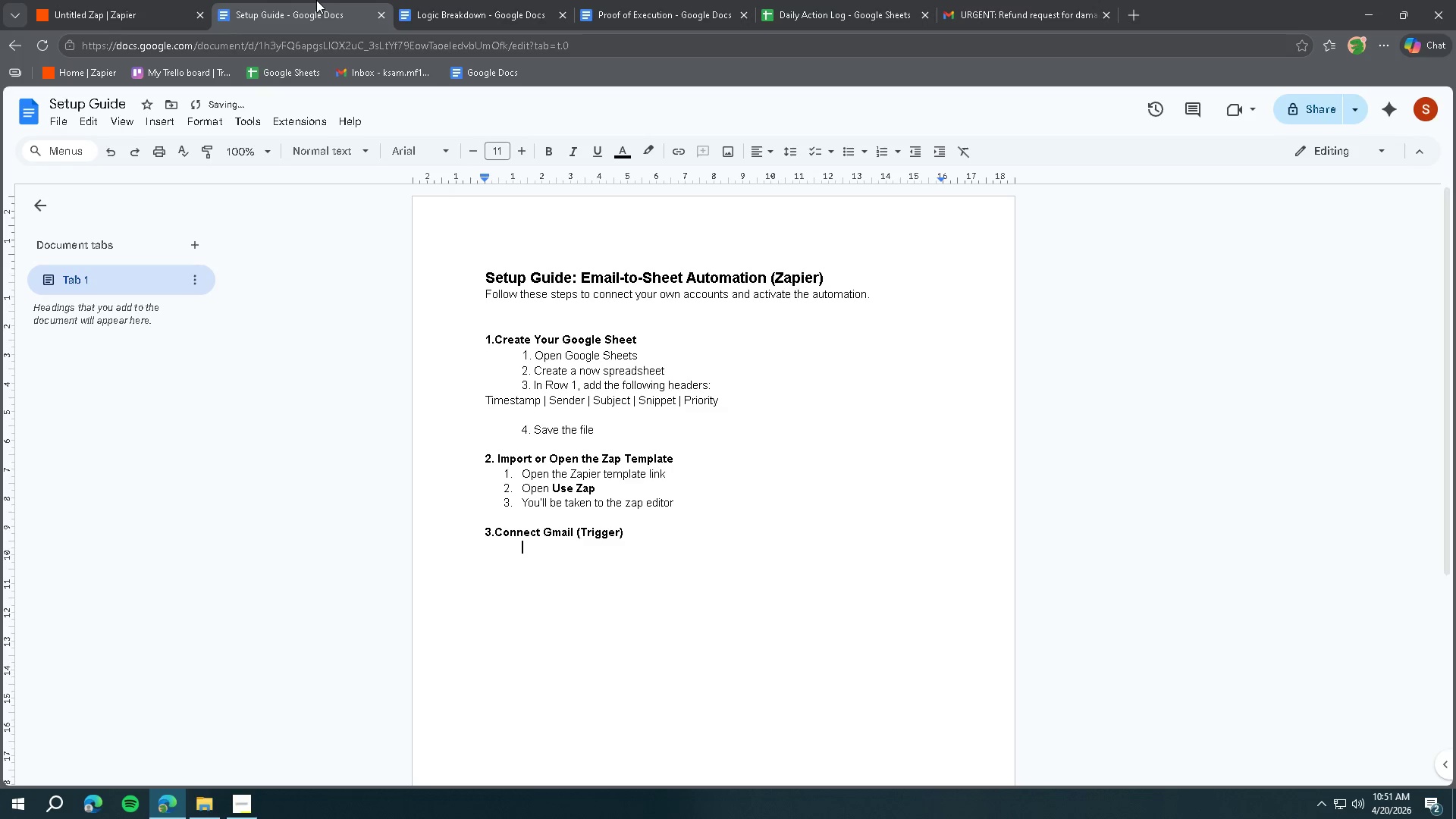 
key(Backspace)
 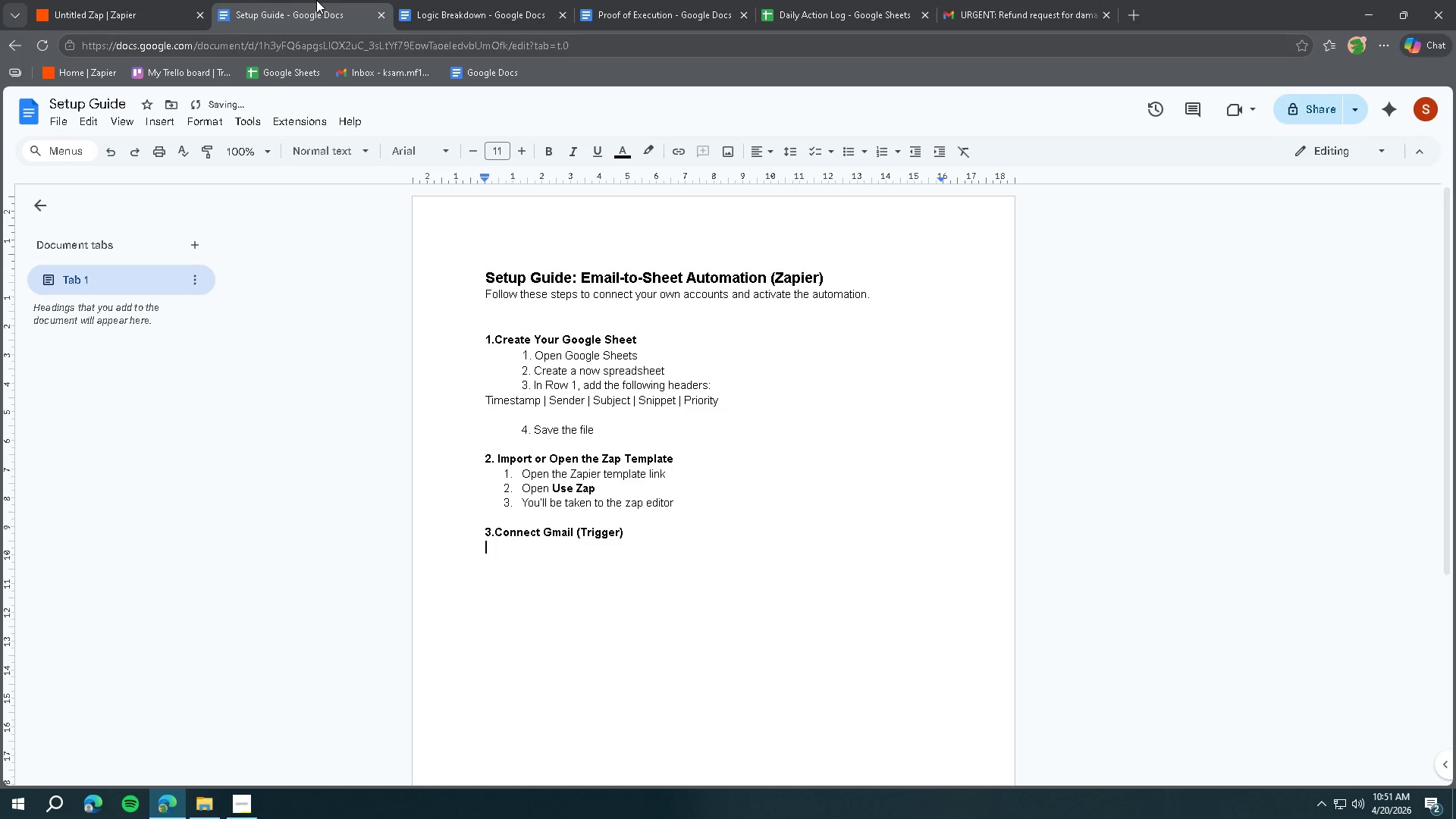 
key(Backspace)
 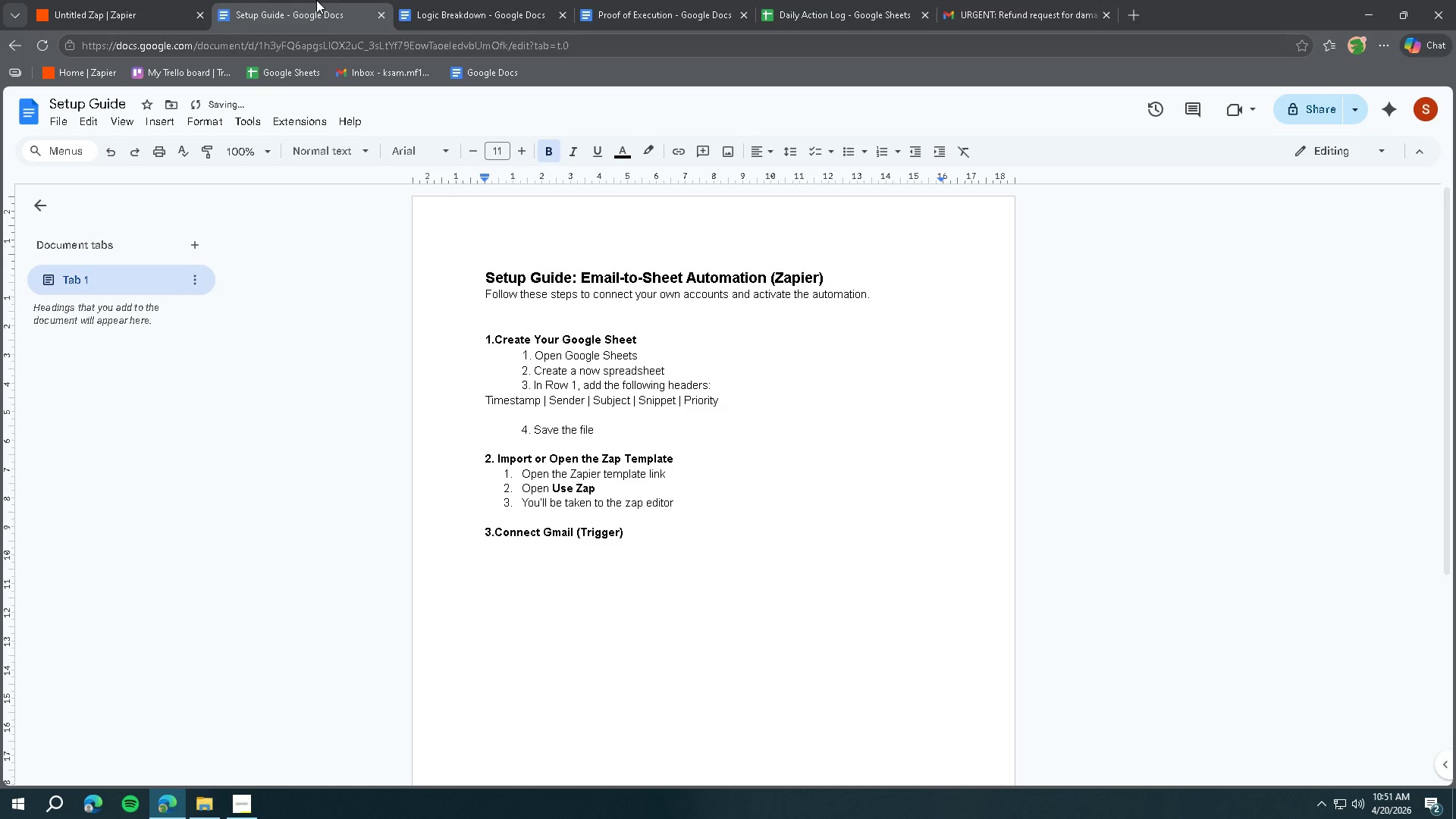 
key(Enter)
 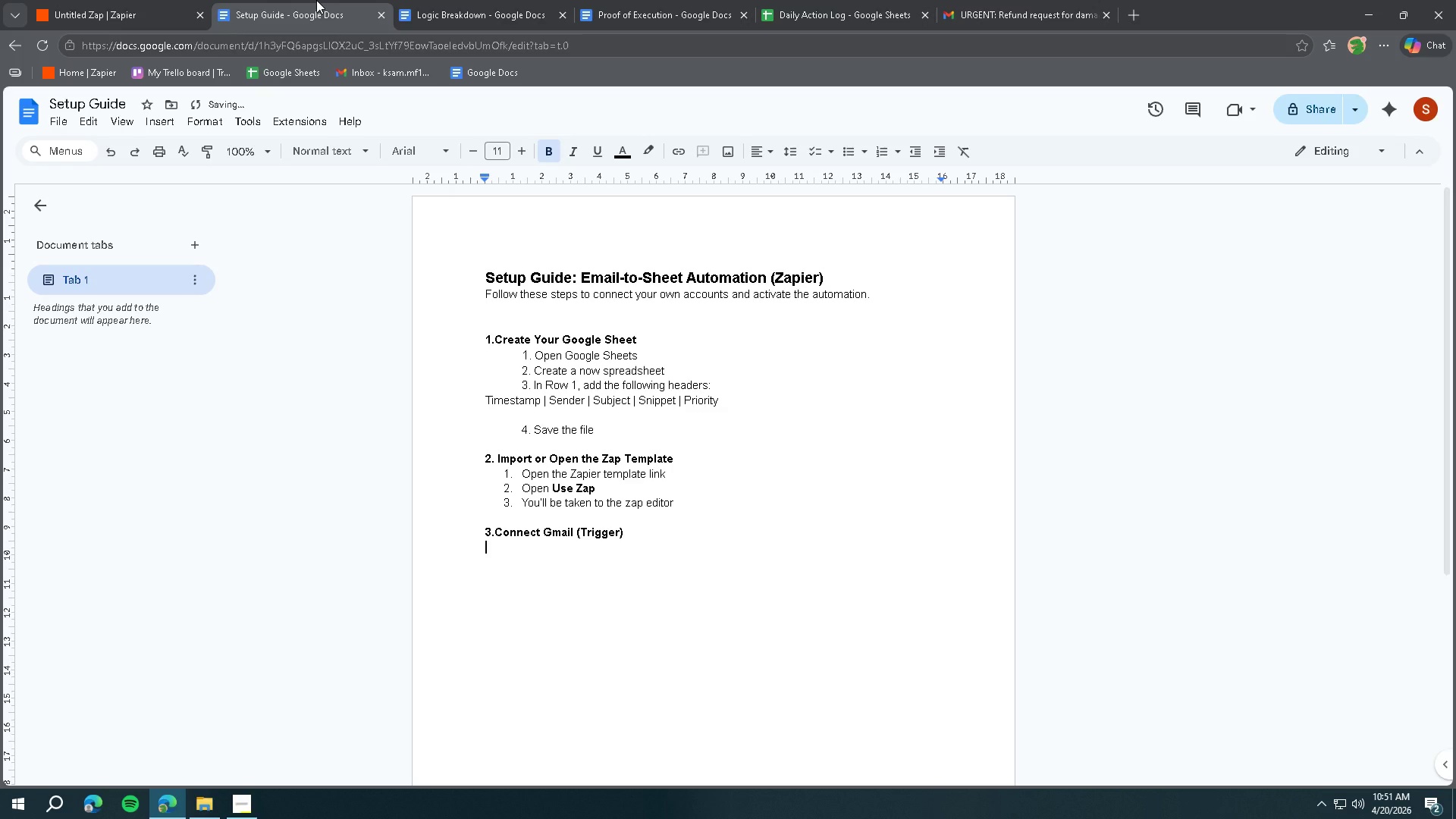 
key(Control+ControlLeft)
 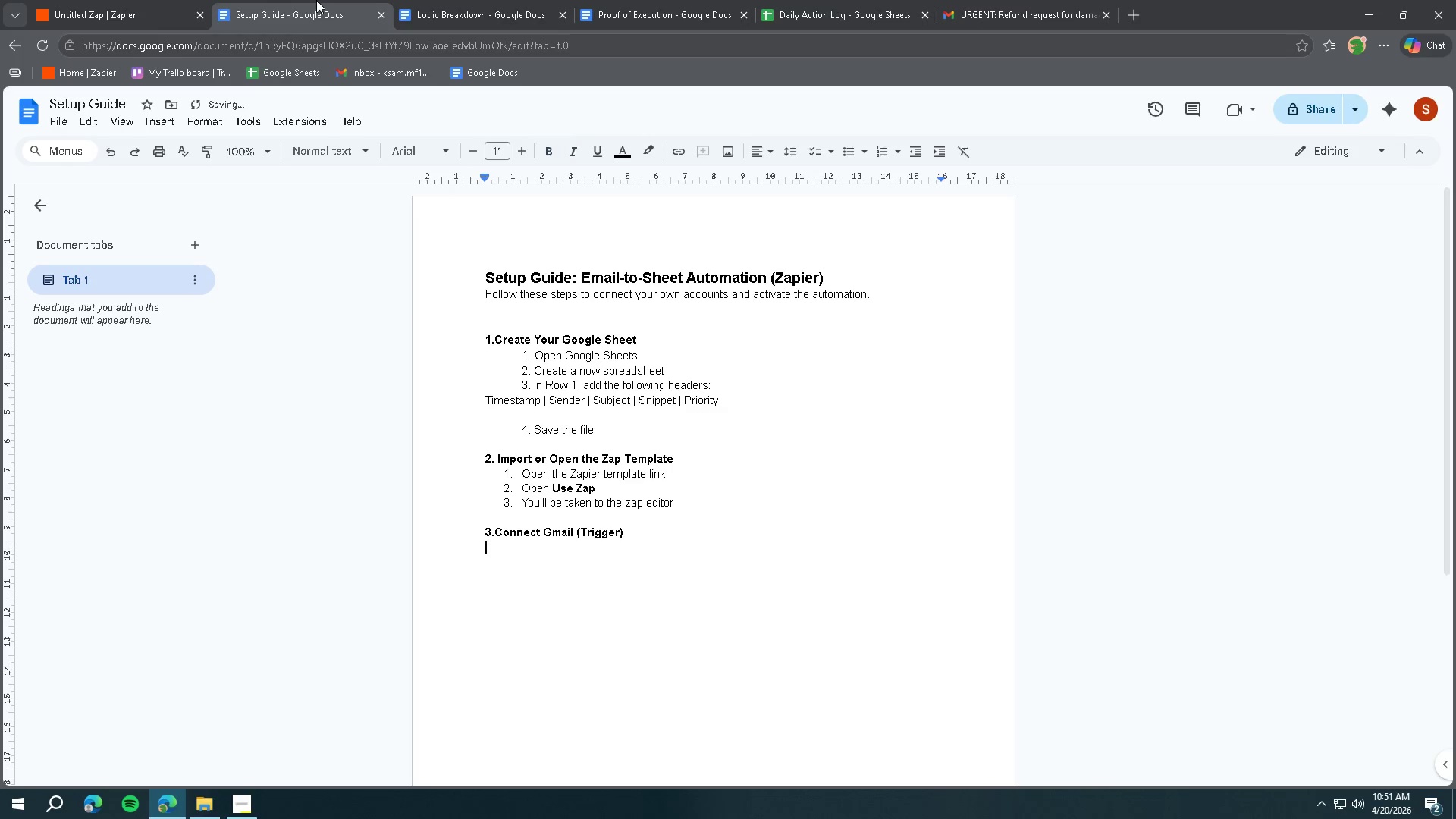 
key(Control+B)
 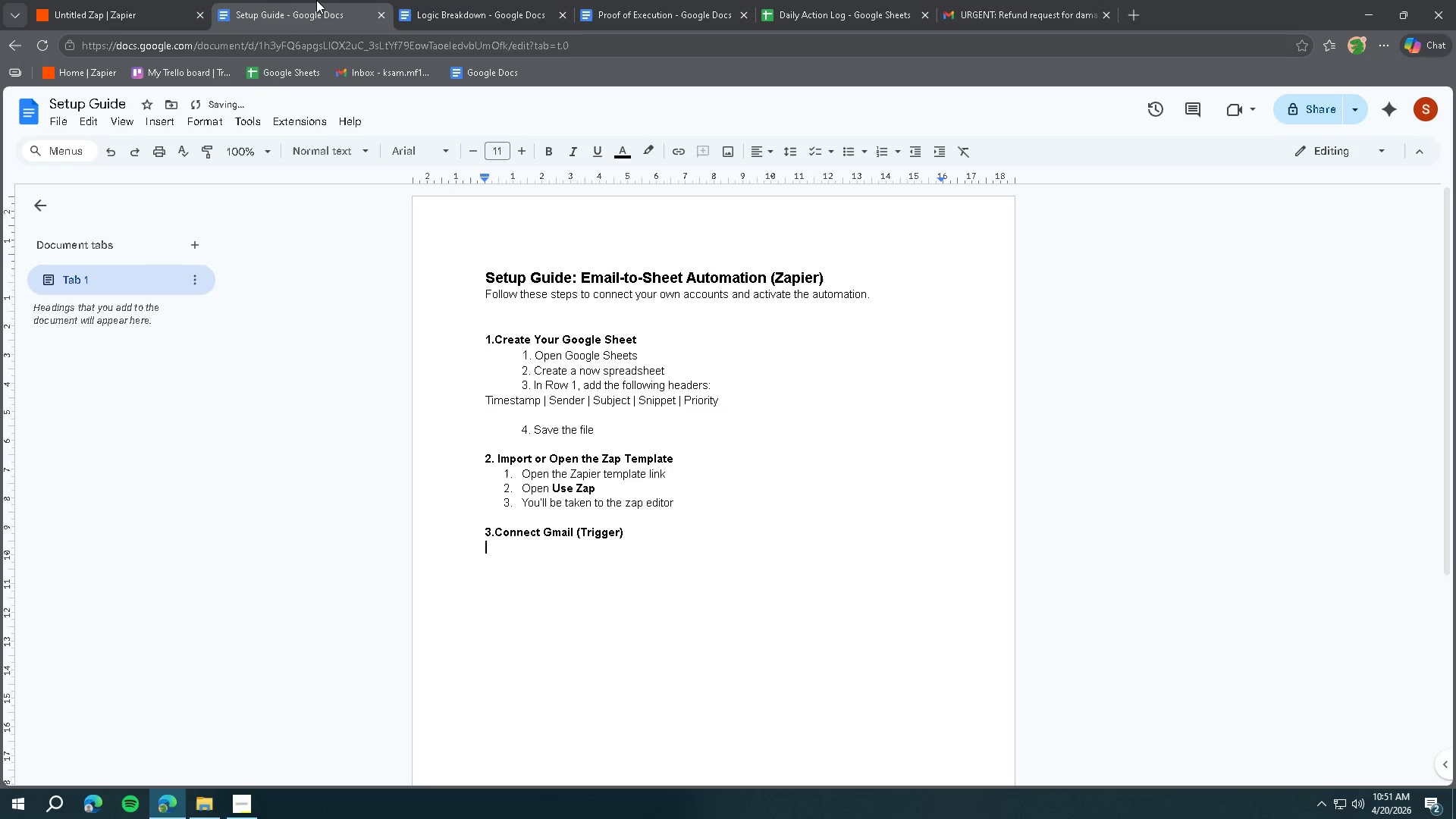 
key(1)
 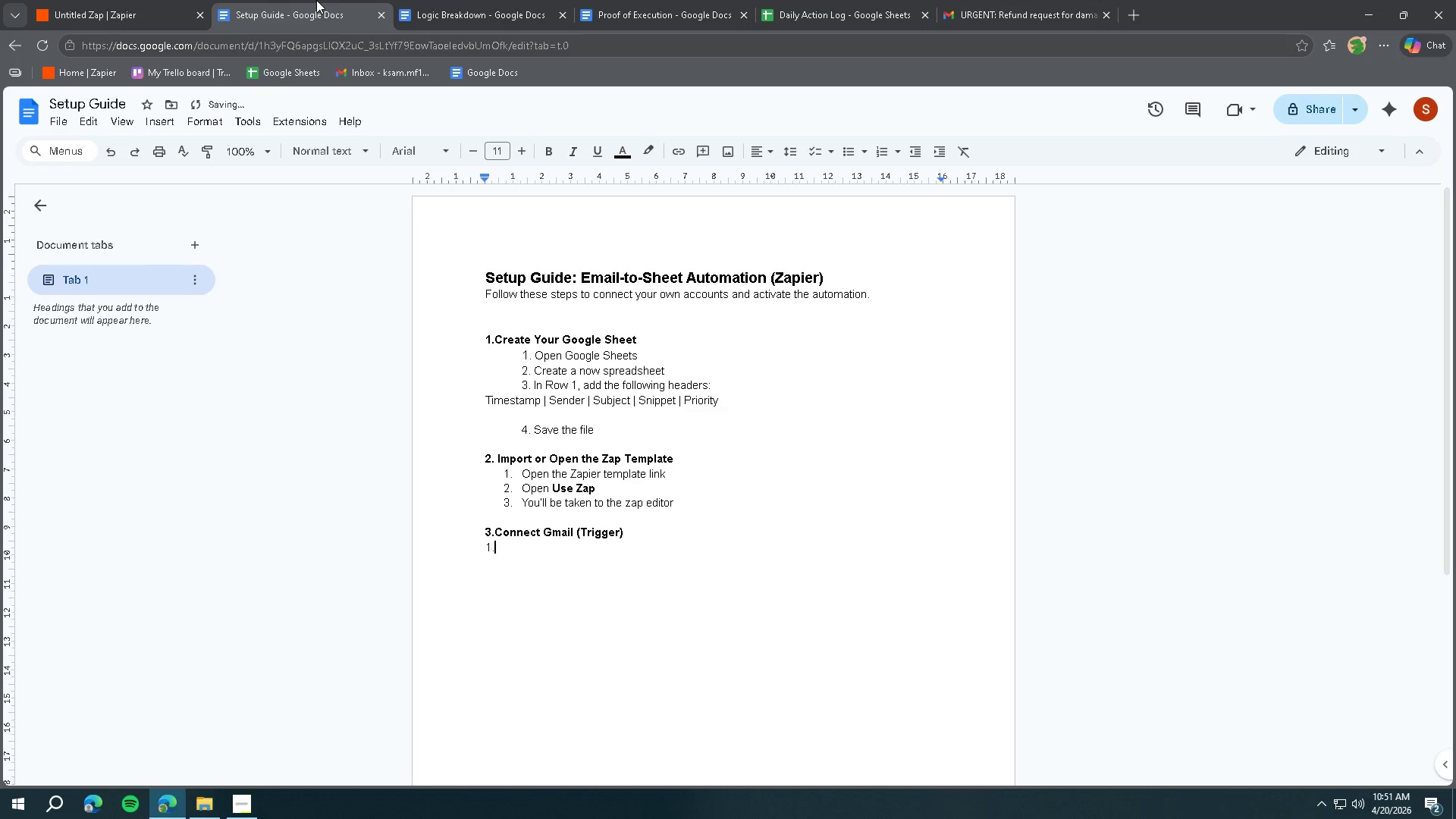 
key(Period)
 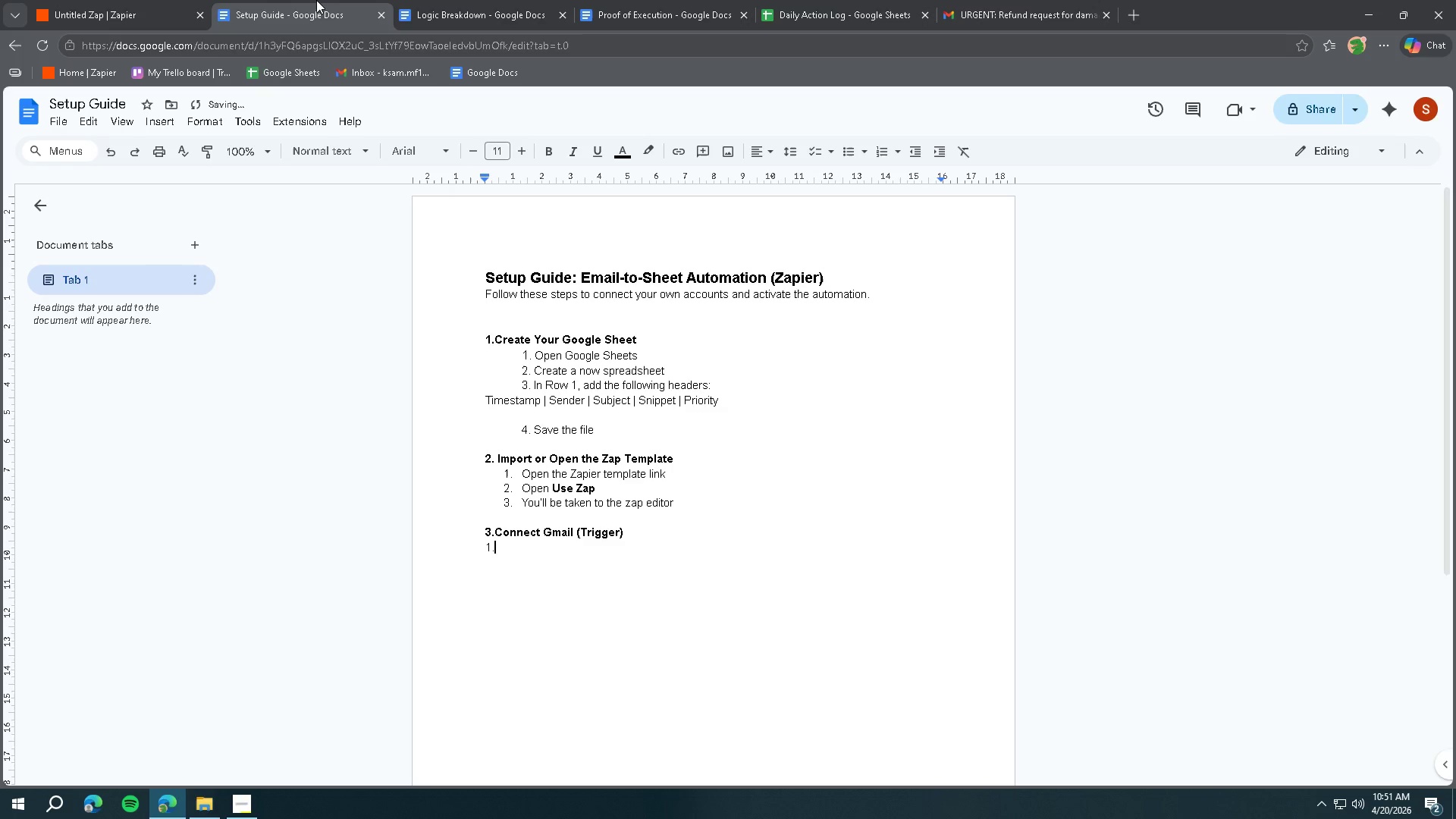 
key(Backspace)
 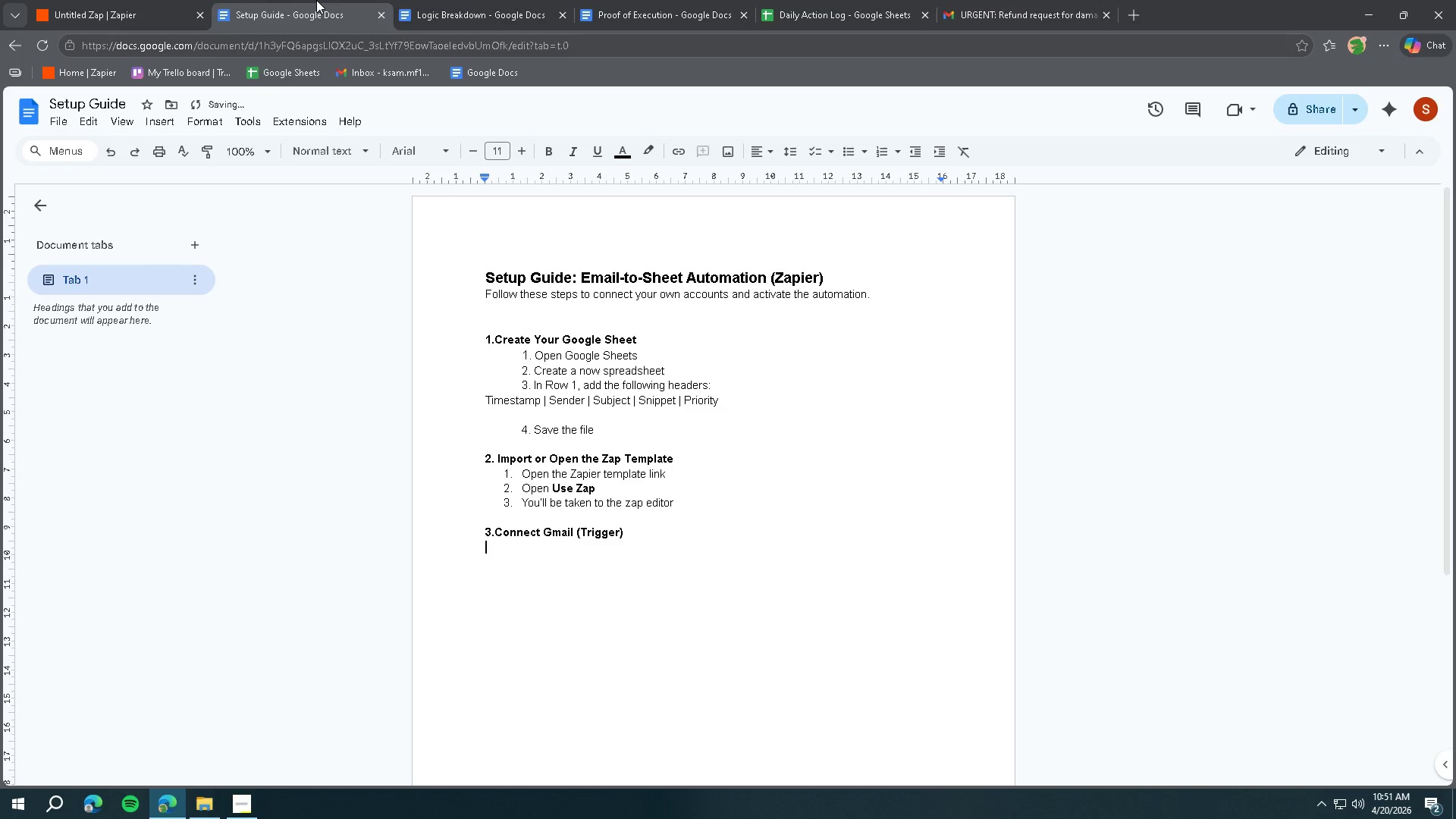 
key(Backspace)
 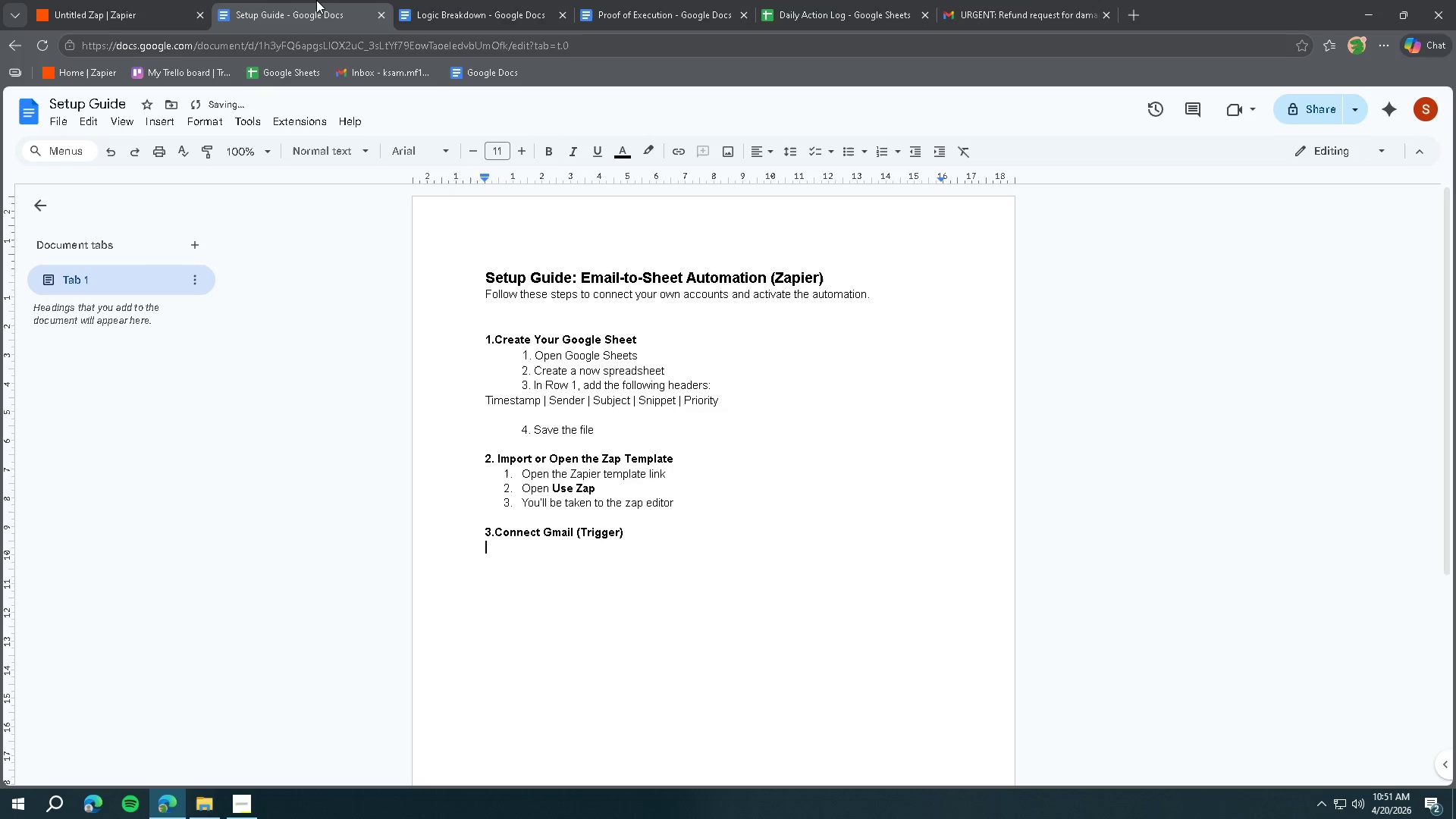 
key(Backspace)
 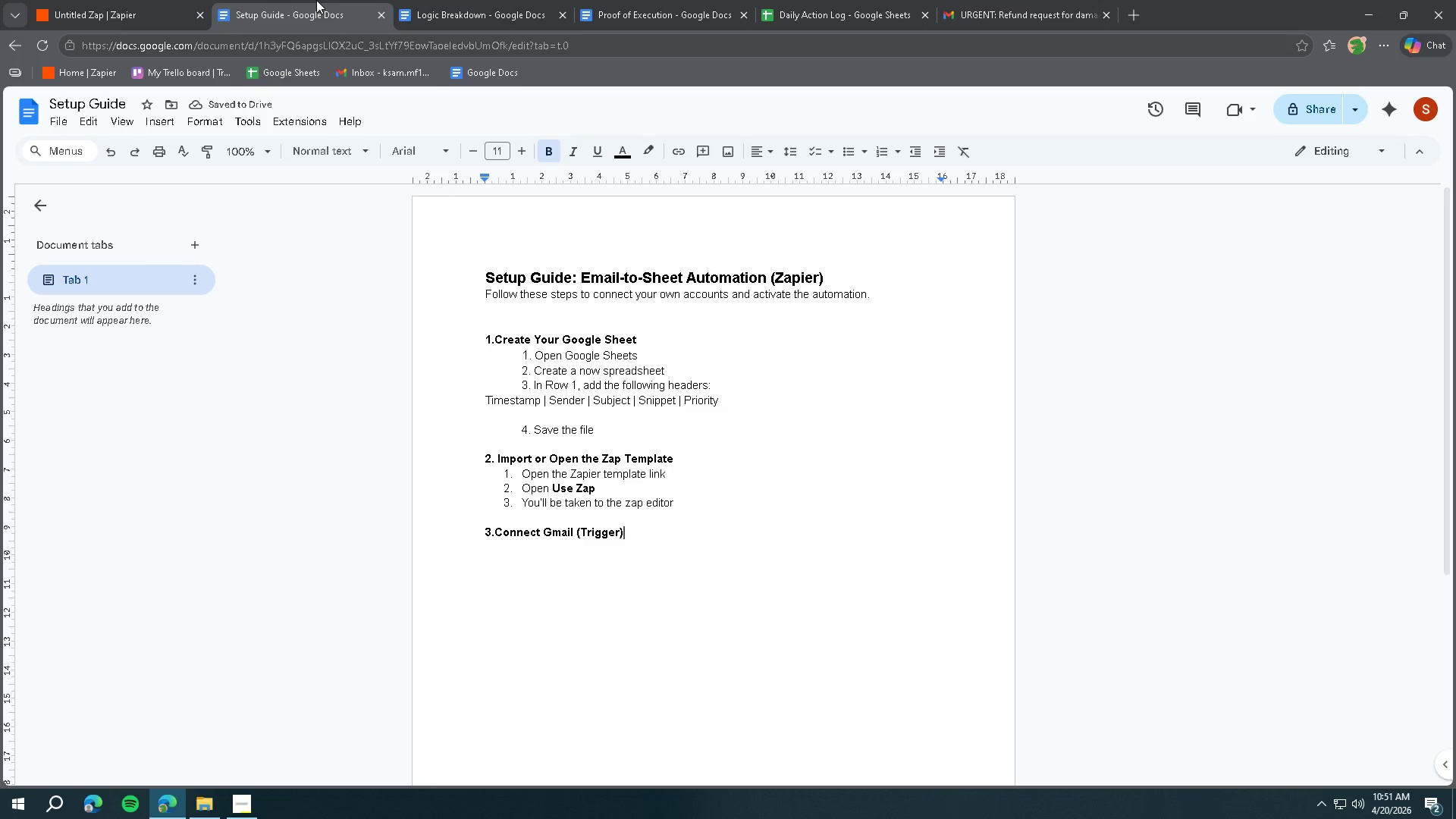 
wait(5.47)
 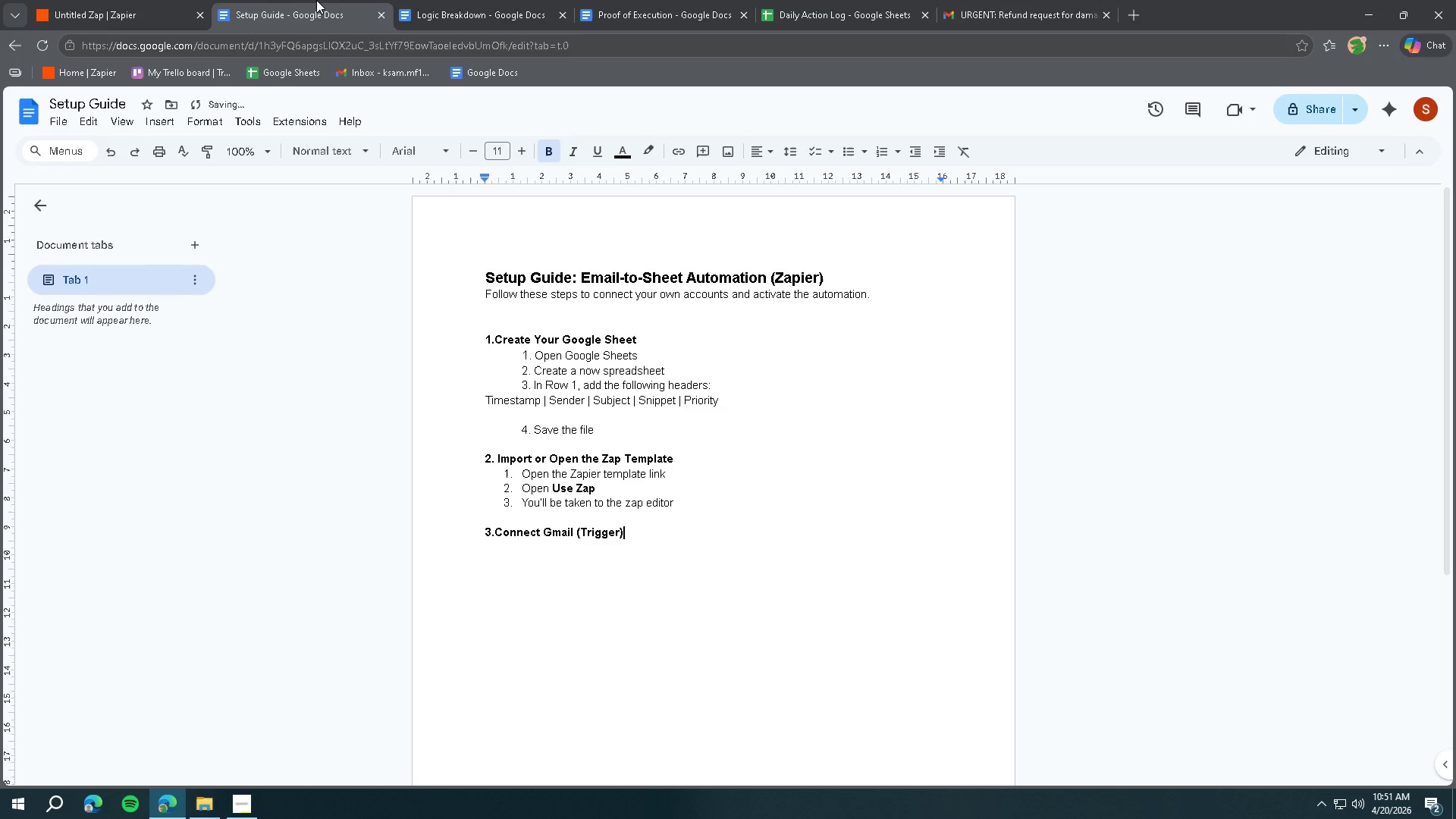 
key(Control+ControlLeft)
 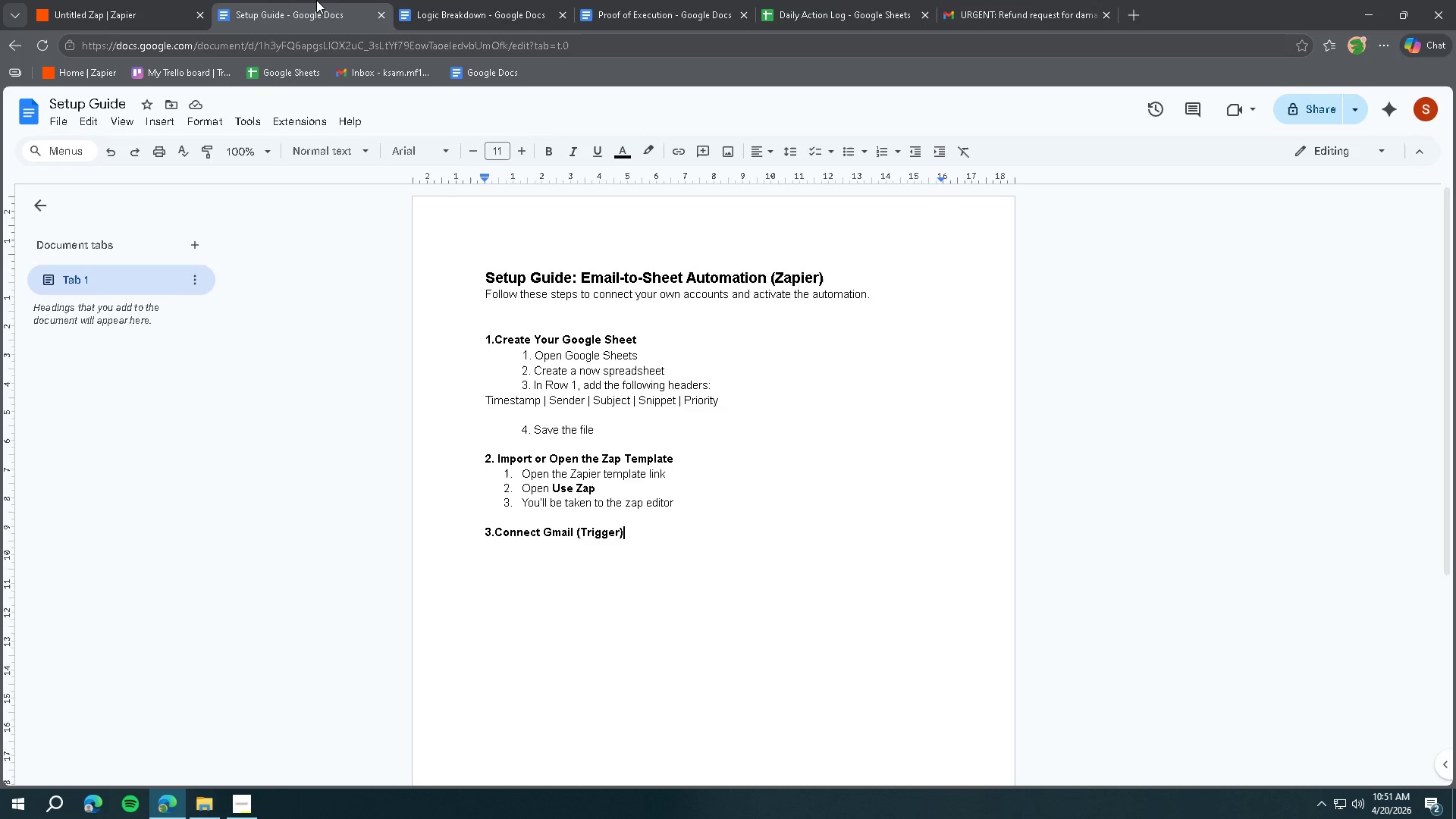 
key(Control+B)
 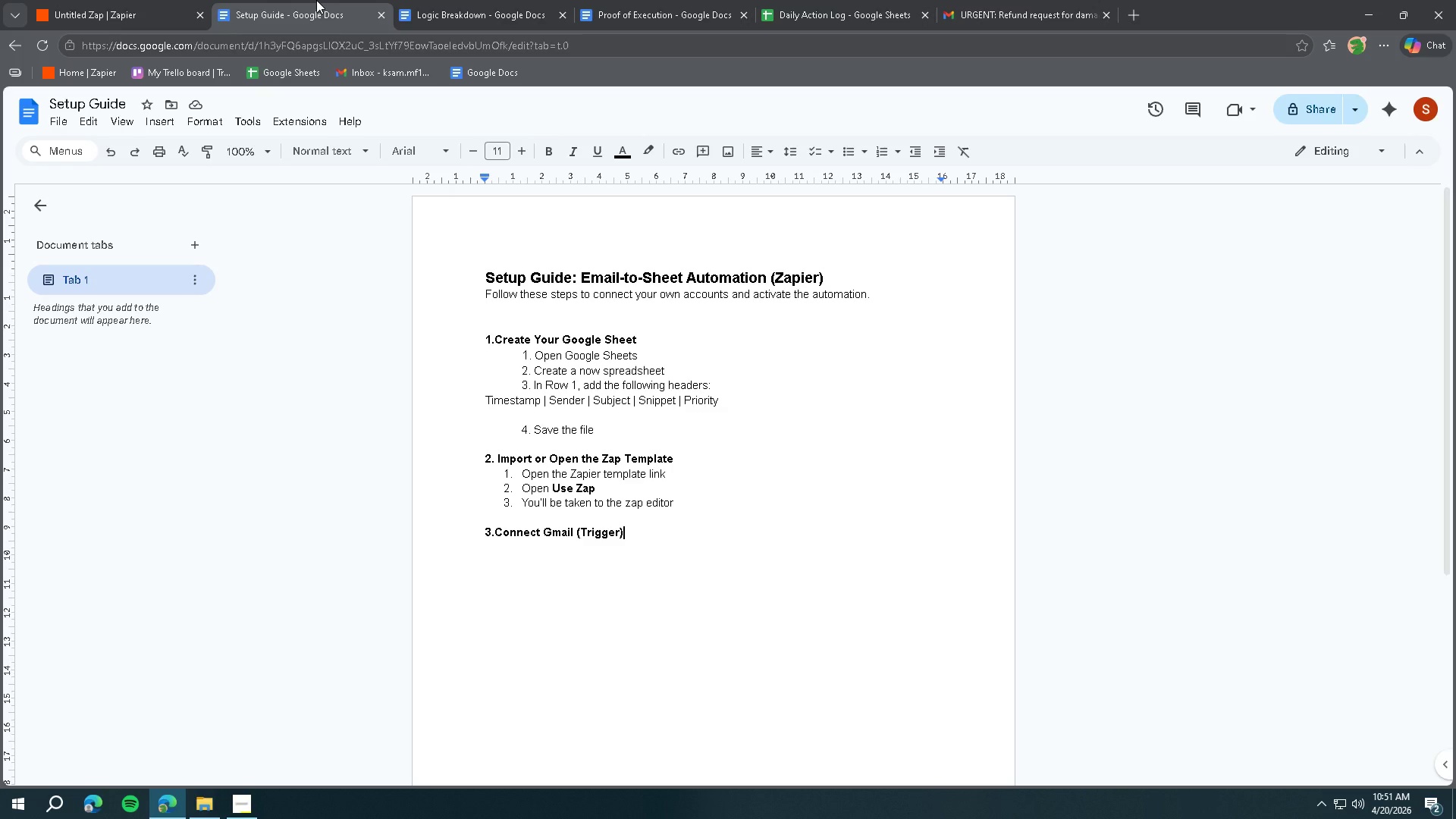 
key(Enter)
 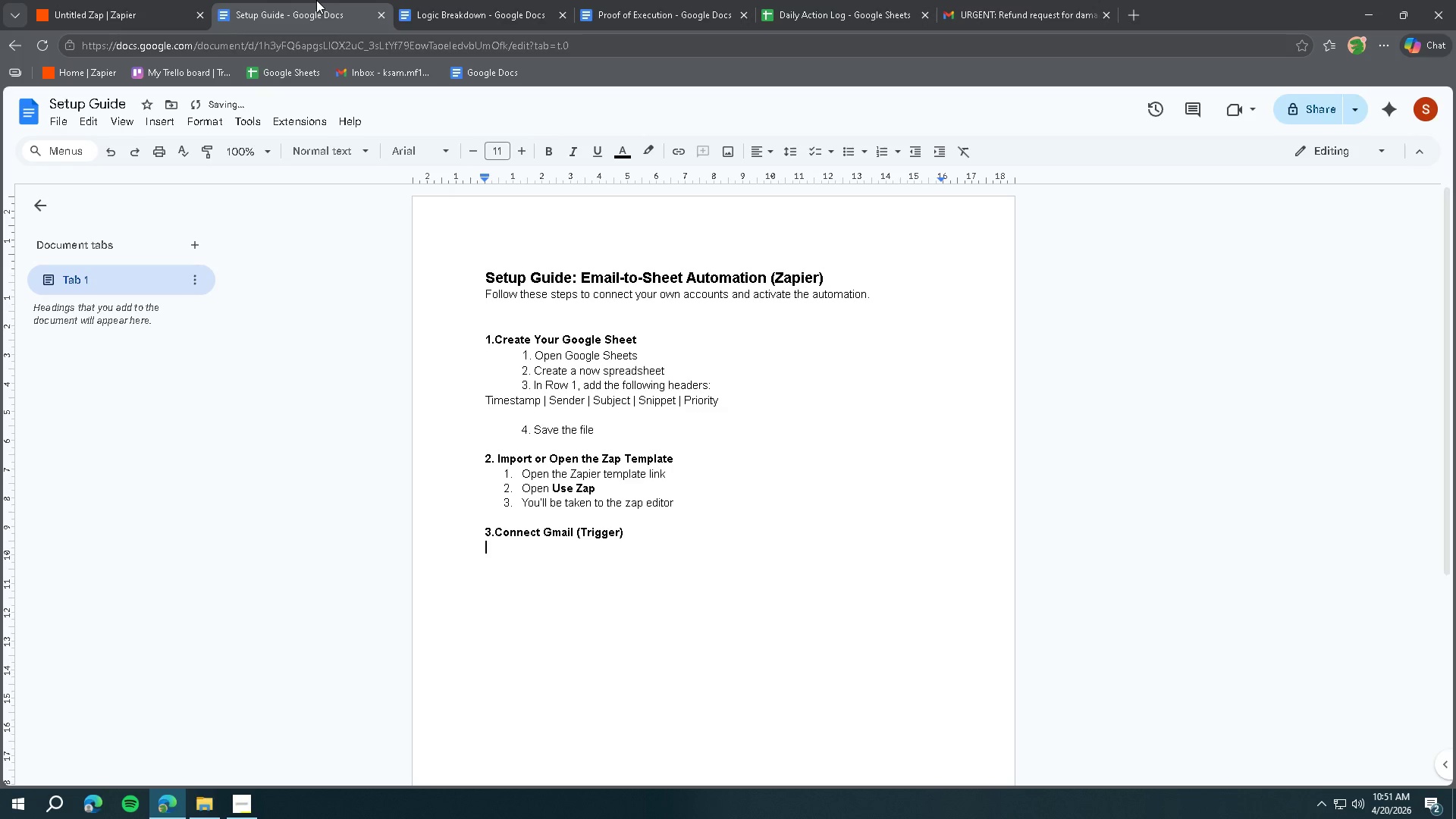 
key(Enter)
 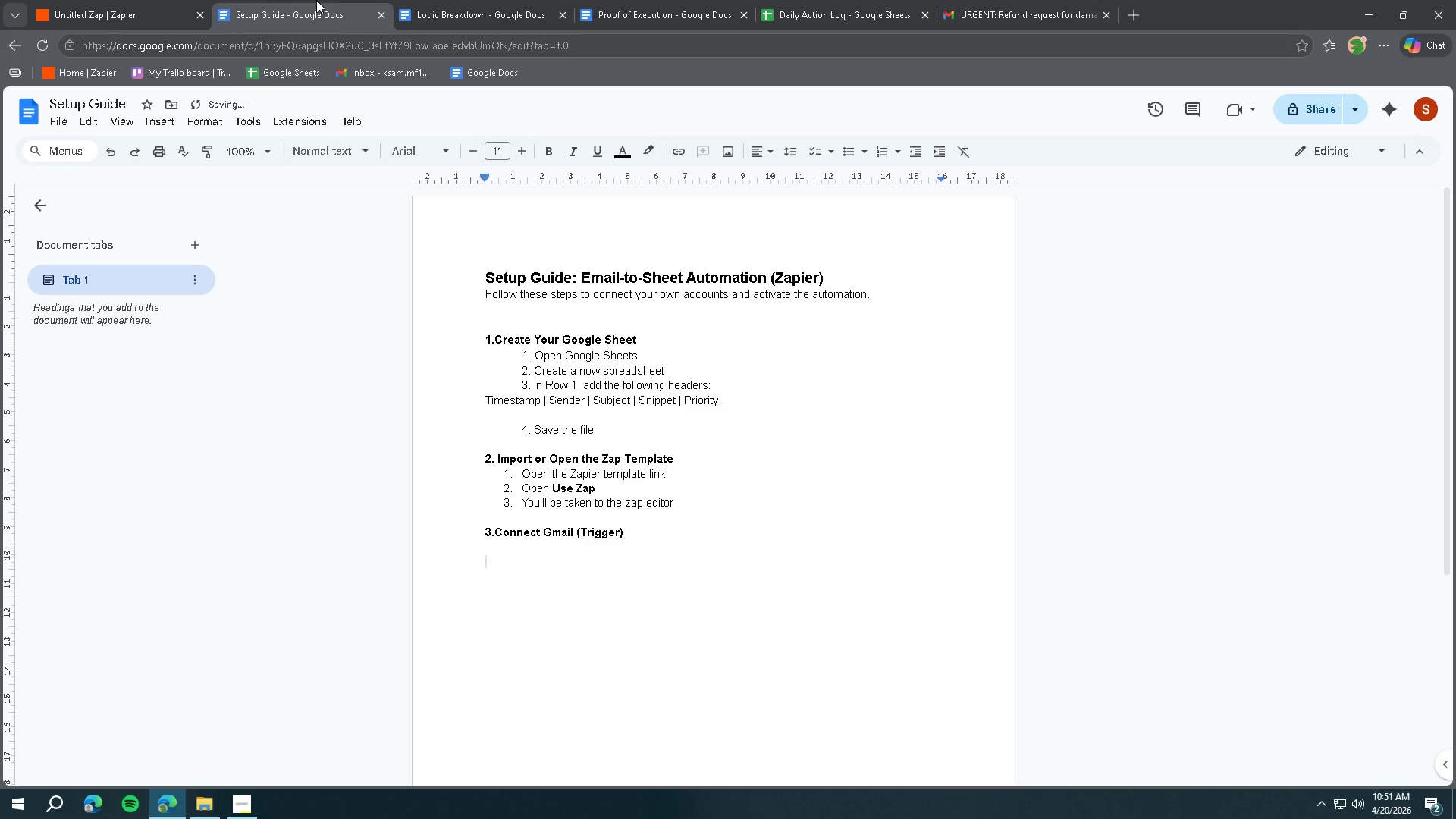 
key(Tab)
 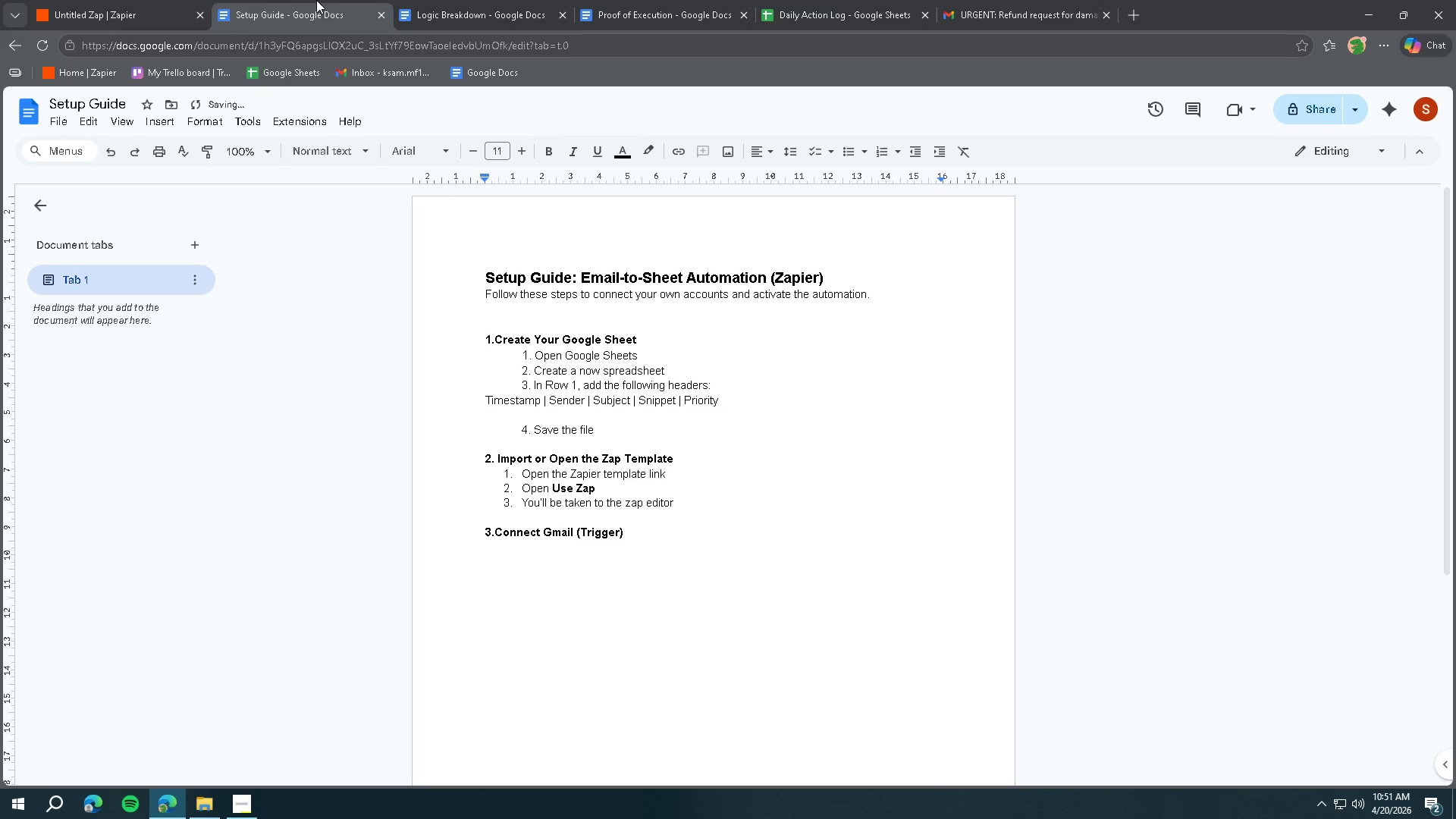 
key(1)
 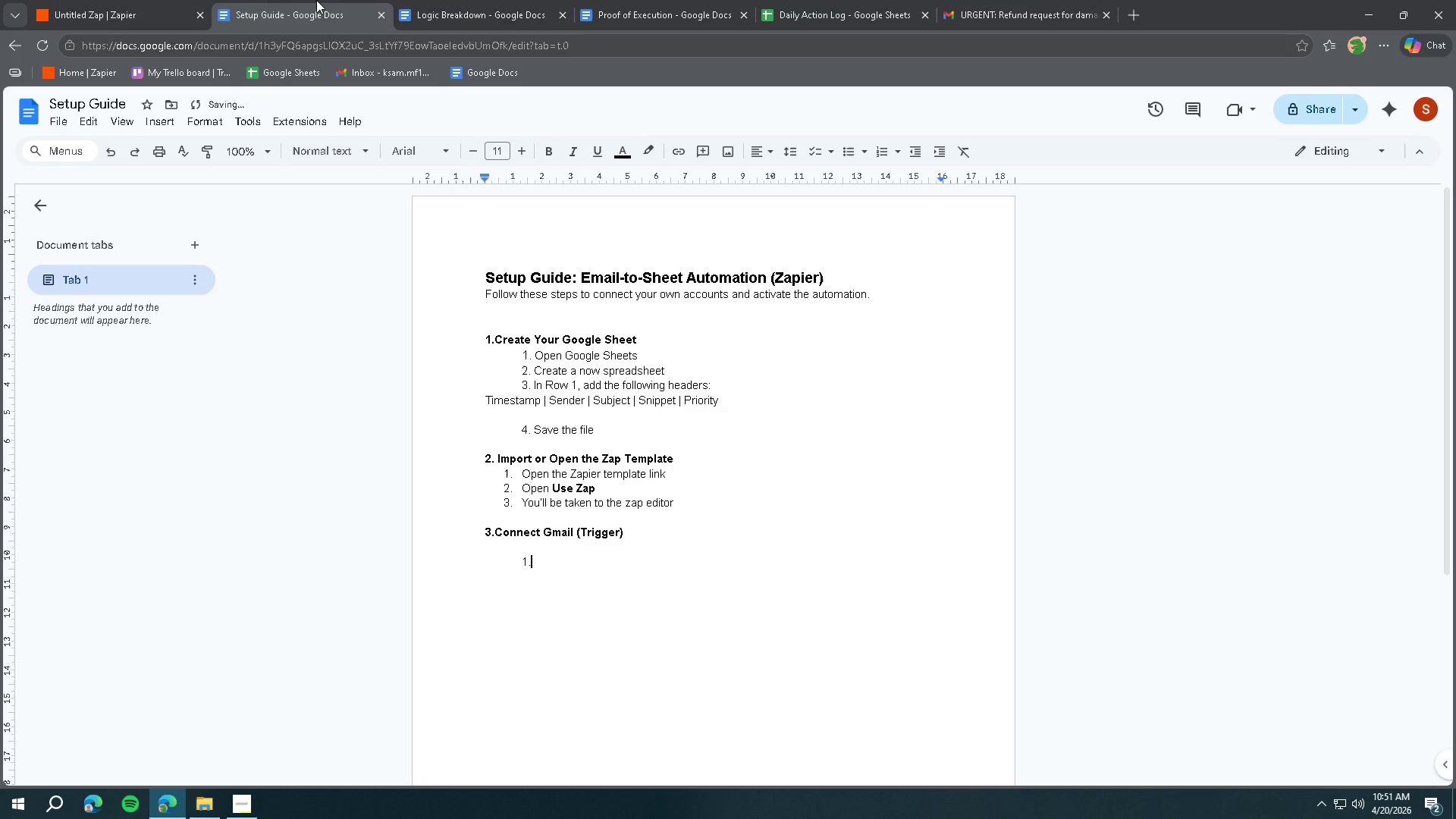 
key(Period)
 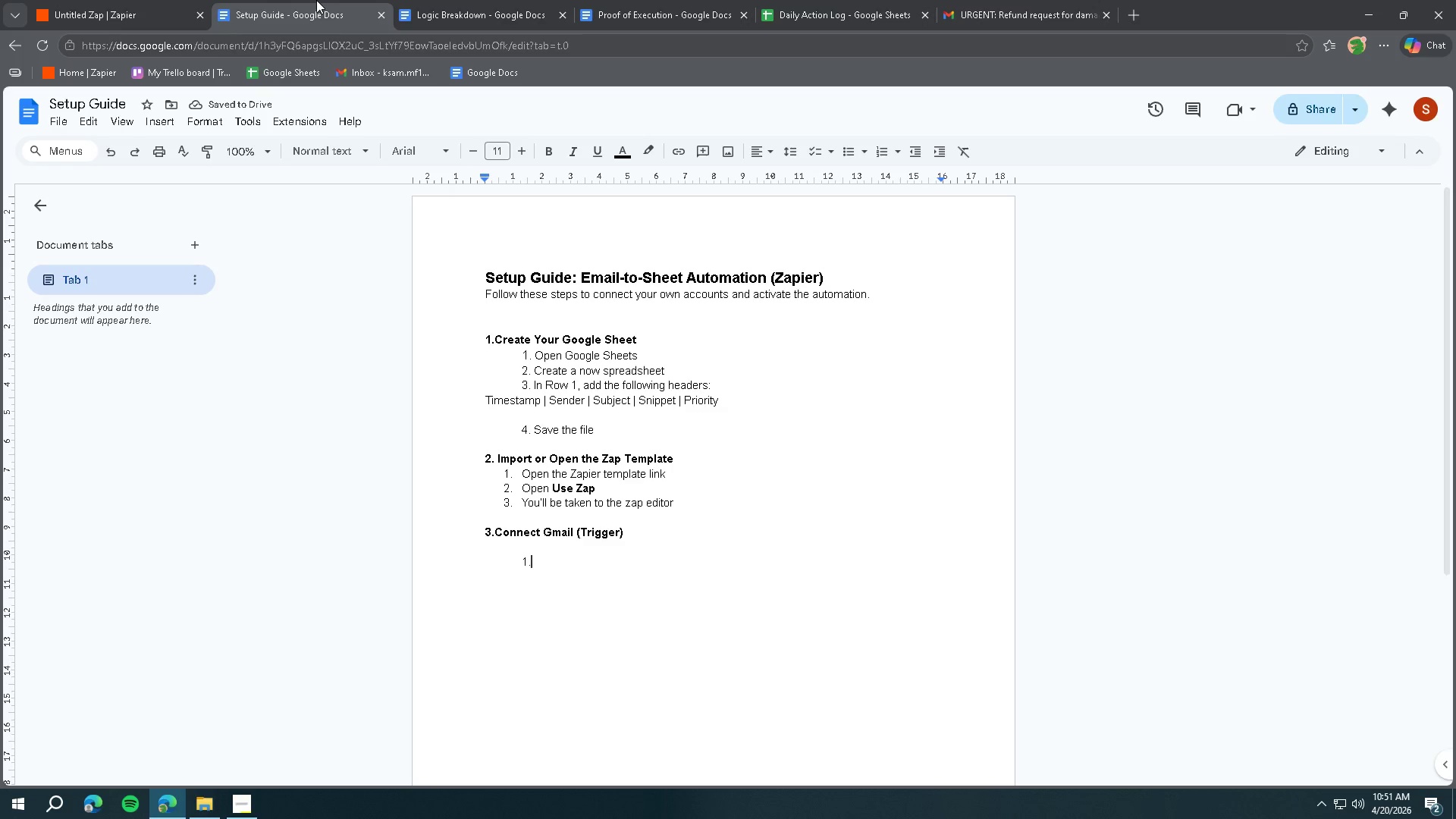 
type( )
key(Backspace)
key(Backspace)
key(Backspace)
key(Backspace)
key(Backspace)
key(Backspace)
type(1. Click )
 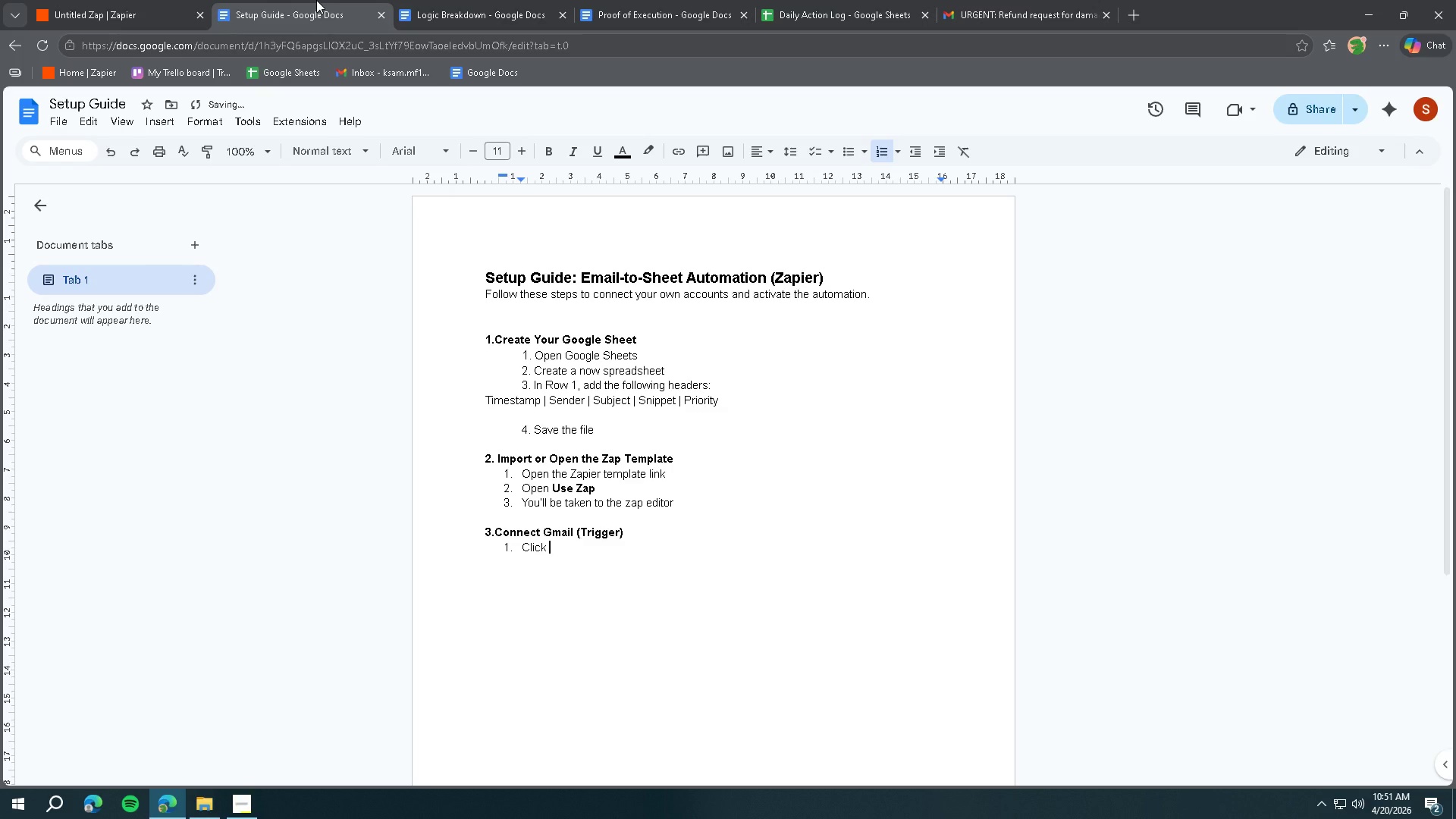 
hold_key(key=ShiftLeft, duration=0.52)
 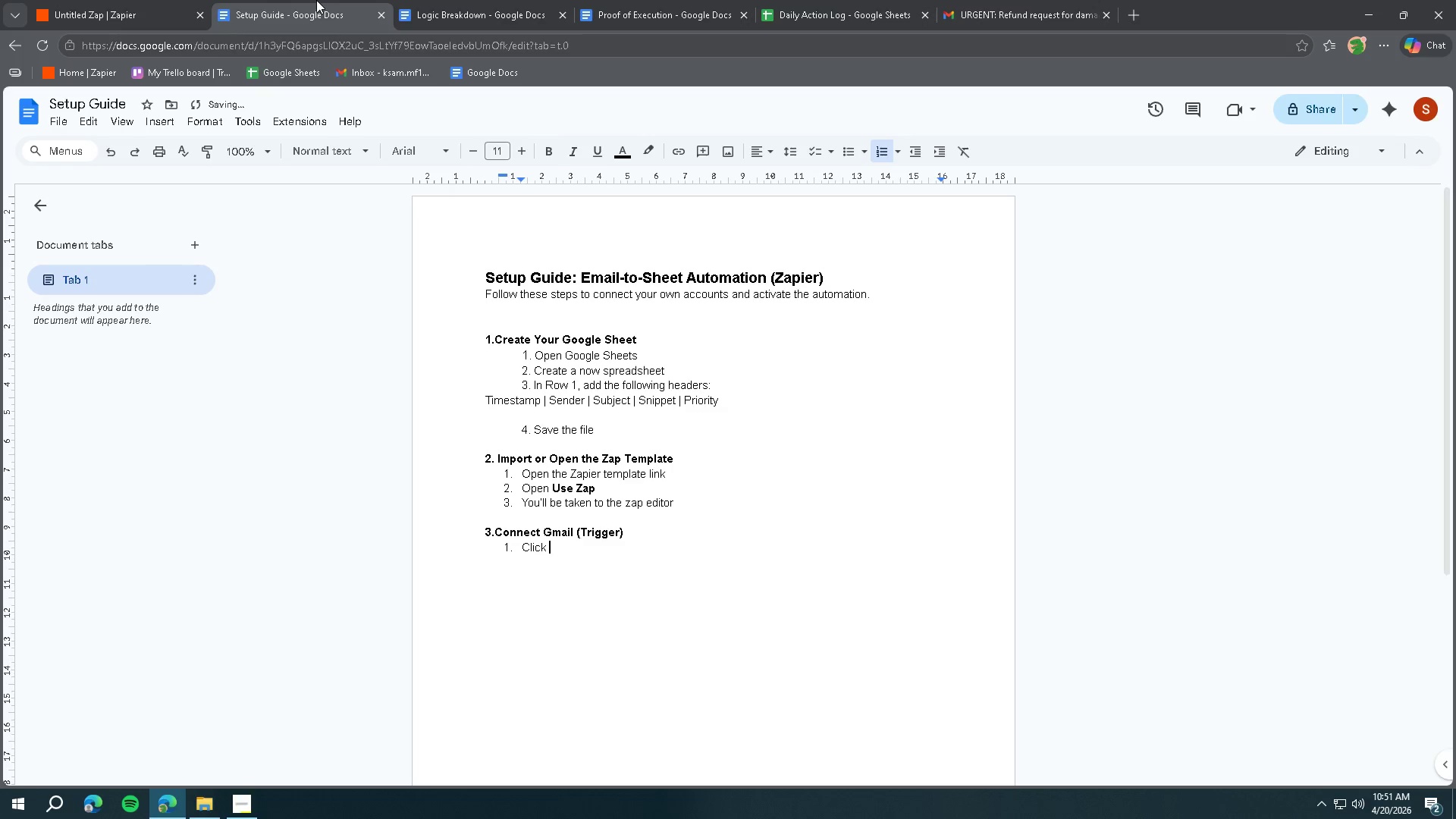 
key(Control+ControlLeft)
 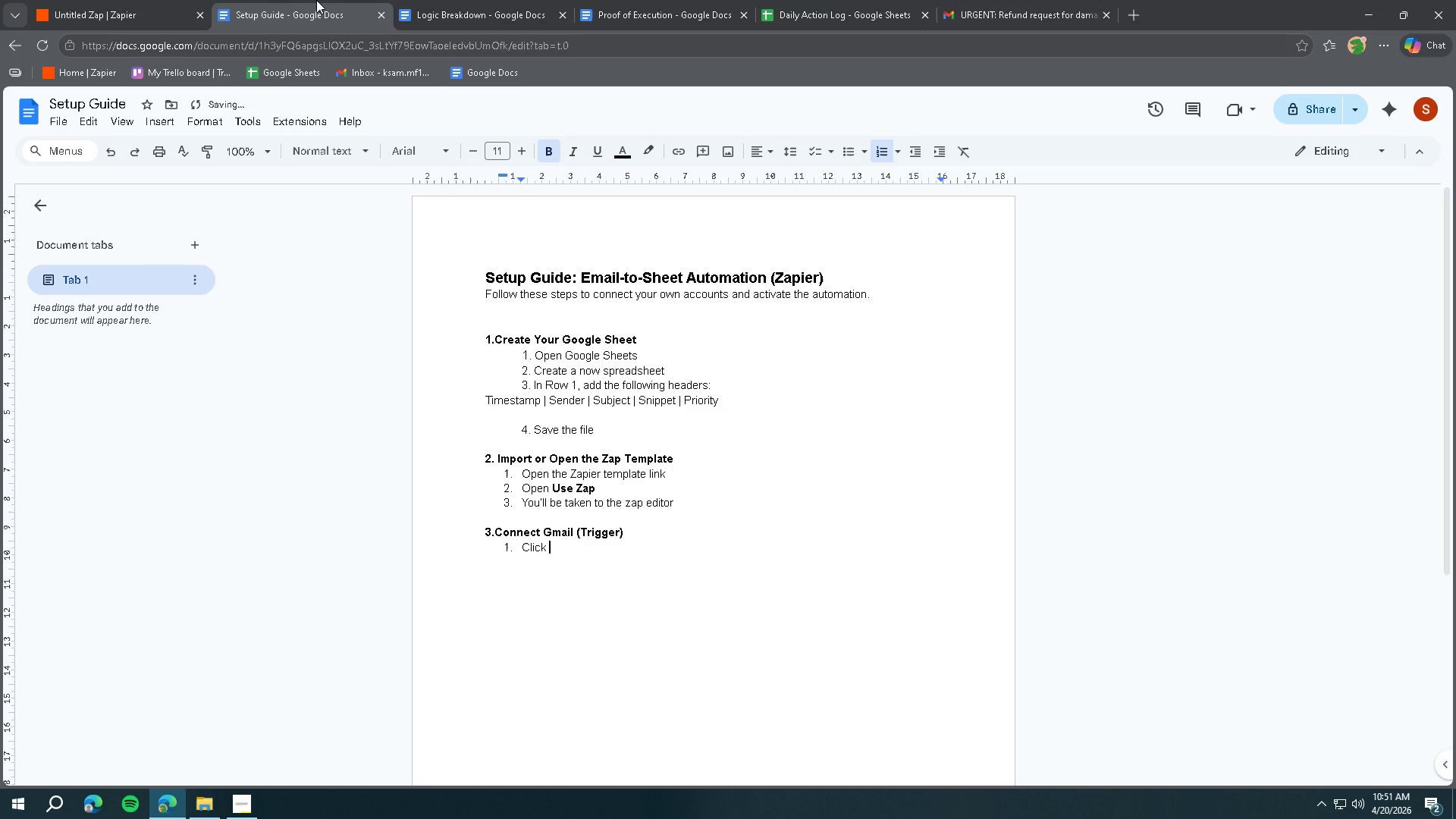 
key(Control+B)
 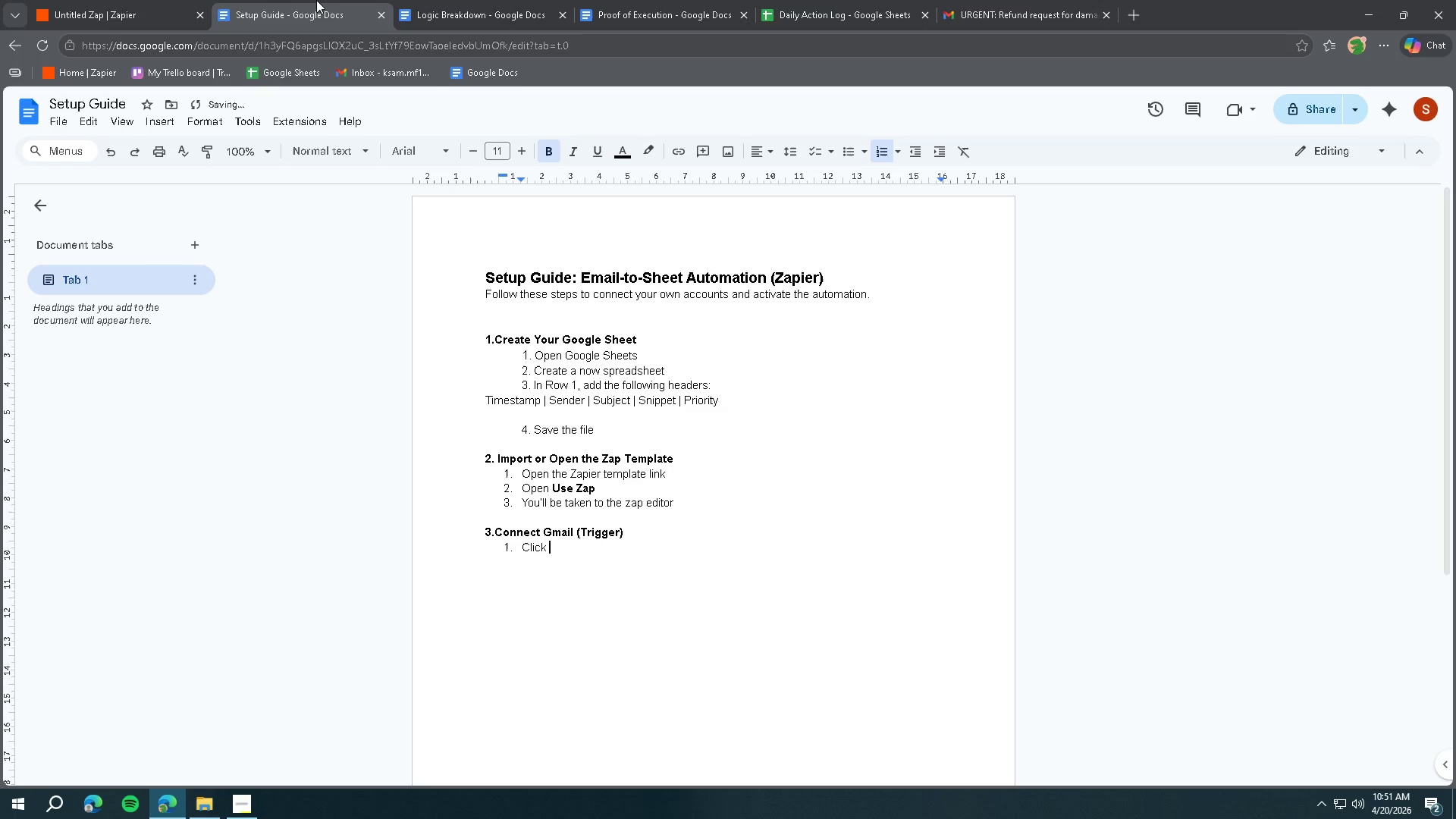 
type(Gmail step)
key(Backspace)
key(Backspace)
key(Backspace)
key(Backspace)
key(Backspace)
 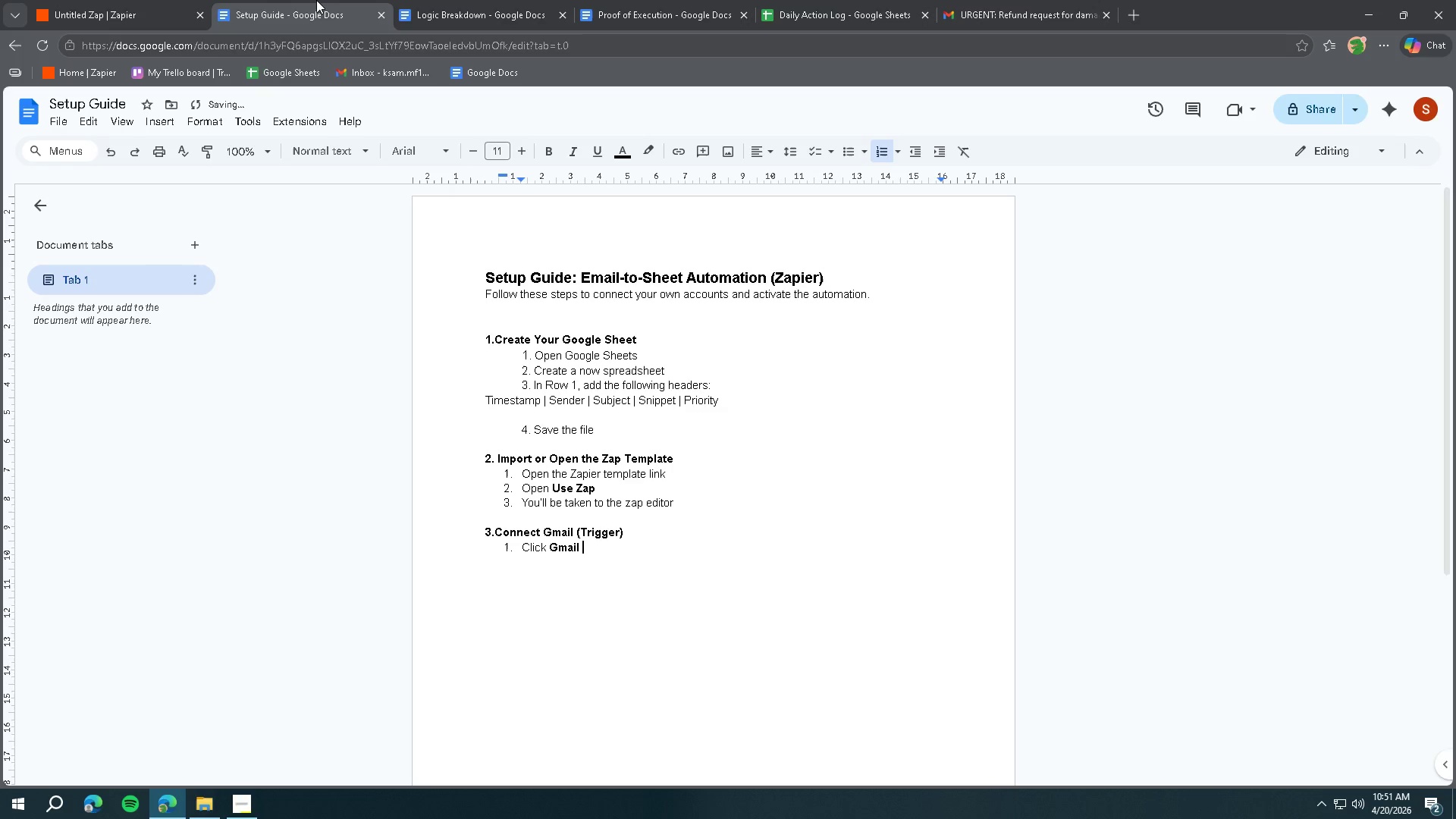 
 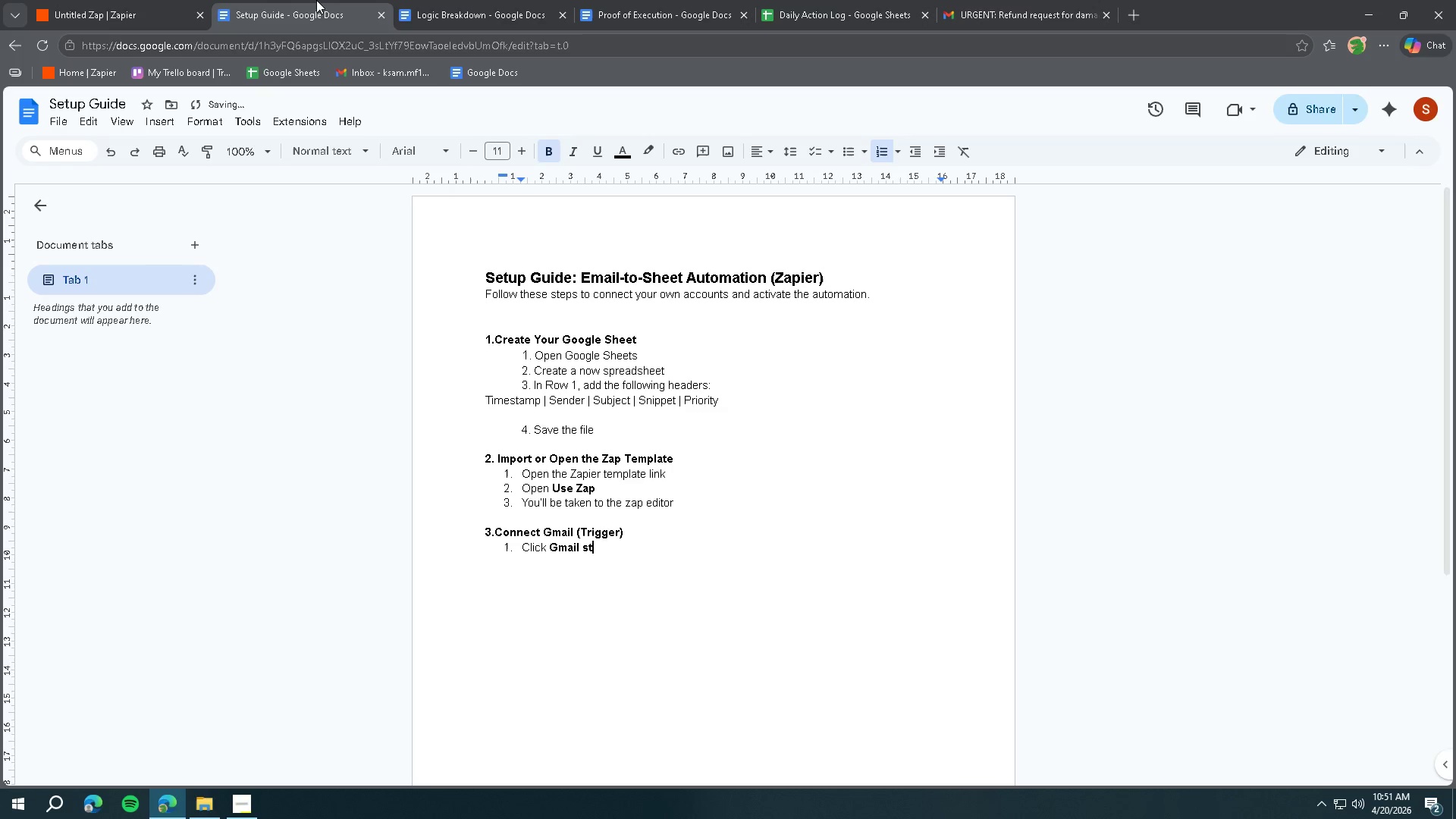 
key(Control+ControlLeft)
 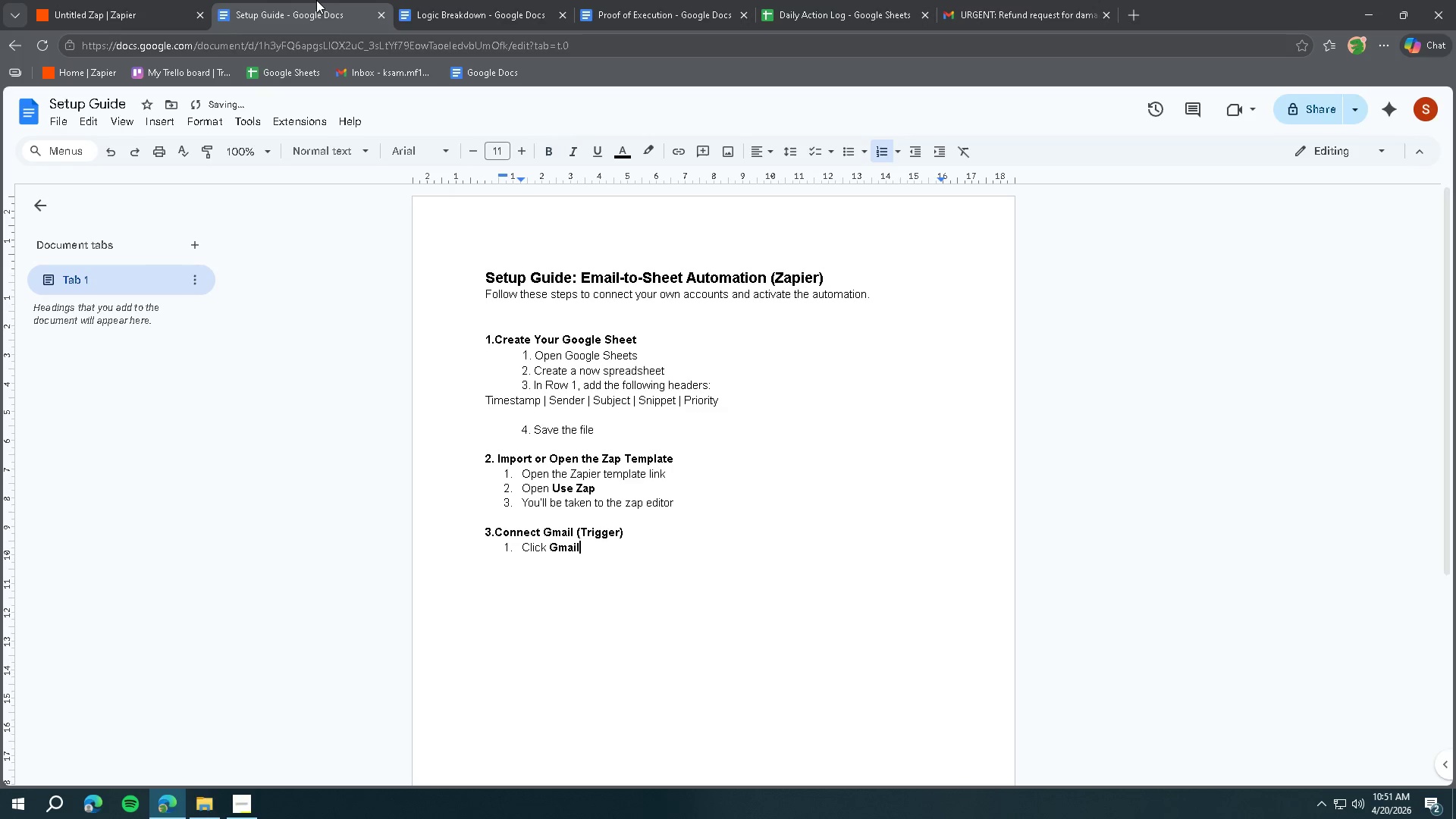 
key(Control+B)
 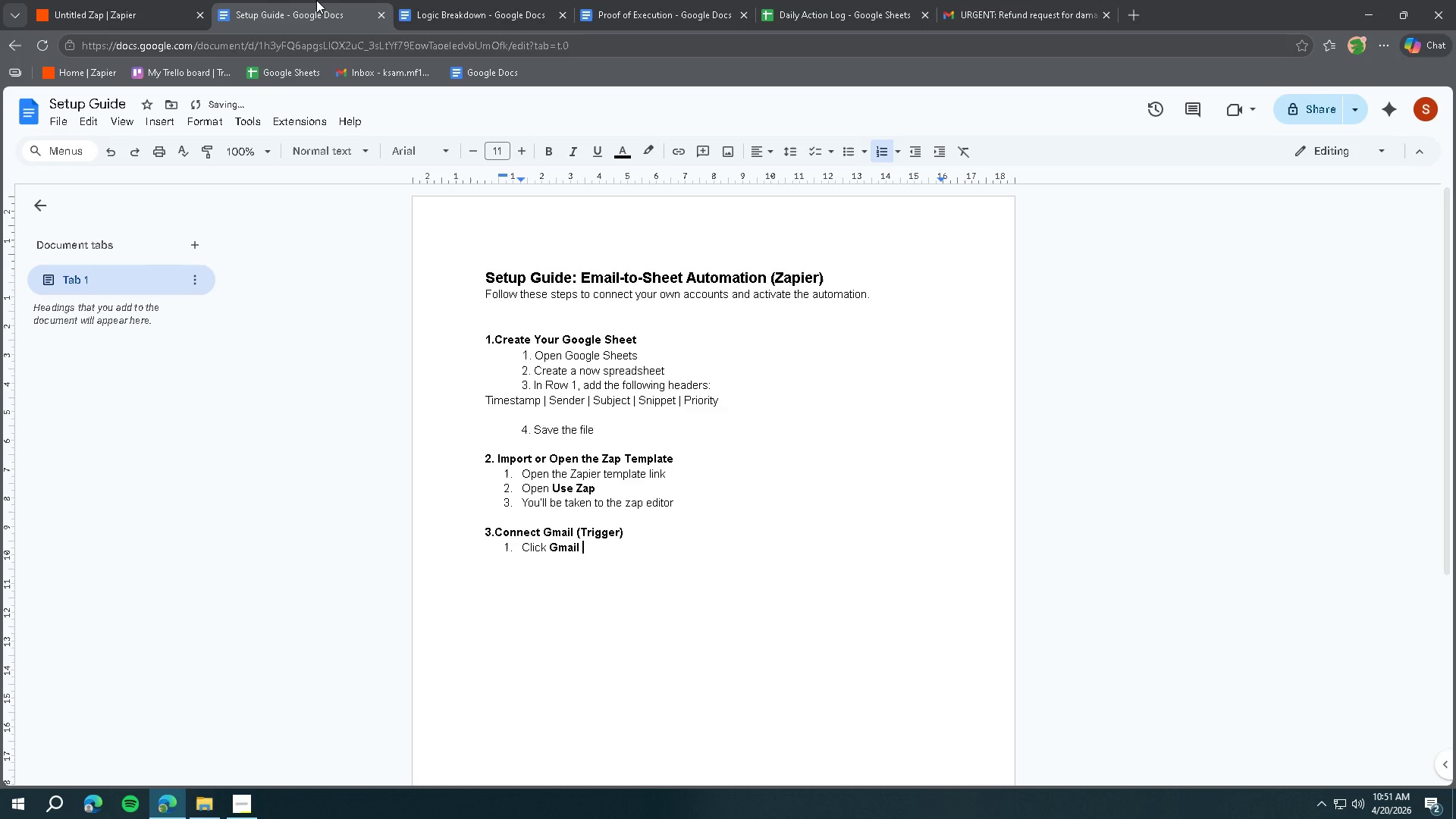 
type( step)
 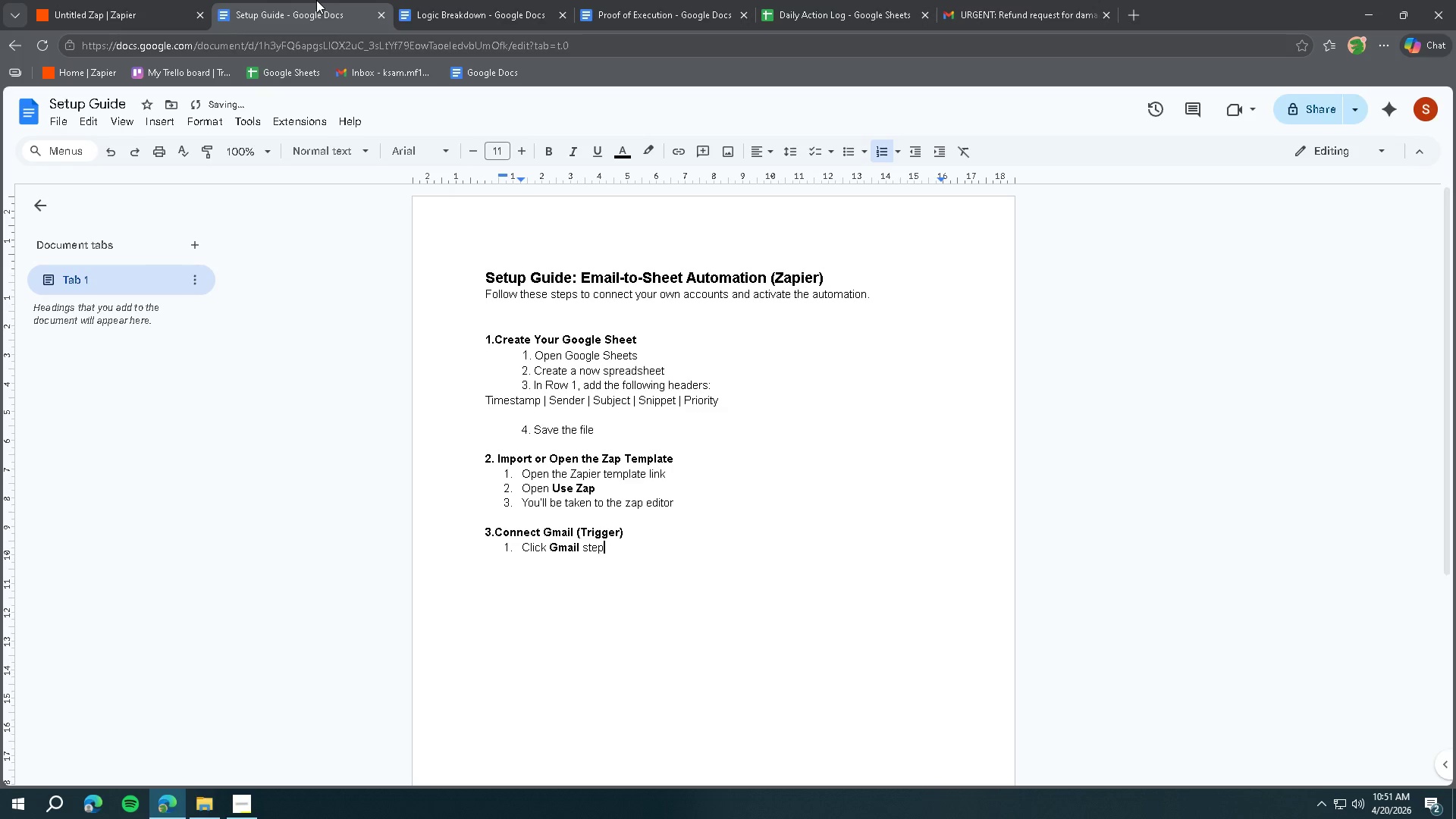 
key(Enter)
 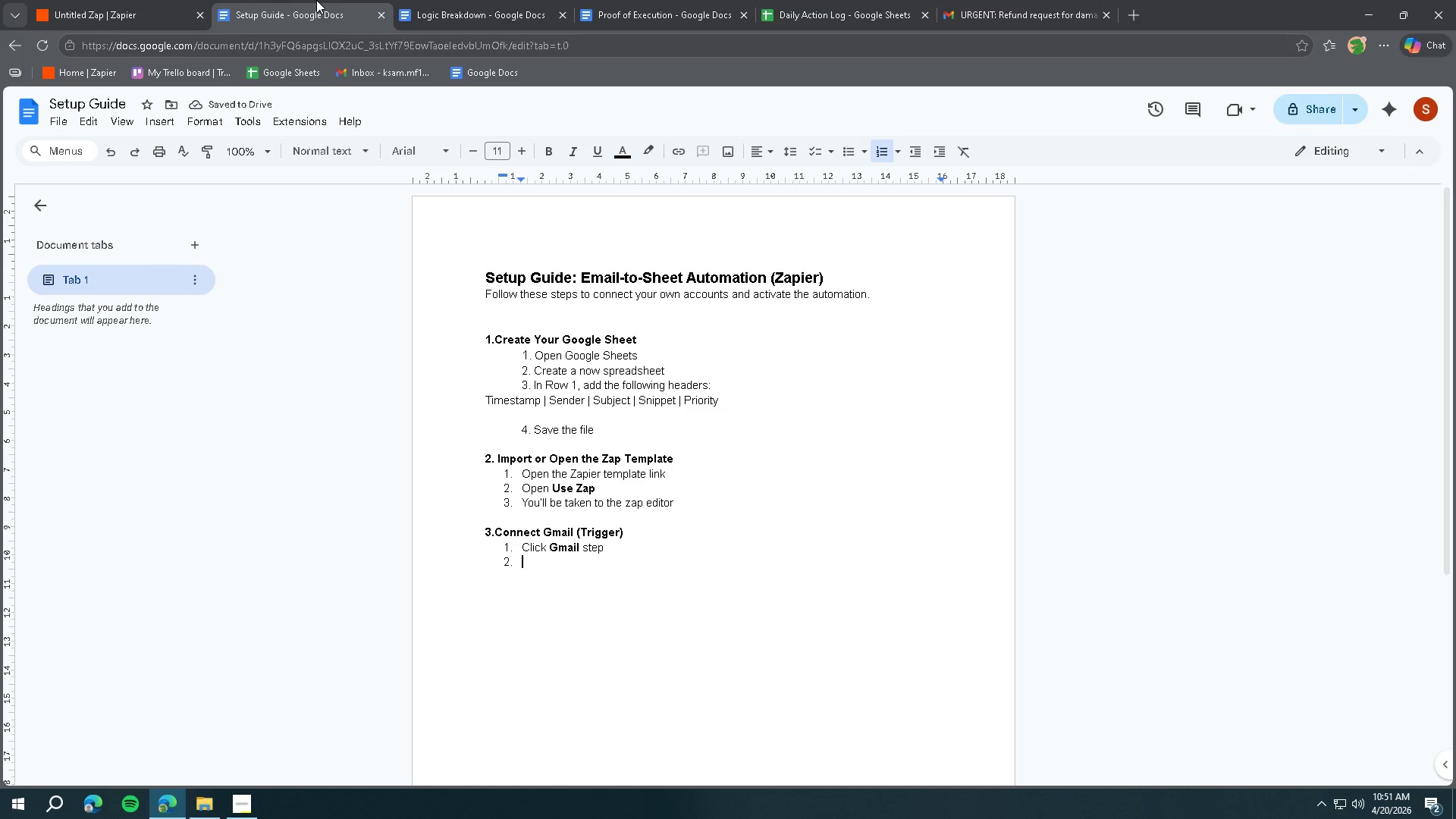 
key(Backspace)
key(Backspace)
key(Backspace)
key(Backspace)
key(Backspace)
key(Backspace)
key(Backspace)
key(Backspace)
key(Backspace)
key(Backspace)
key(Backspace)
key(Backspace)
key(Backspace)
type(Gmail step)
key(Backspace)
key(Backspace)
key(Backspace)
key(Backspace)
key(Backspace)
key(Backspace)
key(Backspace)
key(Backspace)
key(Backspace)
key(Backspace)
key(Backspace)
type( )
 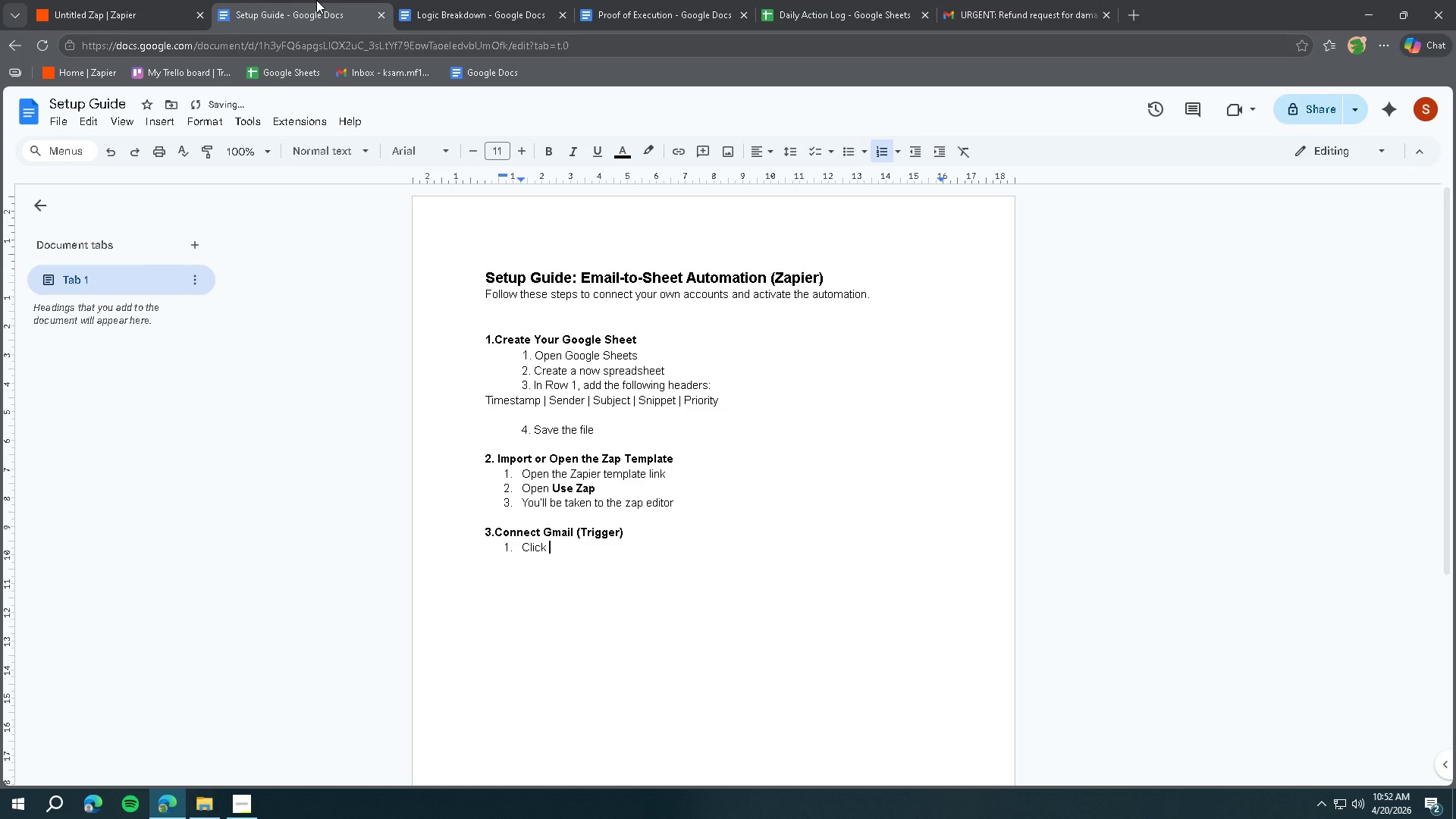 
key(Control+ControlLeft)
 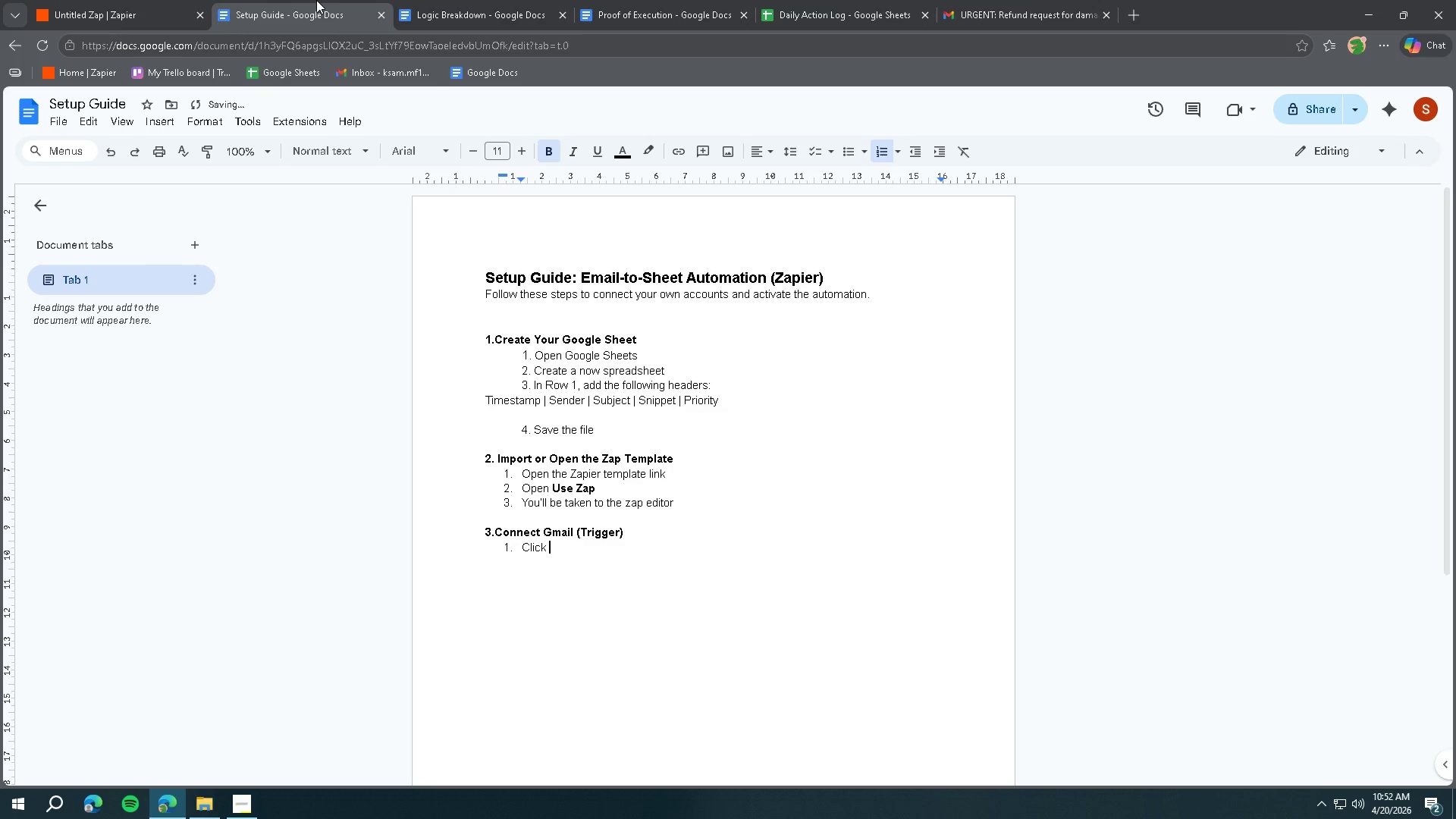 
key(Control+B)
 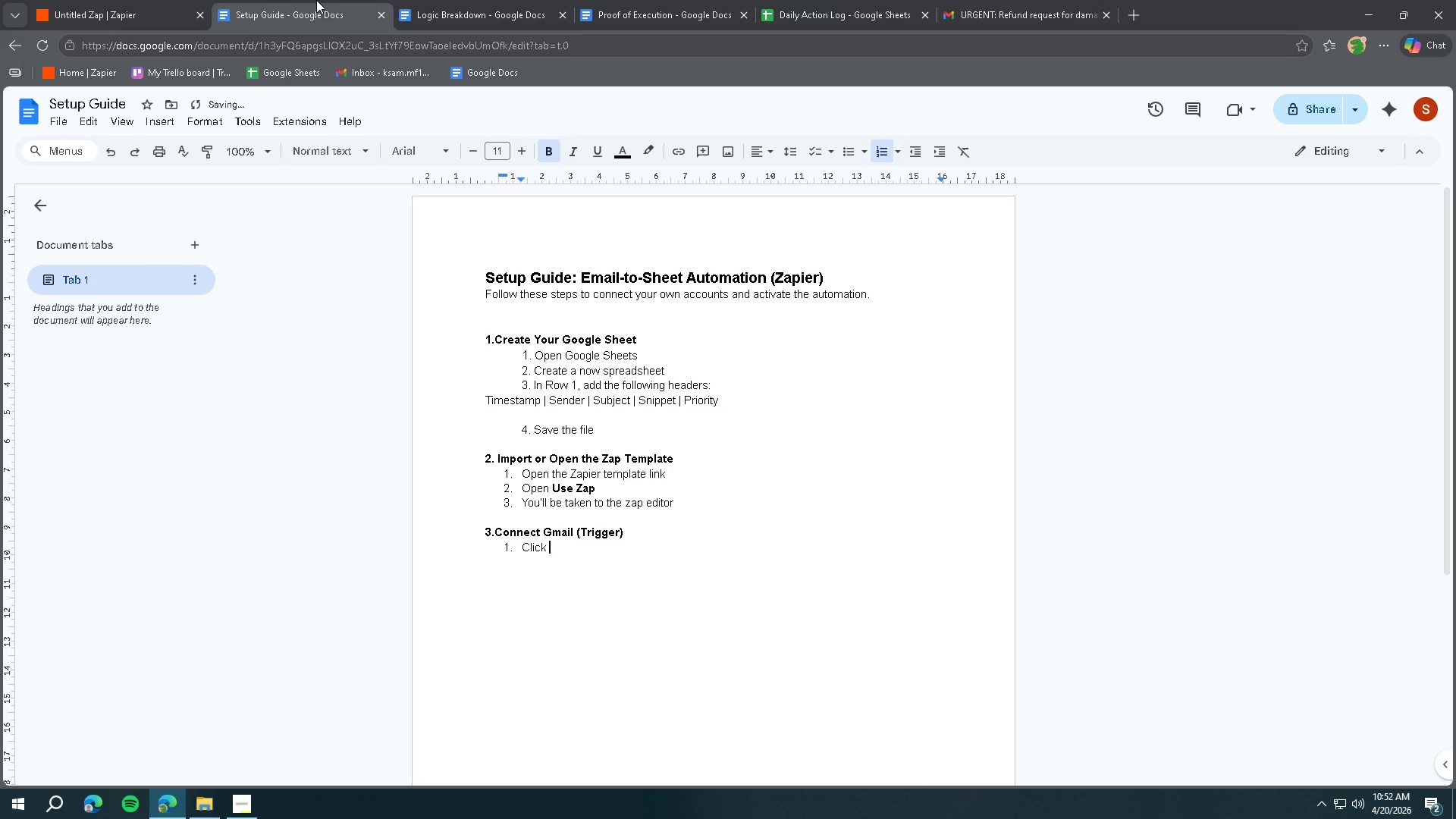 
key(Control+ControlLeft)
 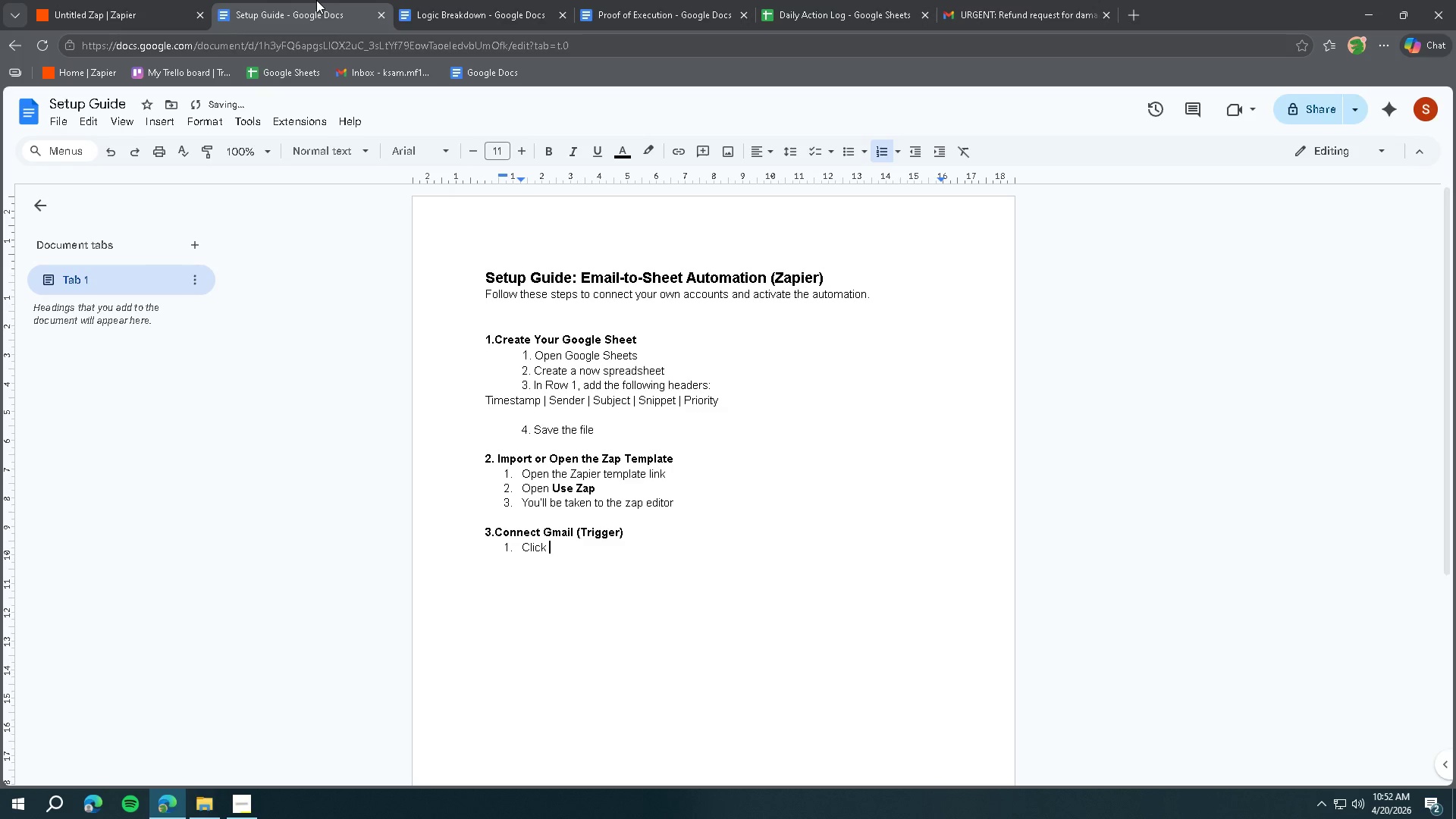 
key(Control+B)
 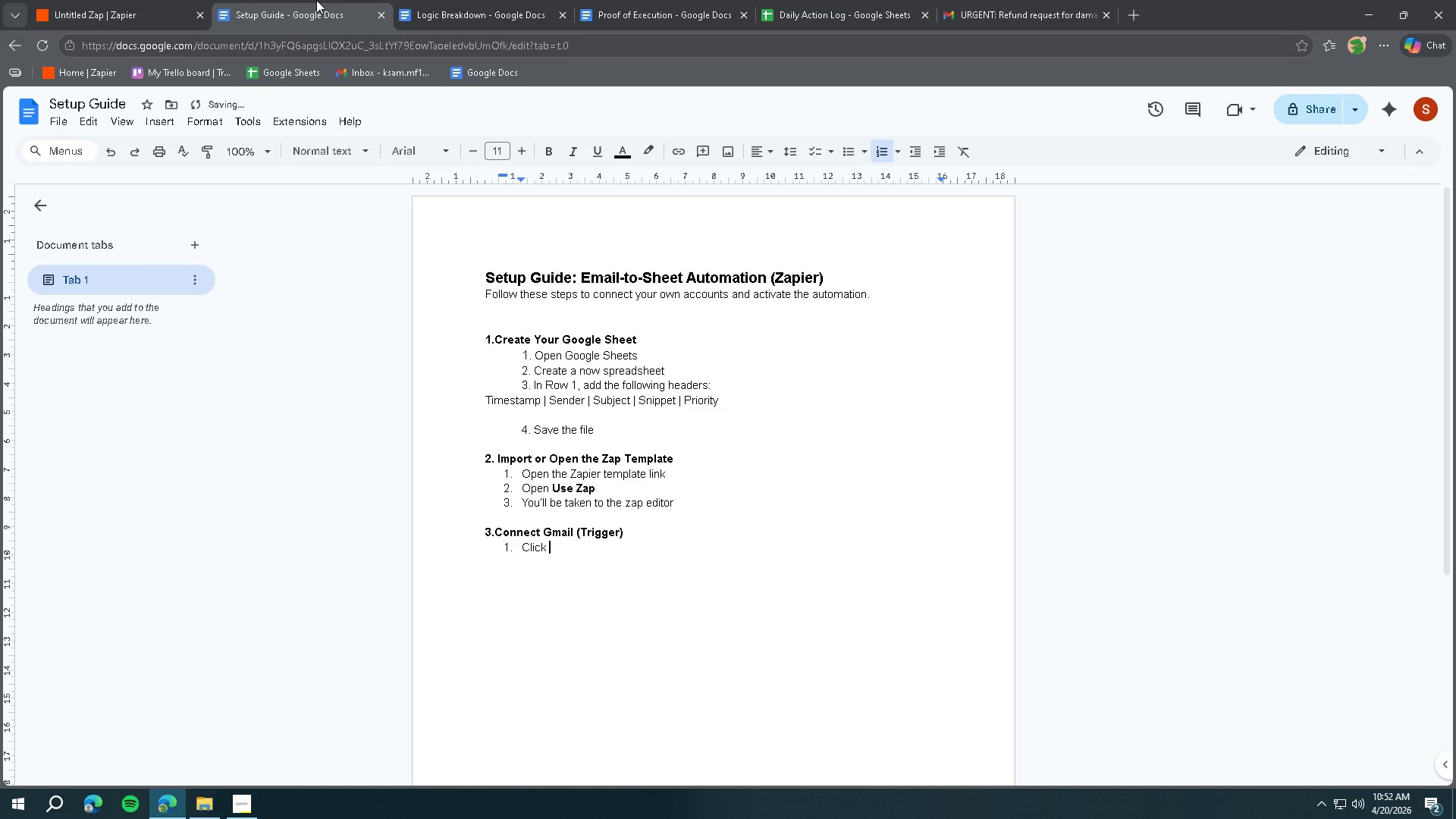 
type(Gmail step)
 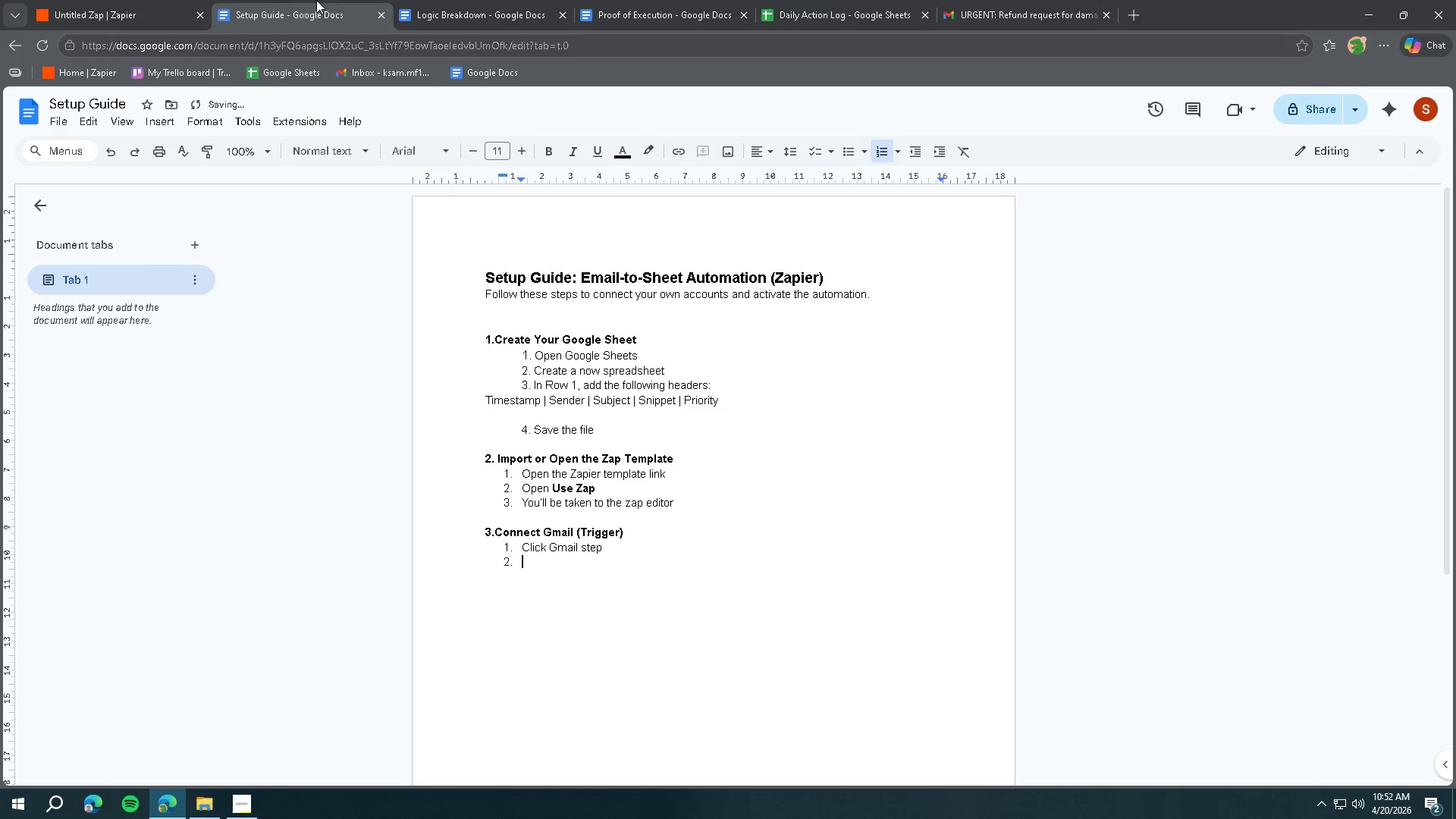 
key(Enter)
 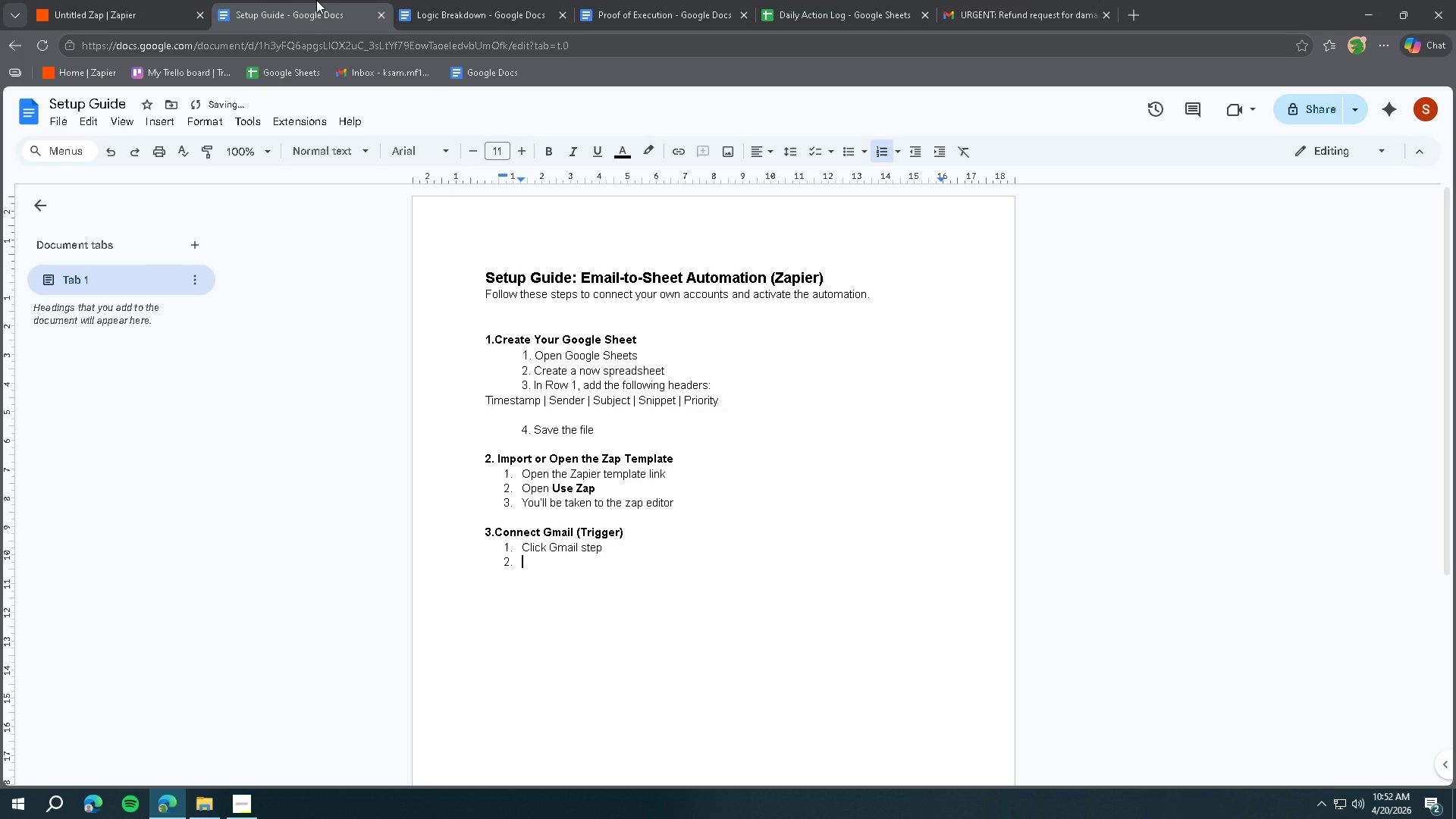 
type(Select new Starred Email)
 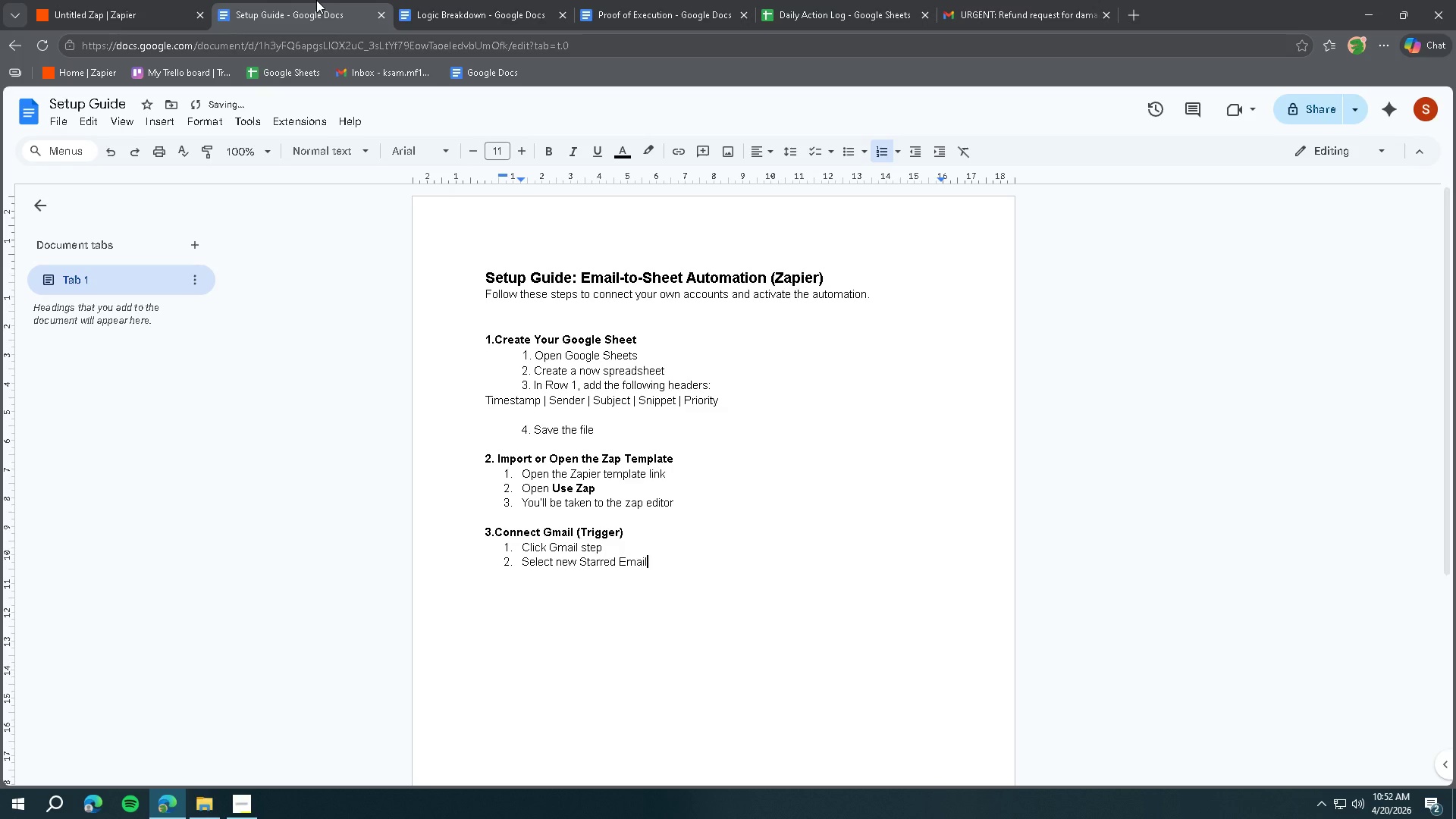 
key(Enter)
 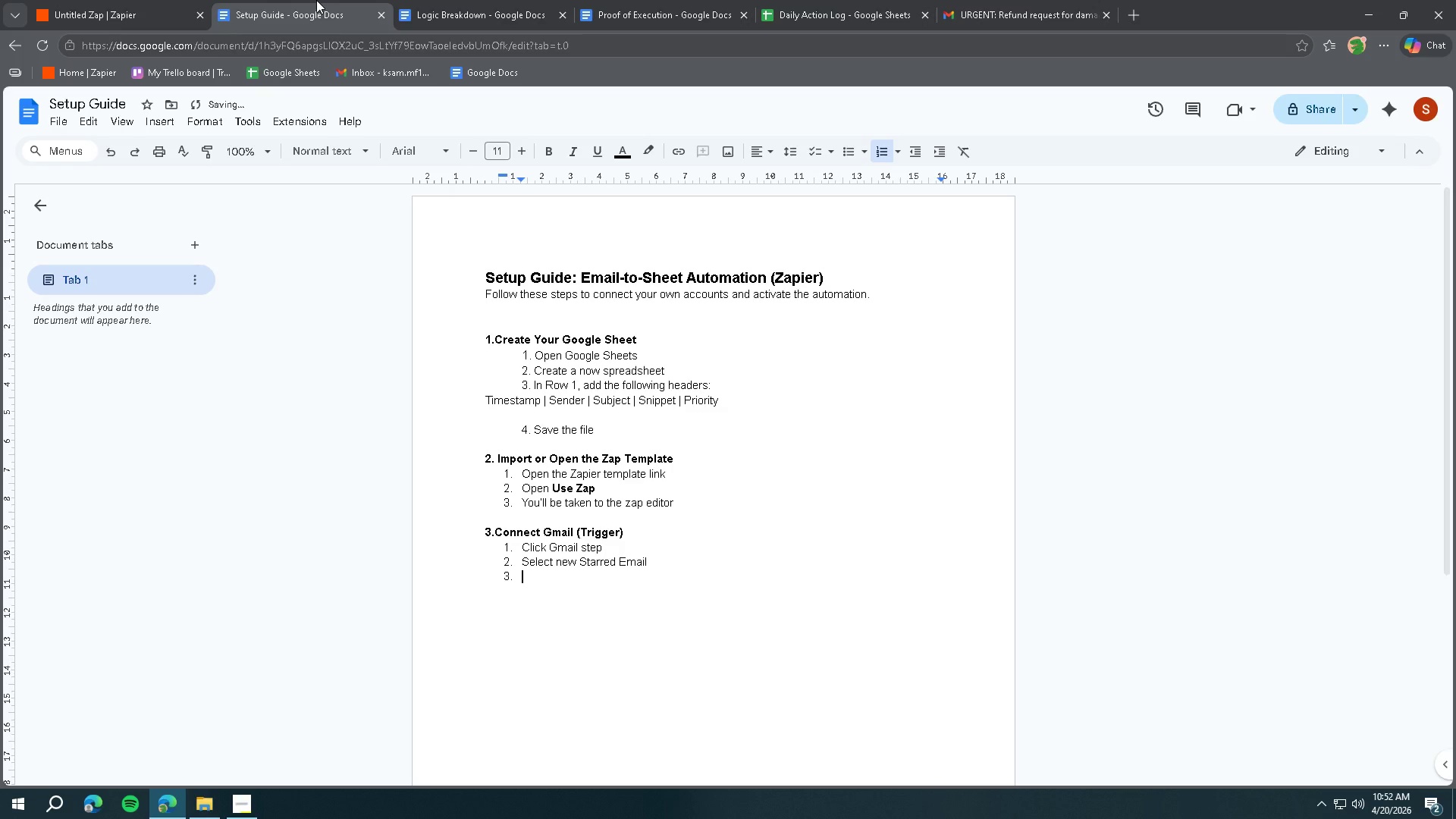 
type(Click Sign in and connect your gmail)
key(Backspace)
key(Backspace)
key(Backspace)
key(Backspace)
key(Backspace)
type(Gmail account)
 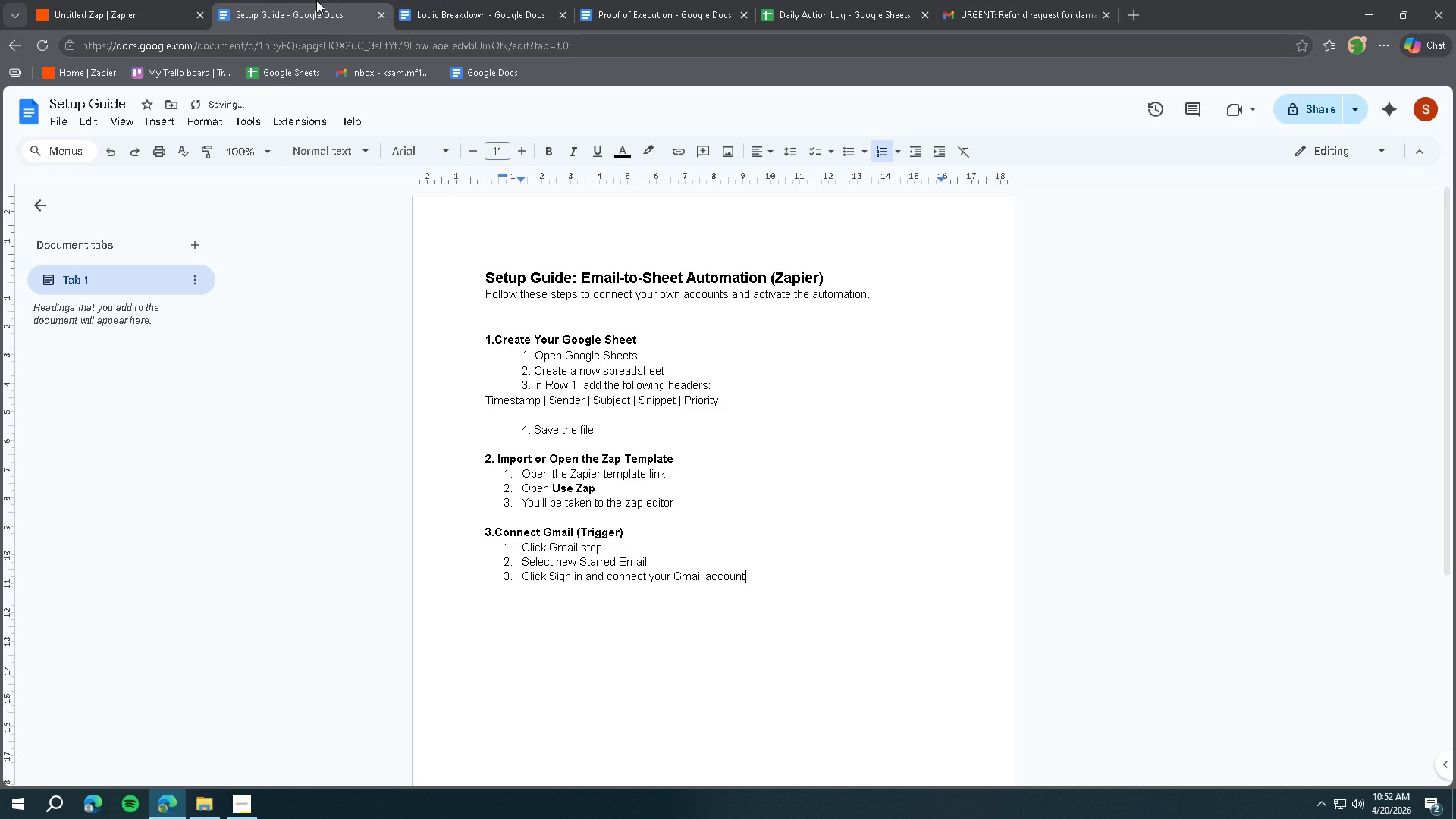 
key(Enter)
 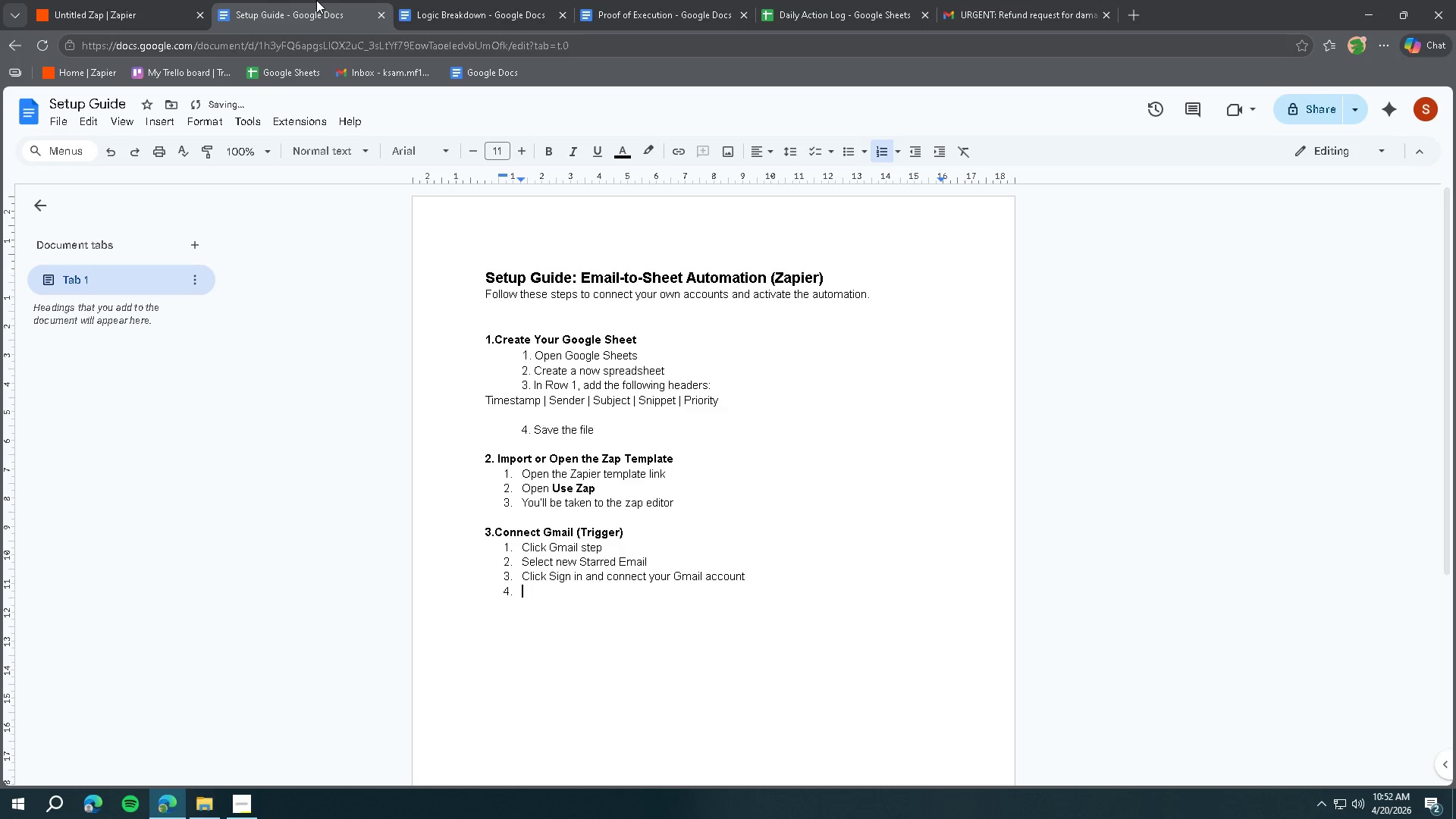 
type(Click Continue)
 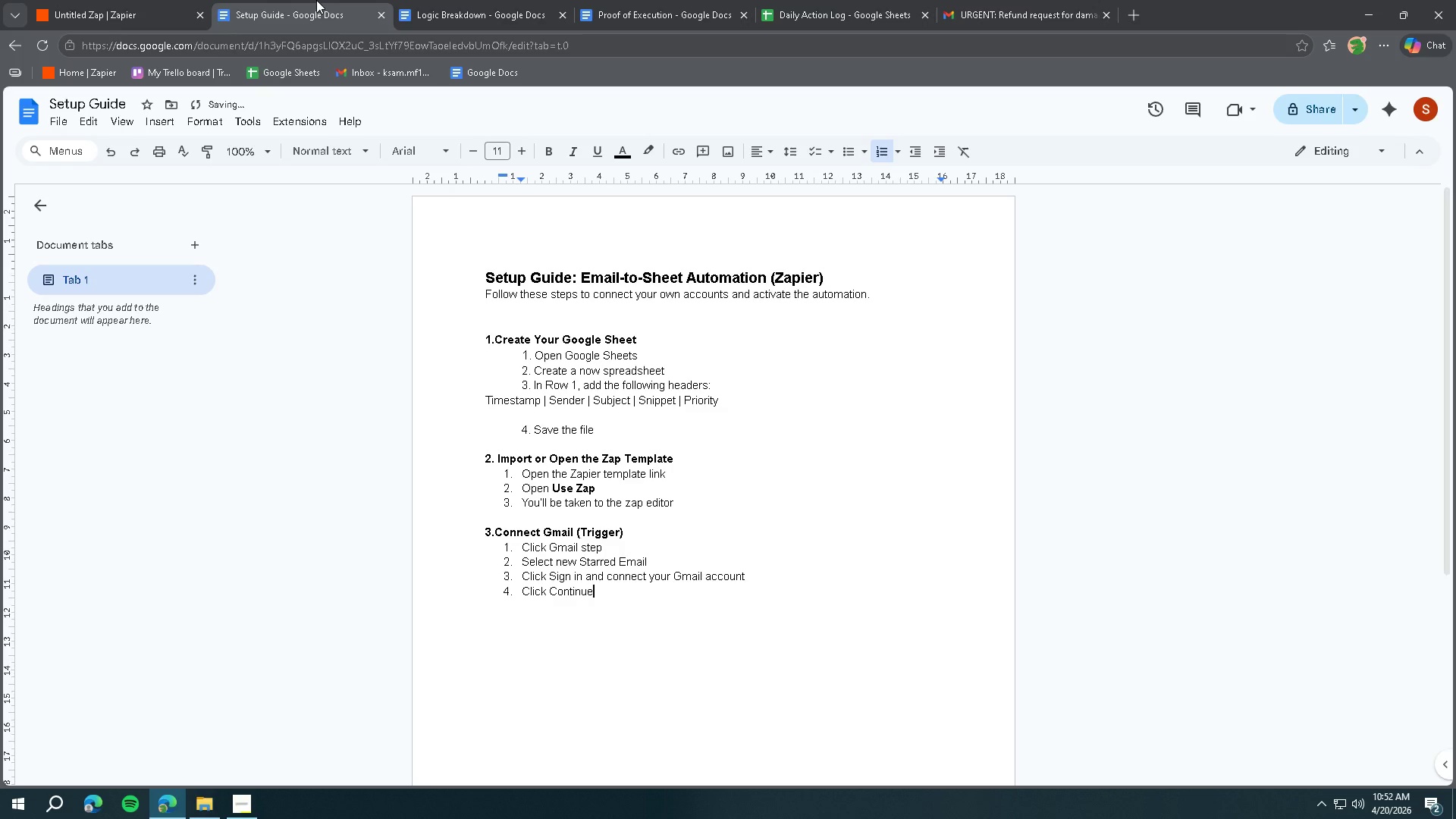 
key(Enter)
 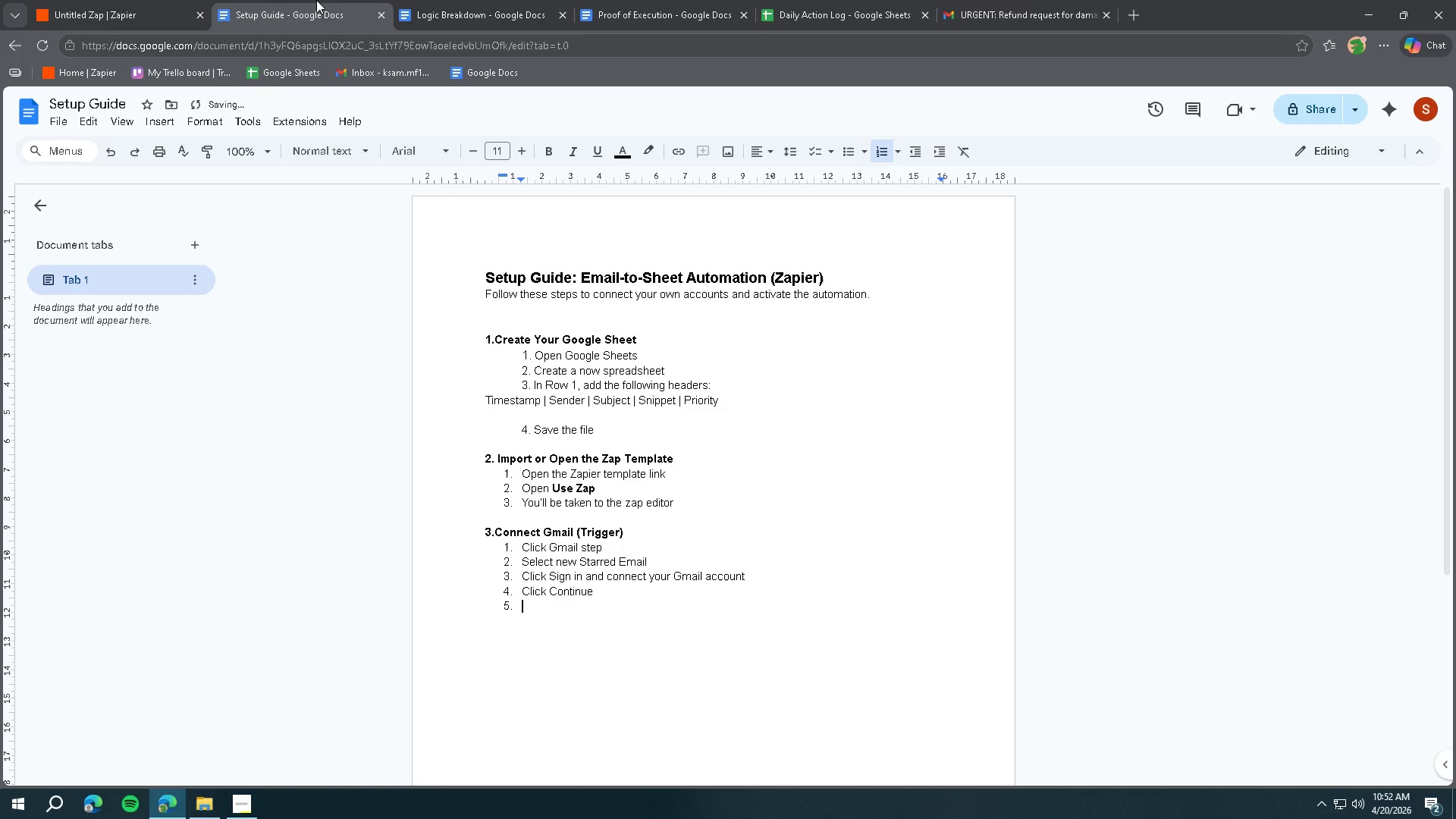 
type(Select a sample sat)
key(Backspace)
key(Backspace)
type(tarred email)
 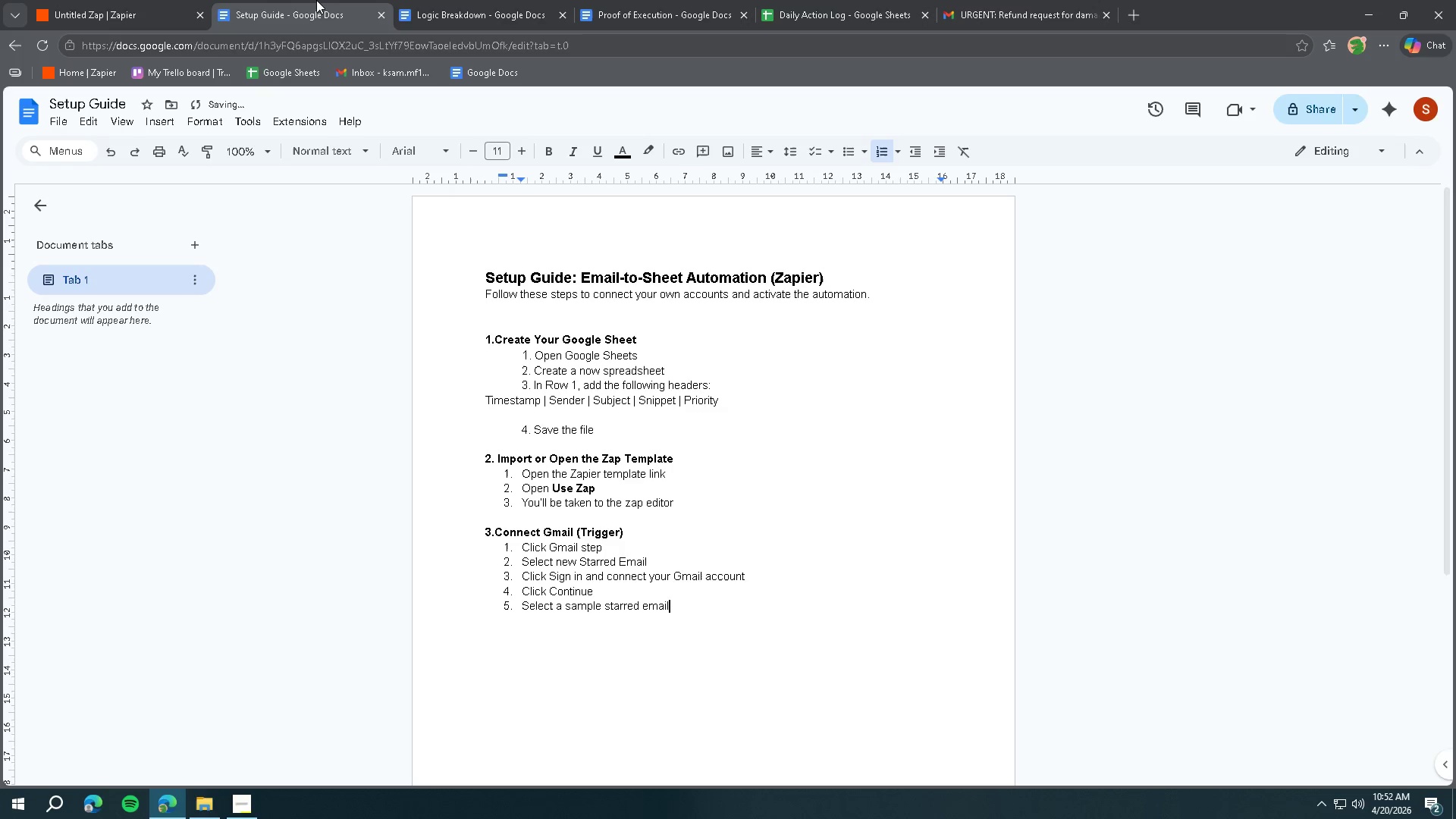 
key(Enter)
 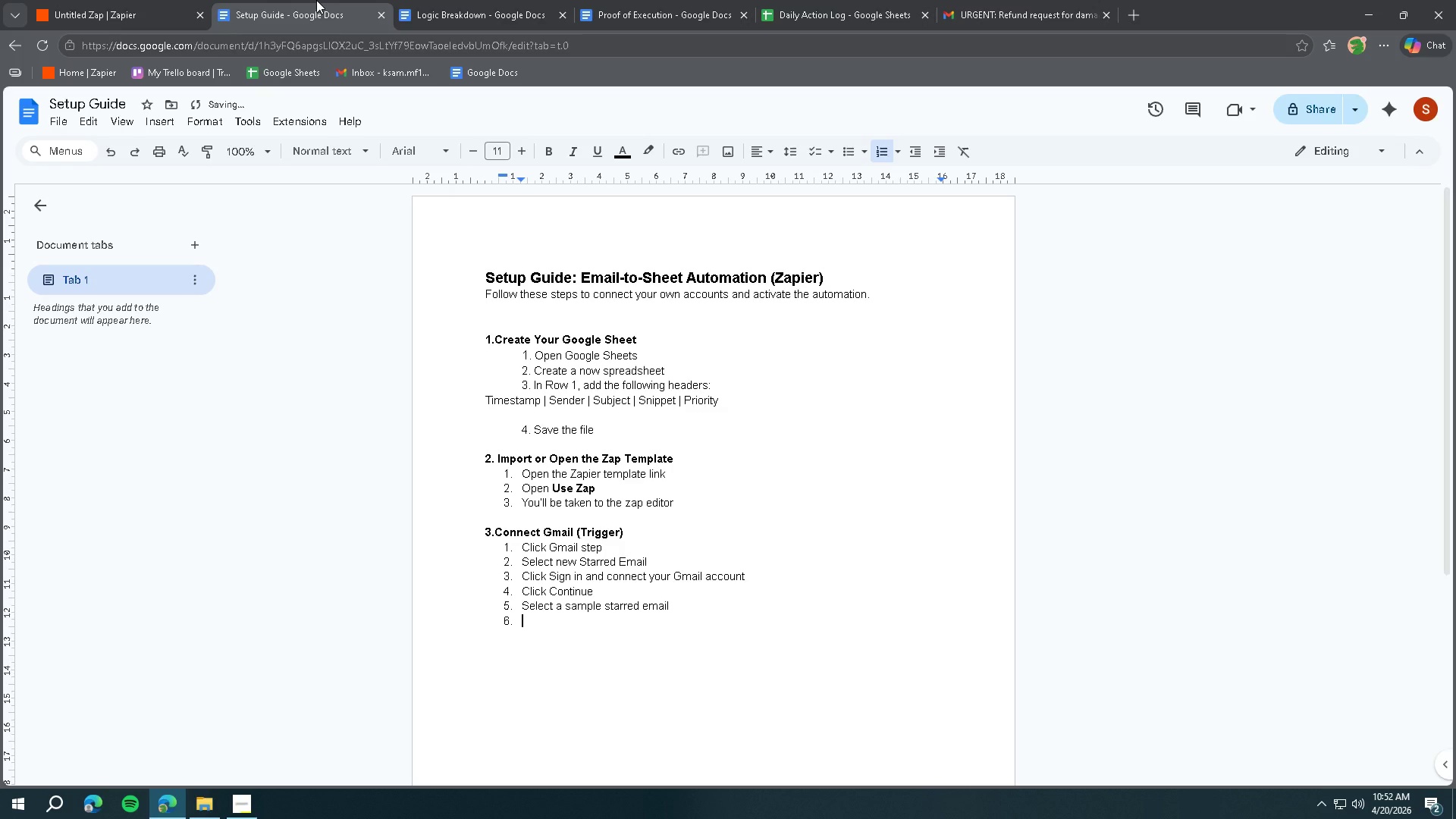 
type(Click continue with selected wor)
 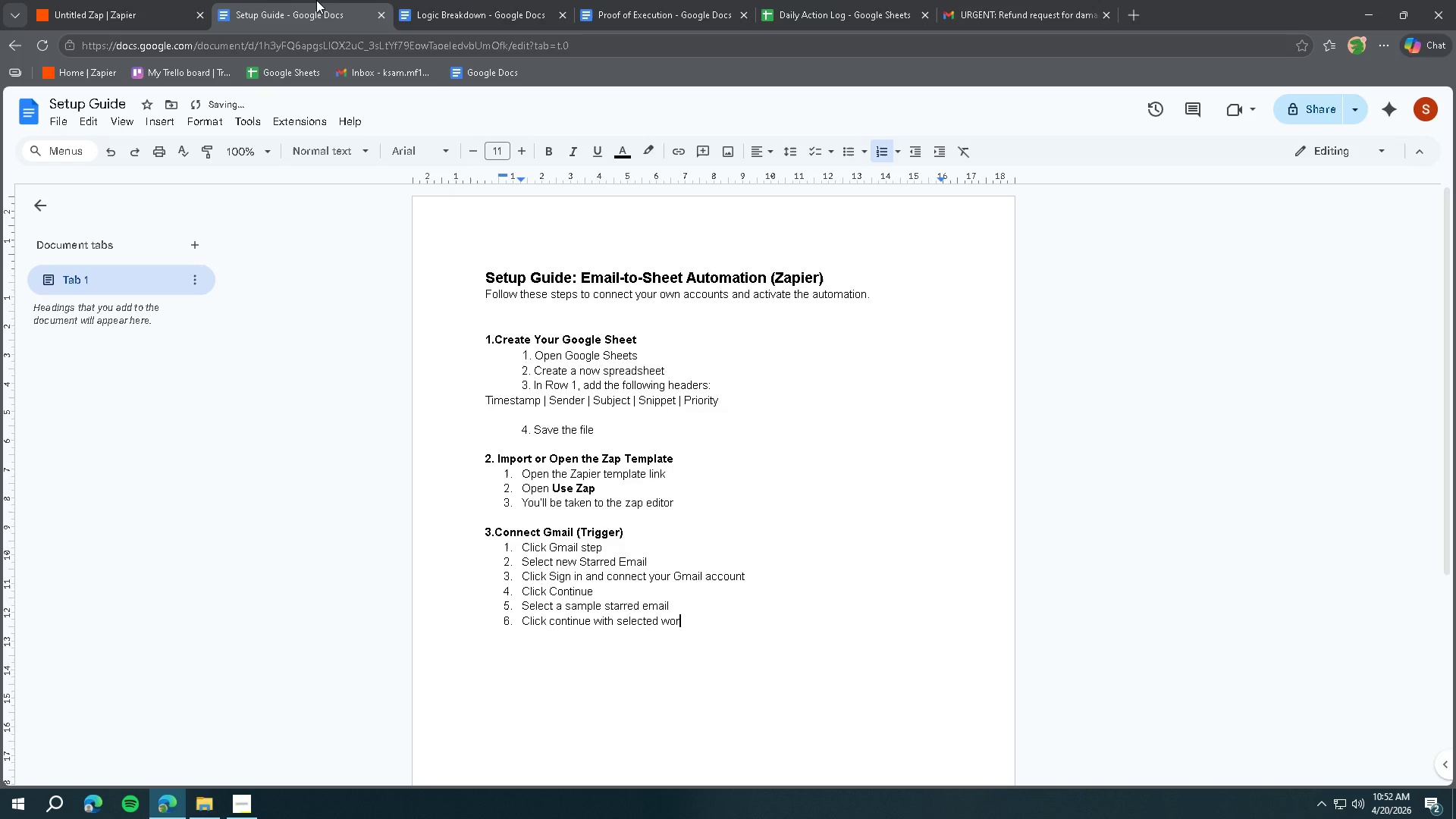 
key(Control+ControlLeft)
 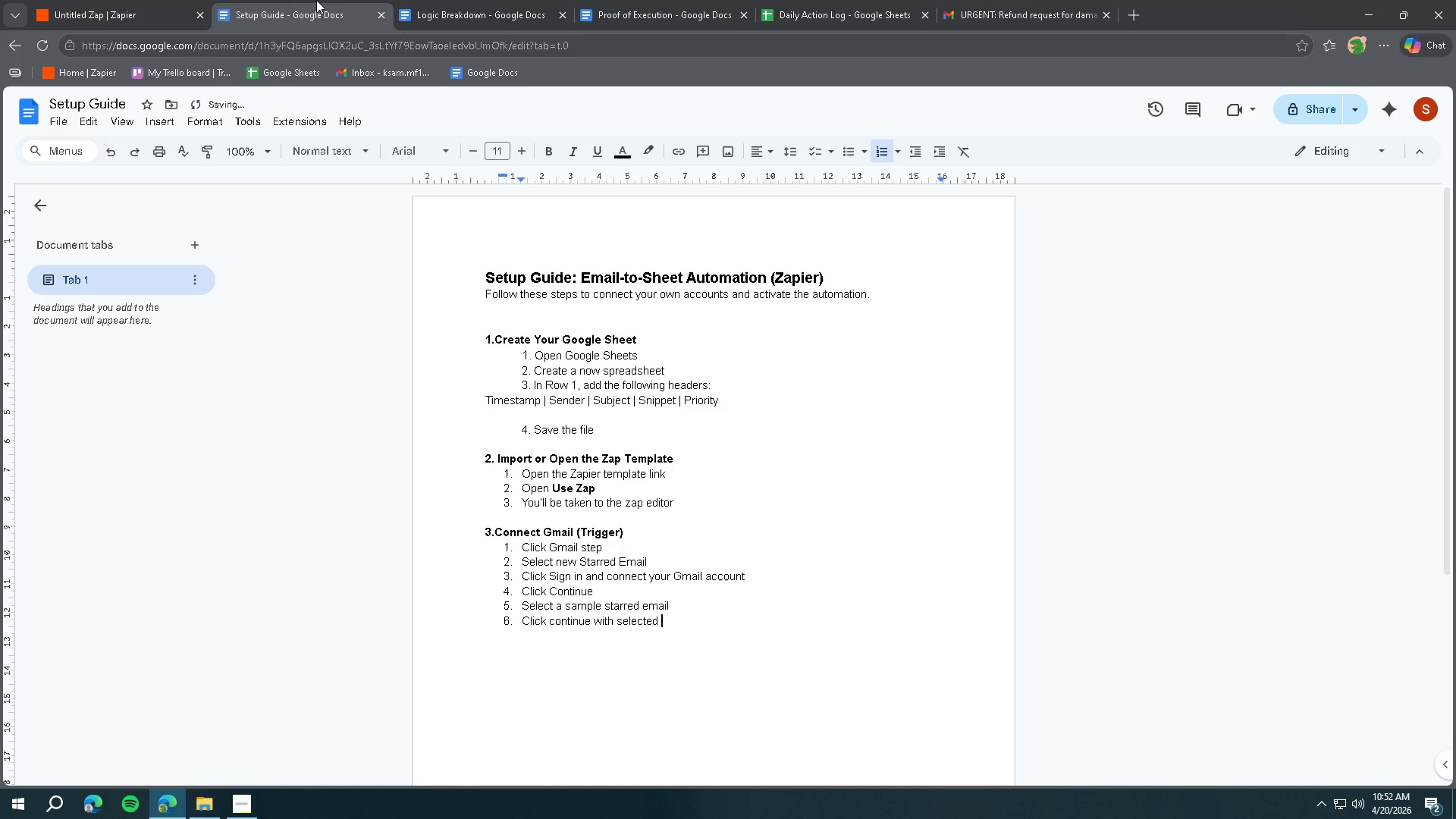 
key(Control+Backspace)
 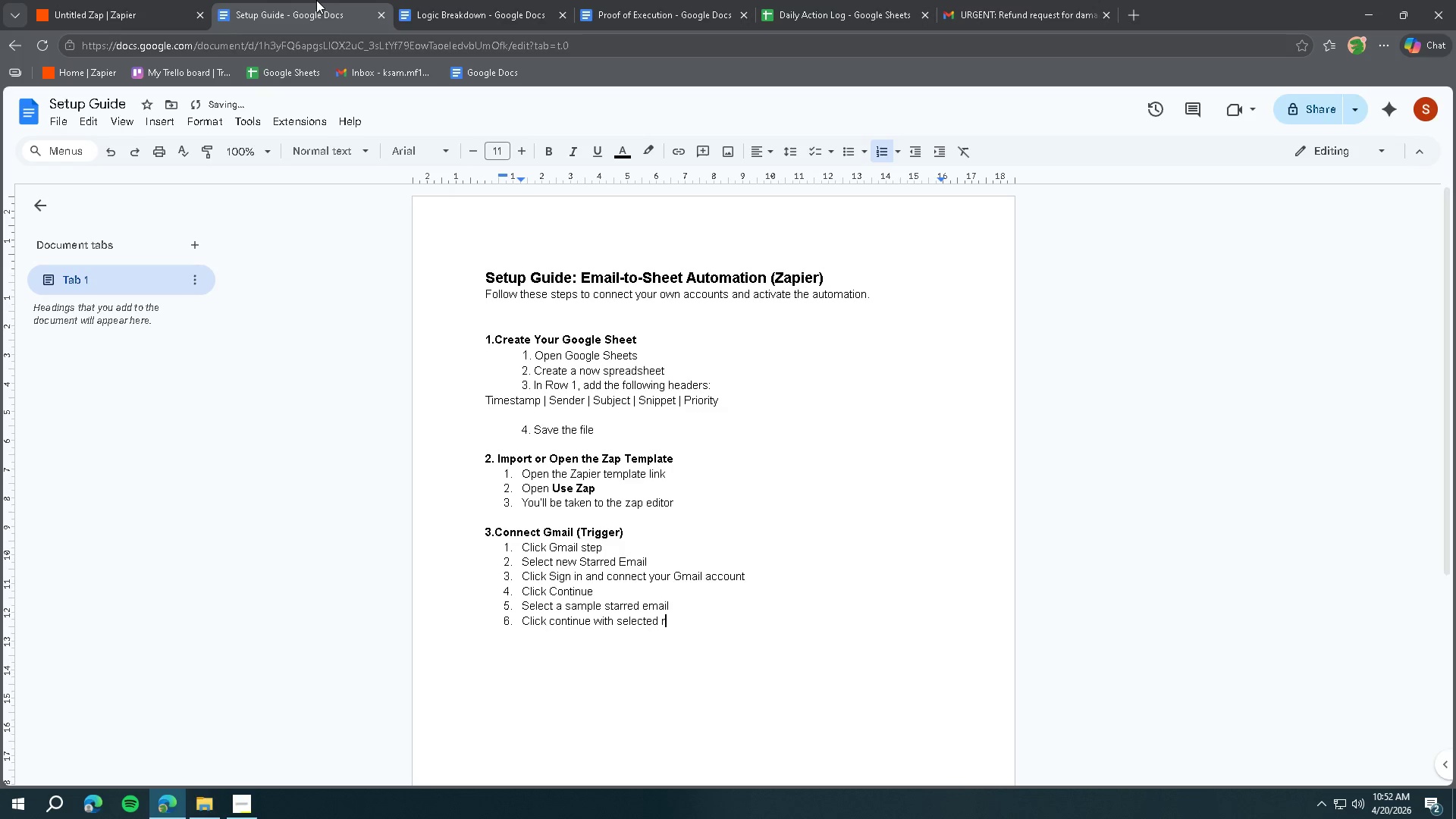 
type(record)
 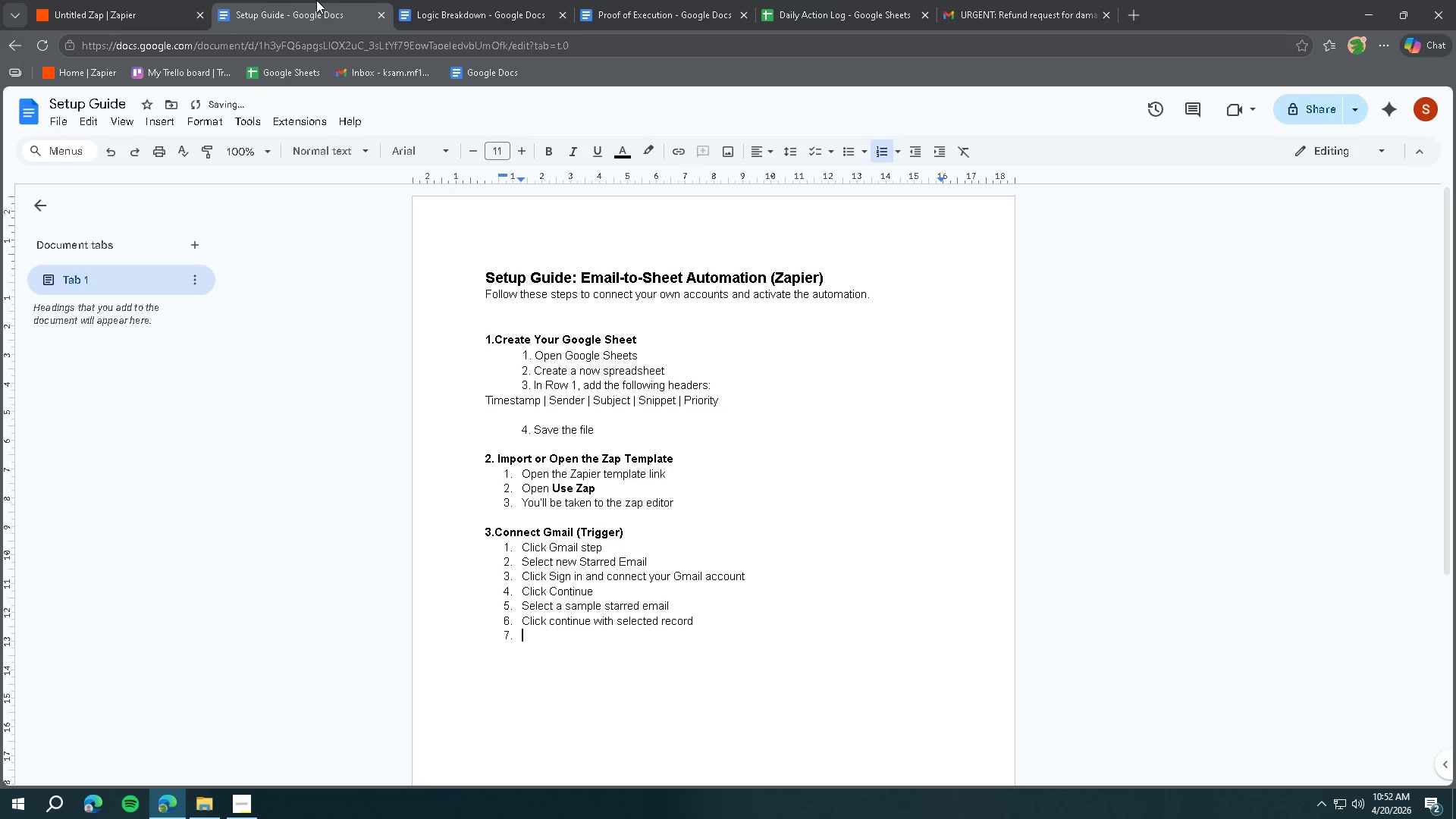 
key(Enter)
 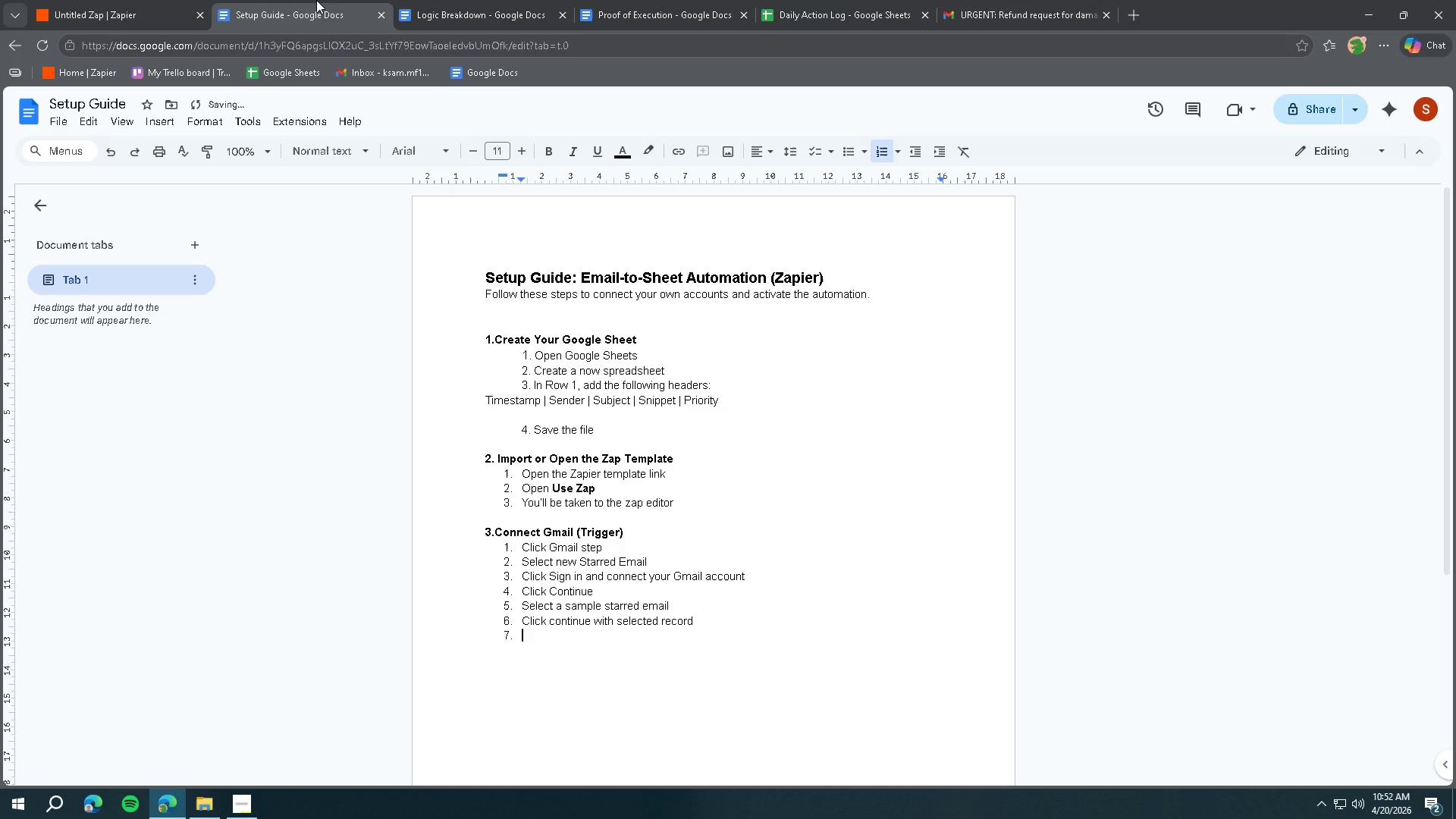 
key(Enter)
 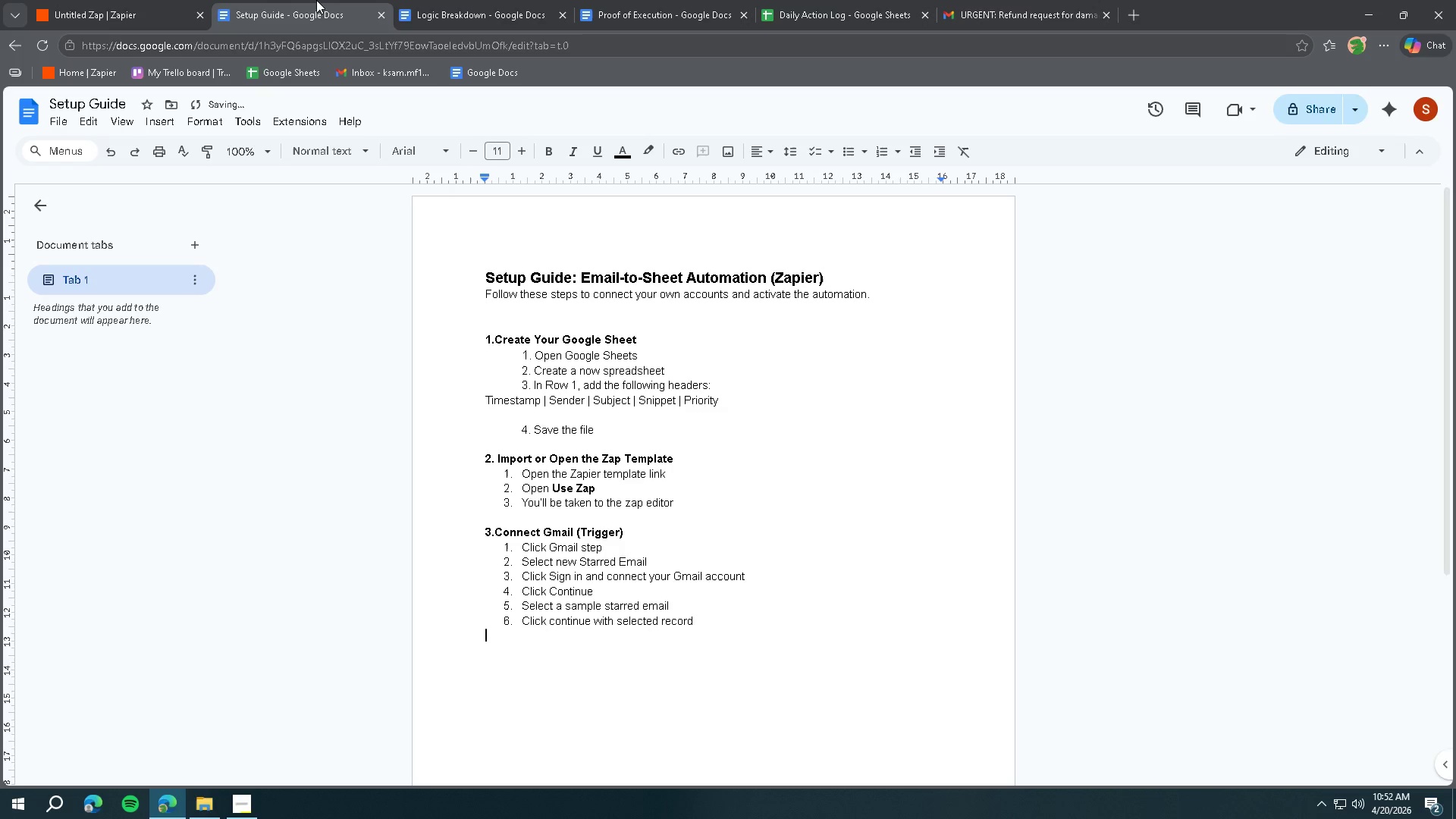 
key(Control+ControlLeft)
 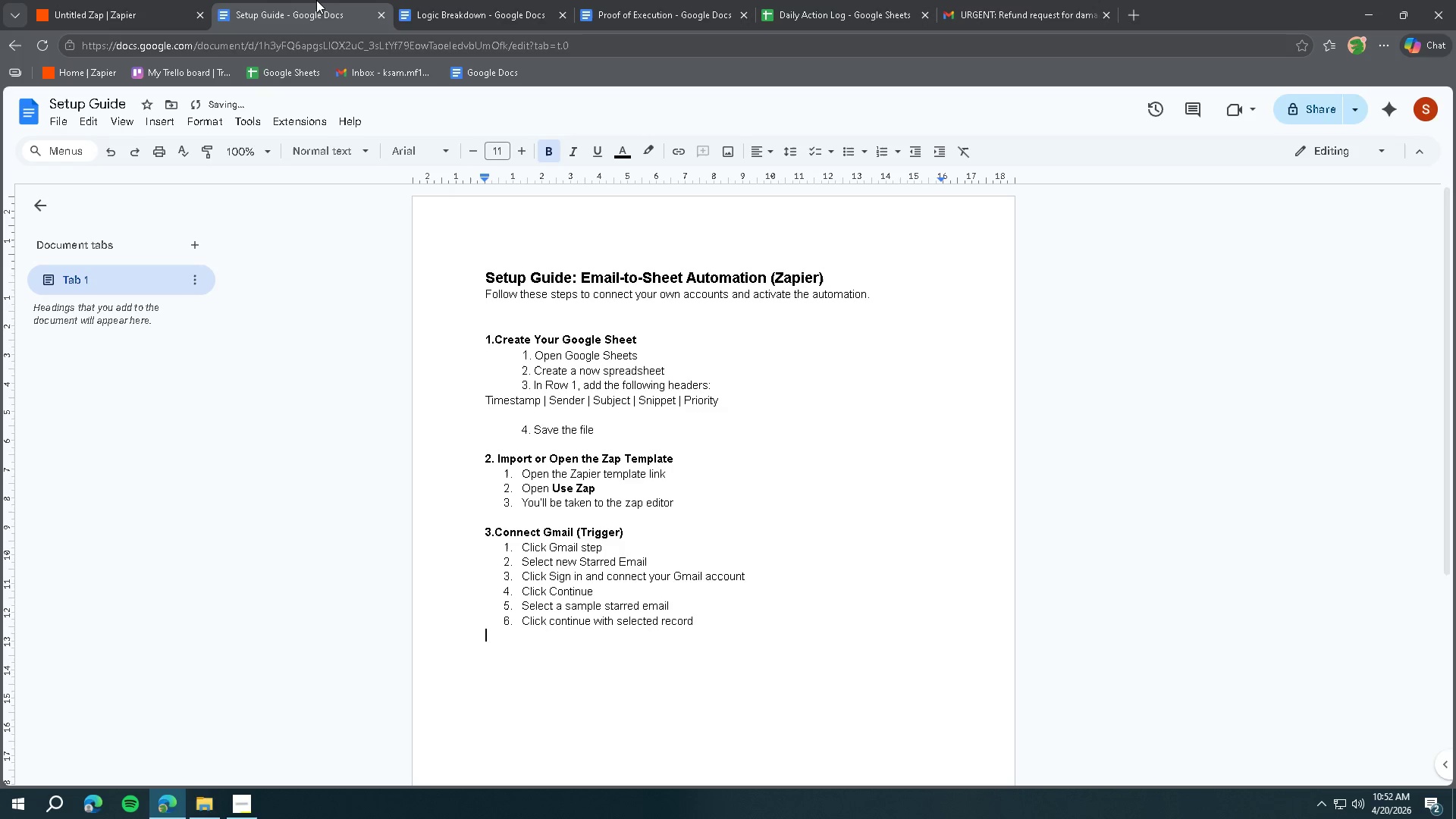 
key(Control+B)
 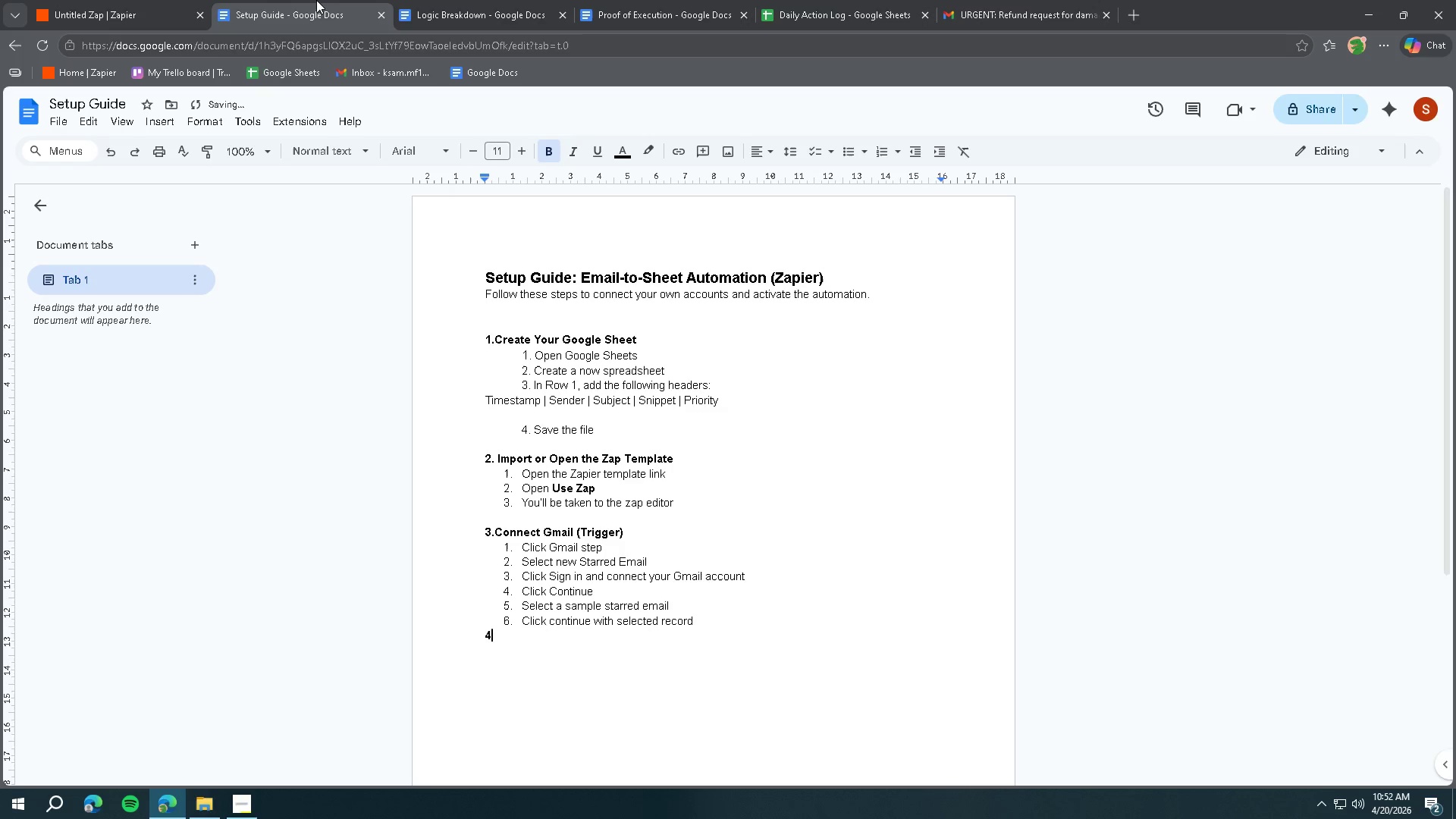 
key(4)
 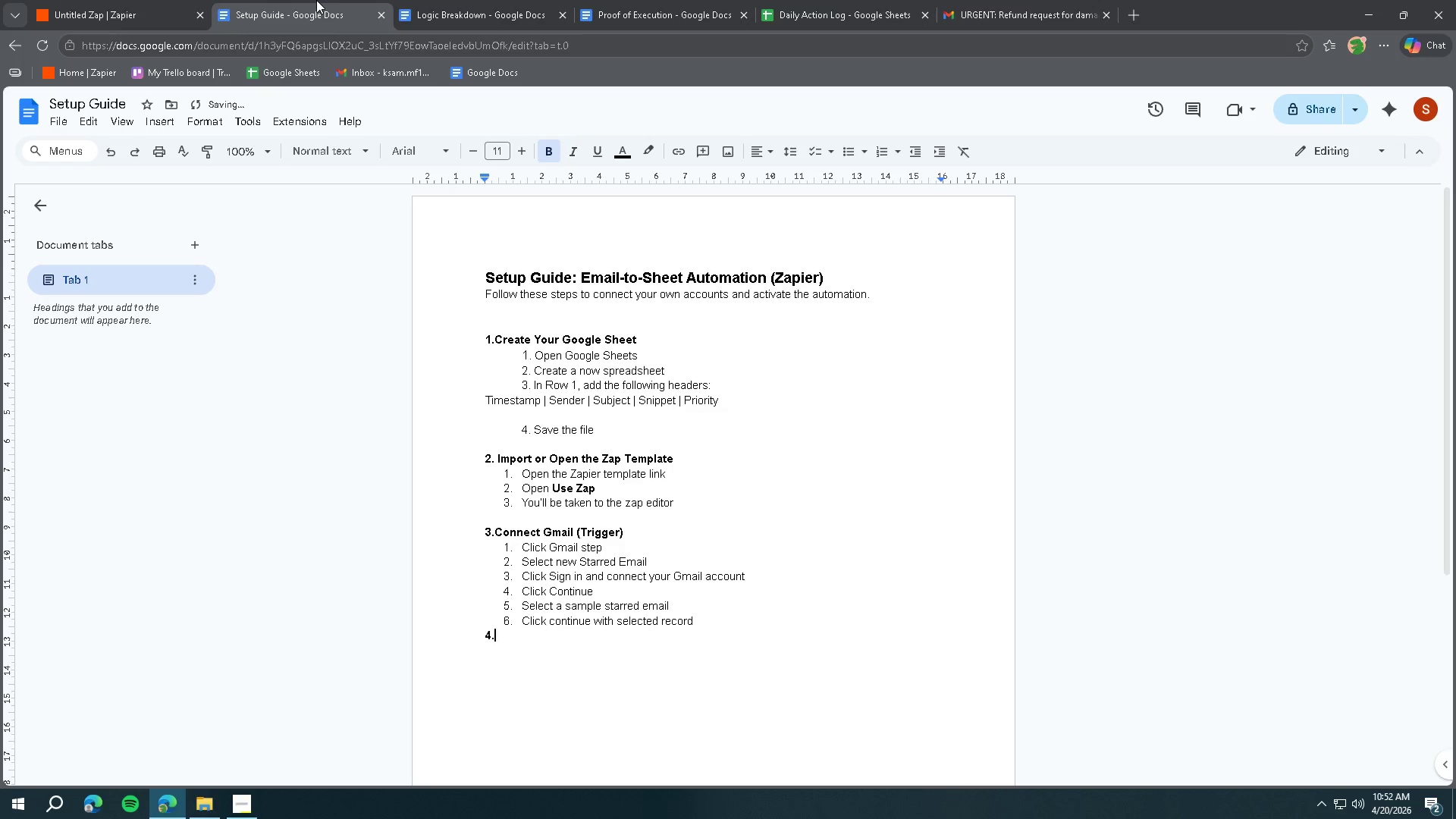 
key(Period)
 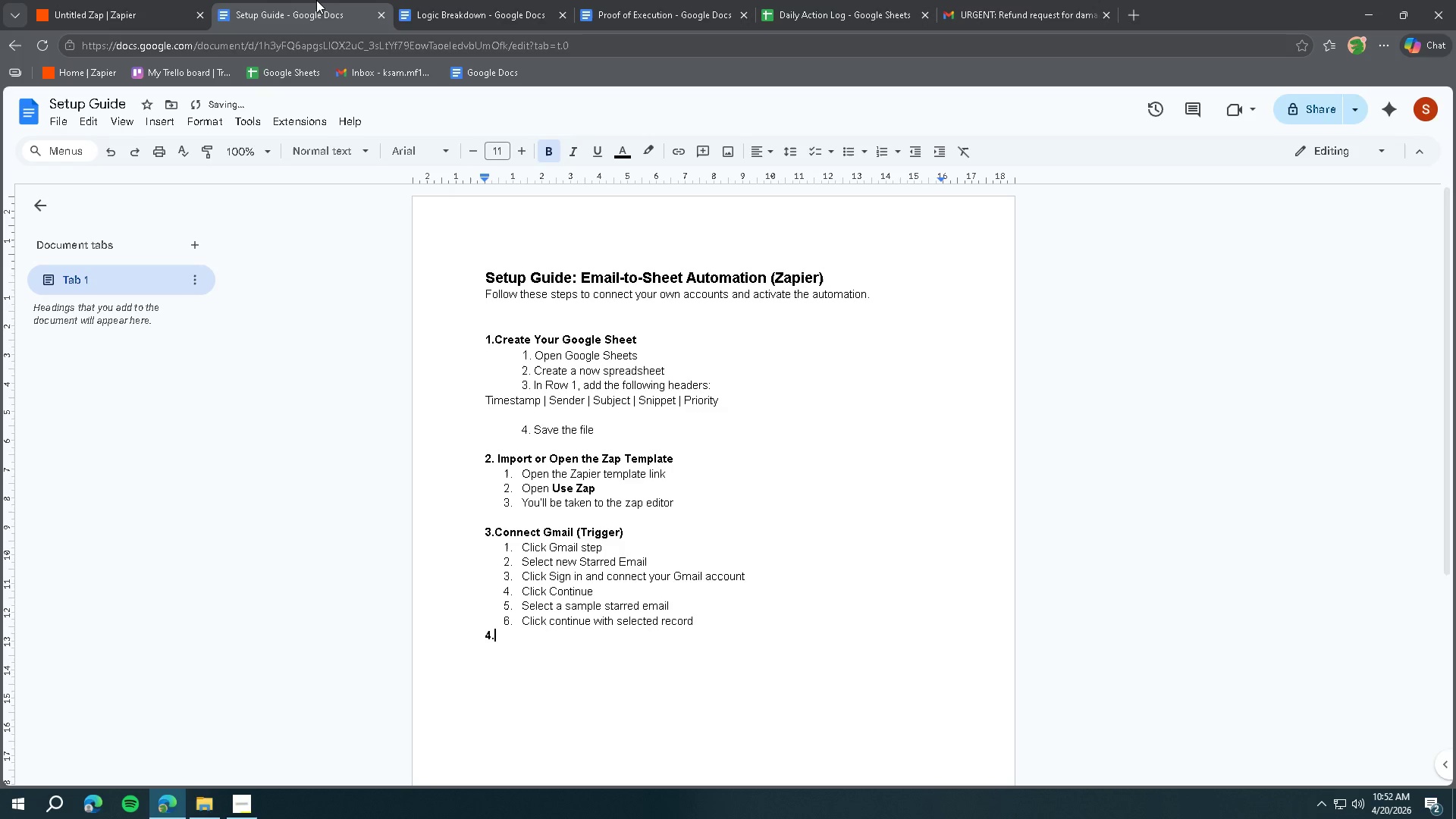 
key(Backspace)
 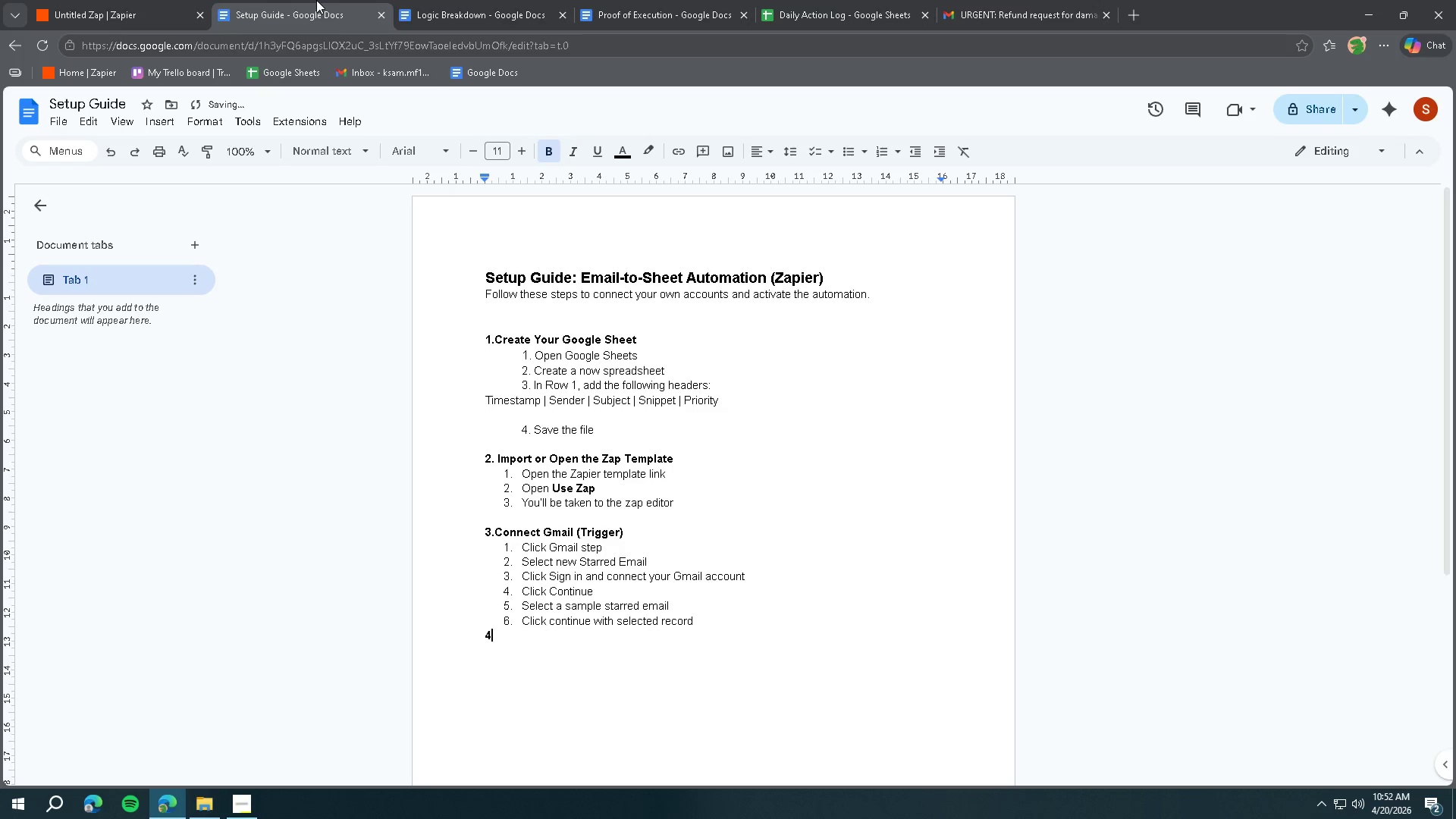 
key(Backspace)
 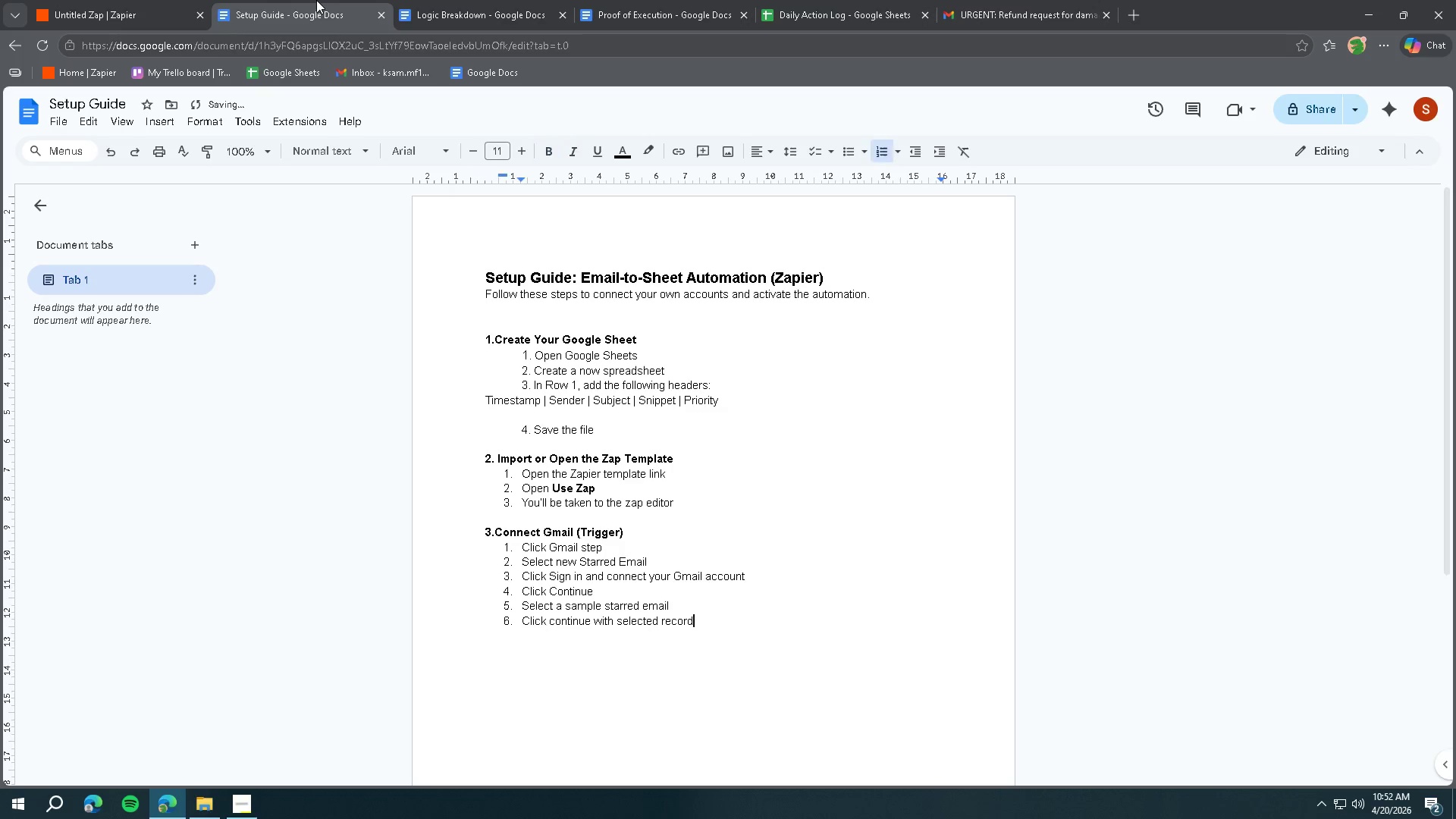 
key(Backspace)
 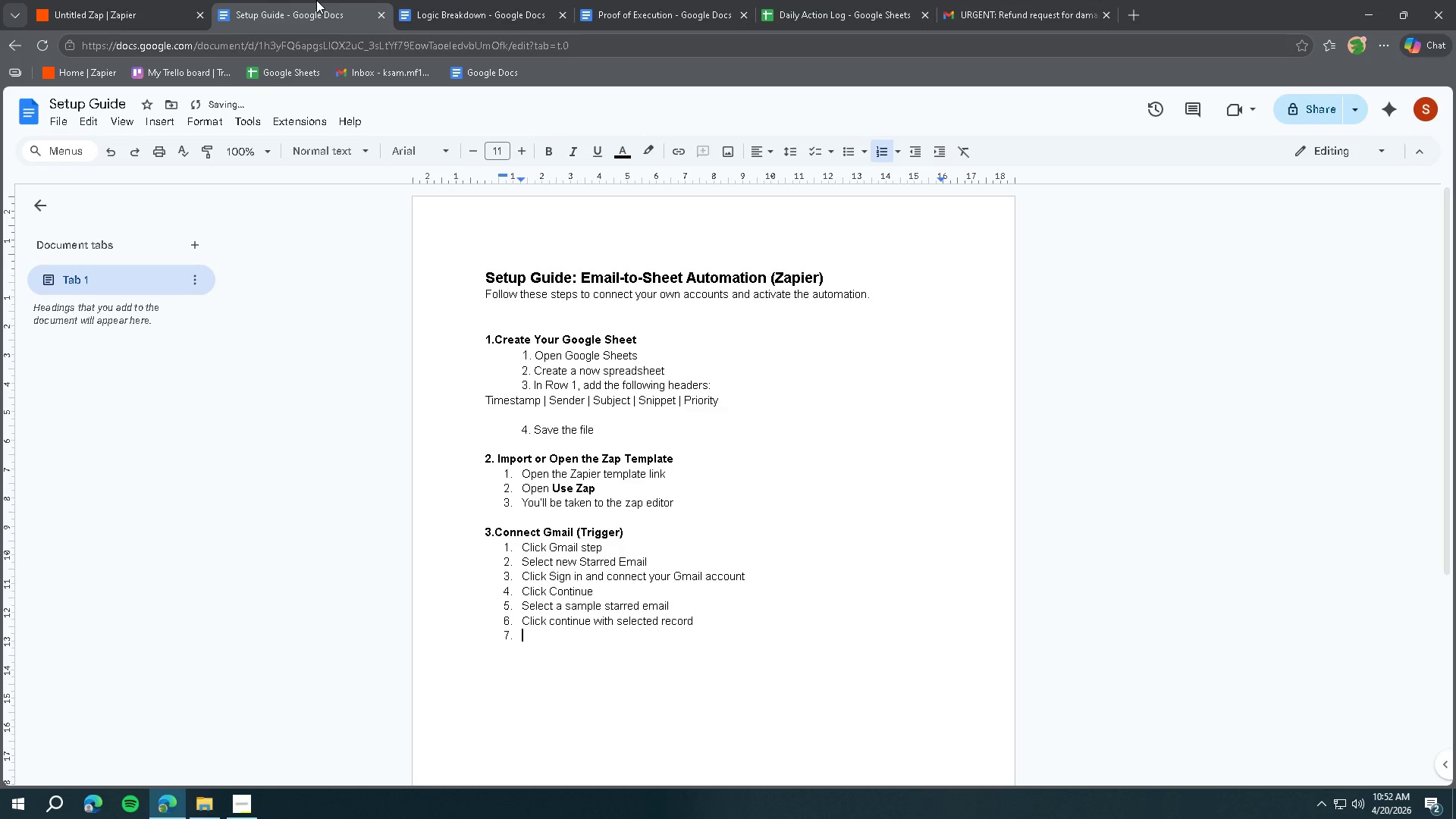 
key(Enter)
 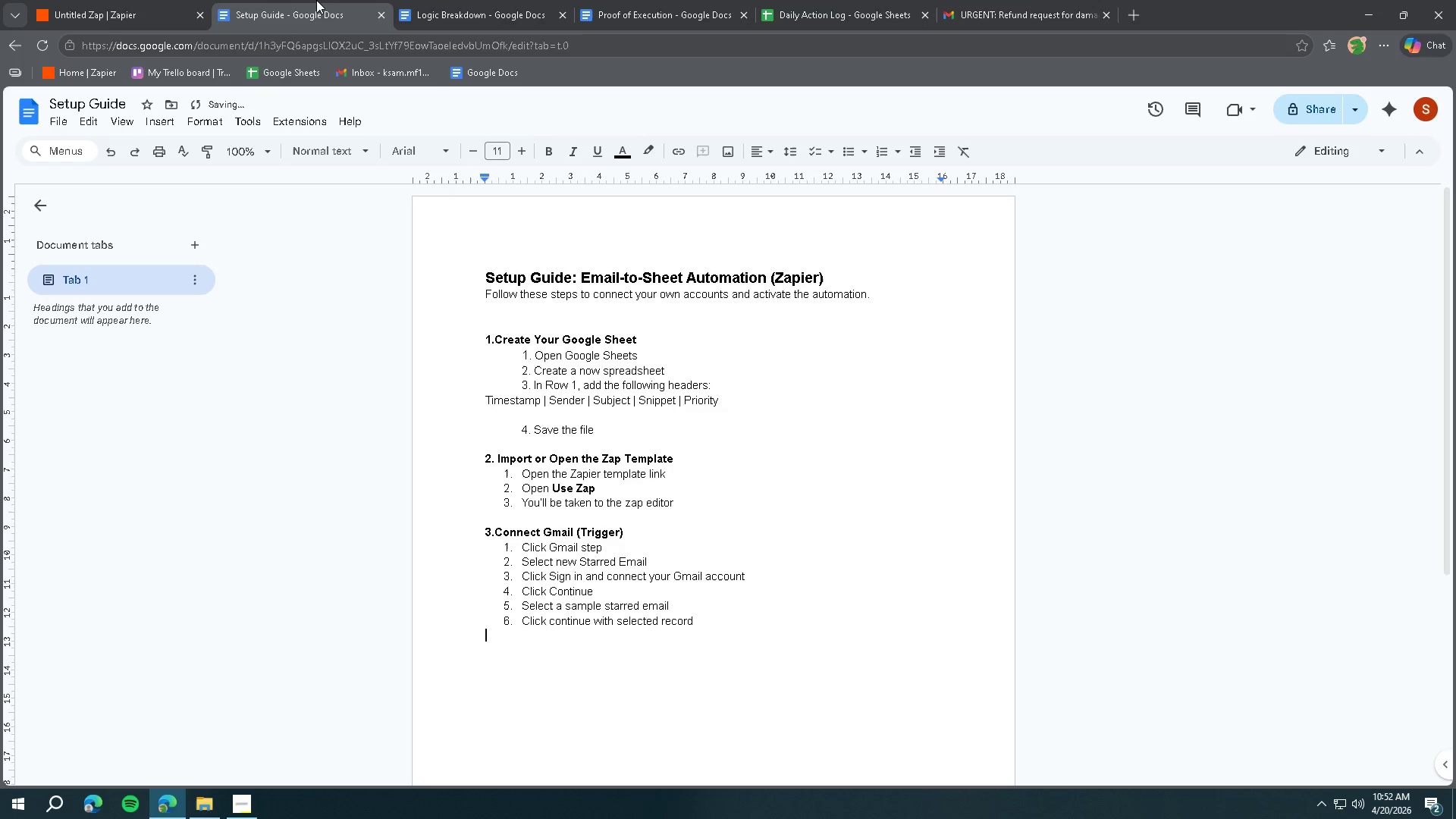 
key(Enter)
 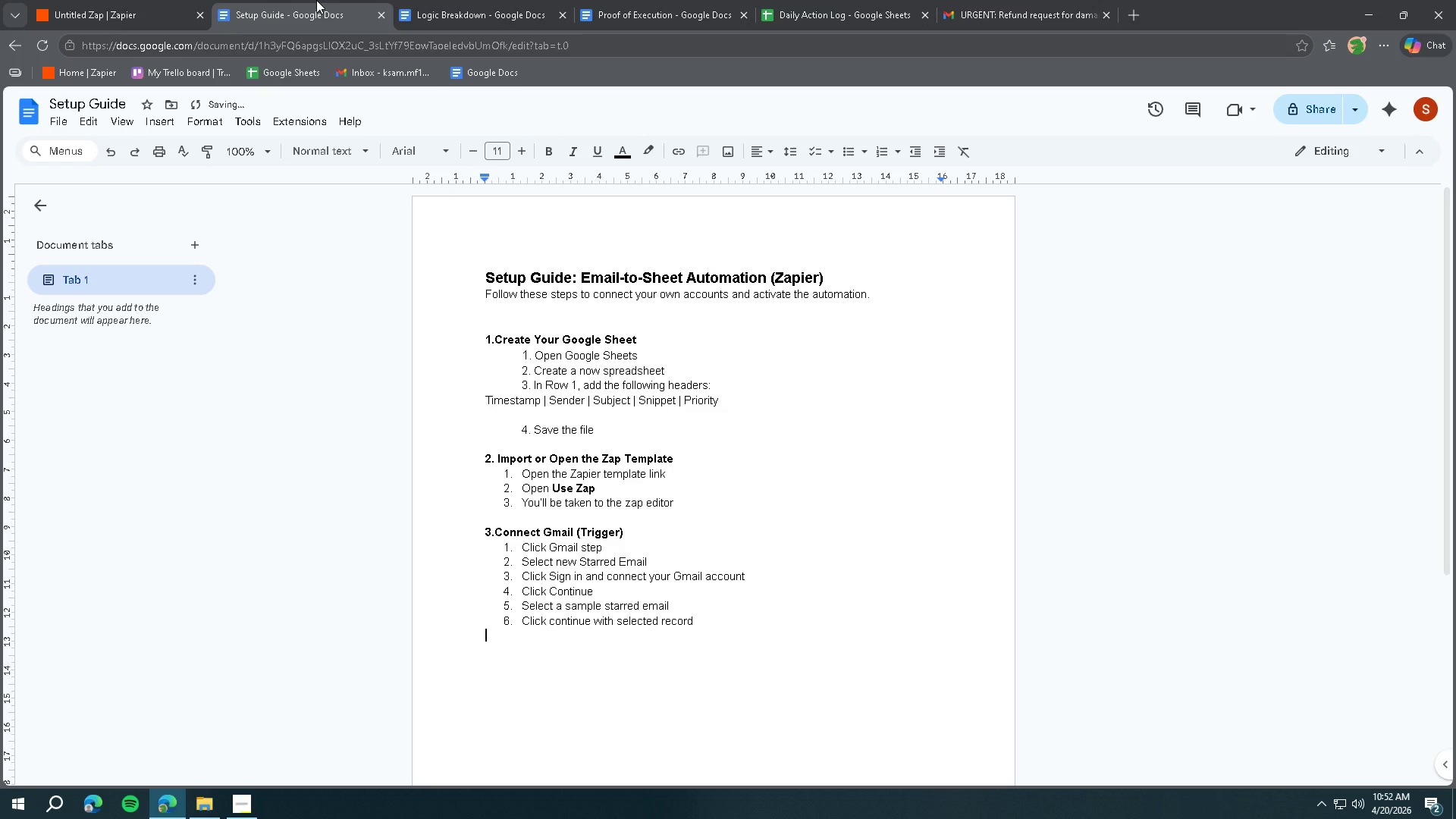 
key(Enter)
 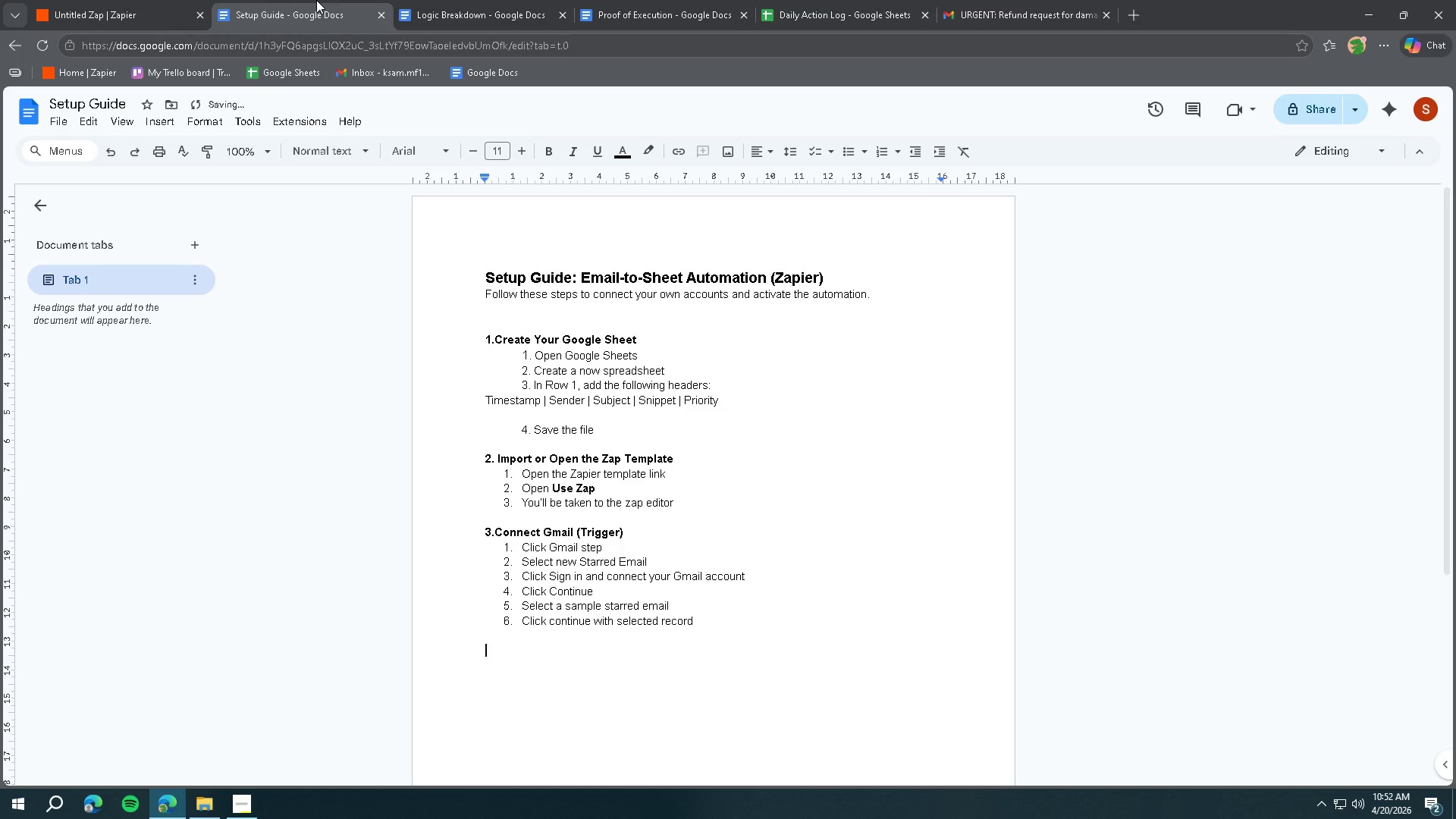 
key(Control+ControlLeft)
 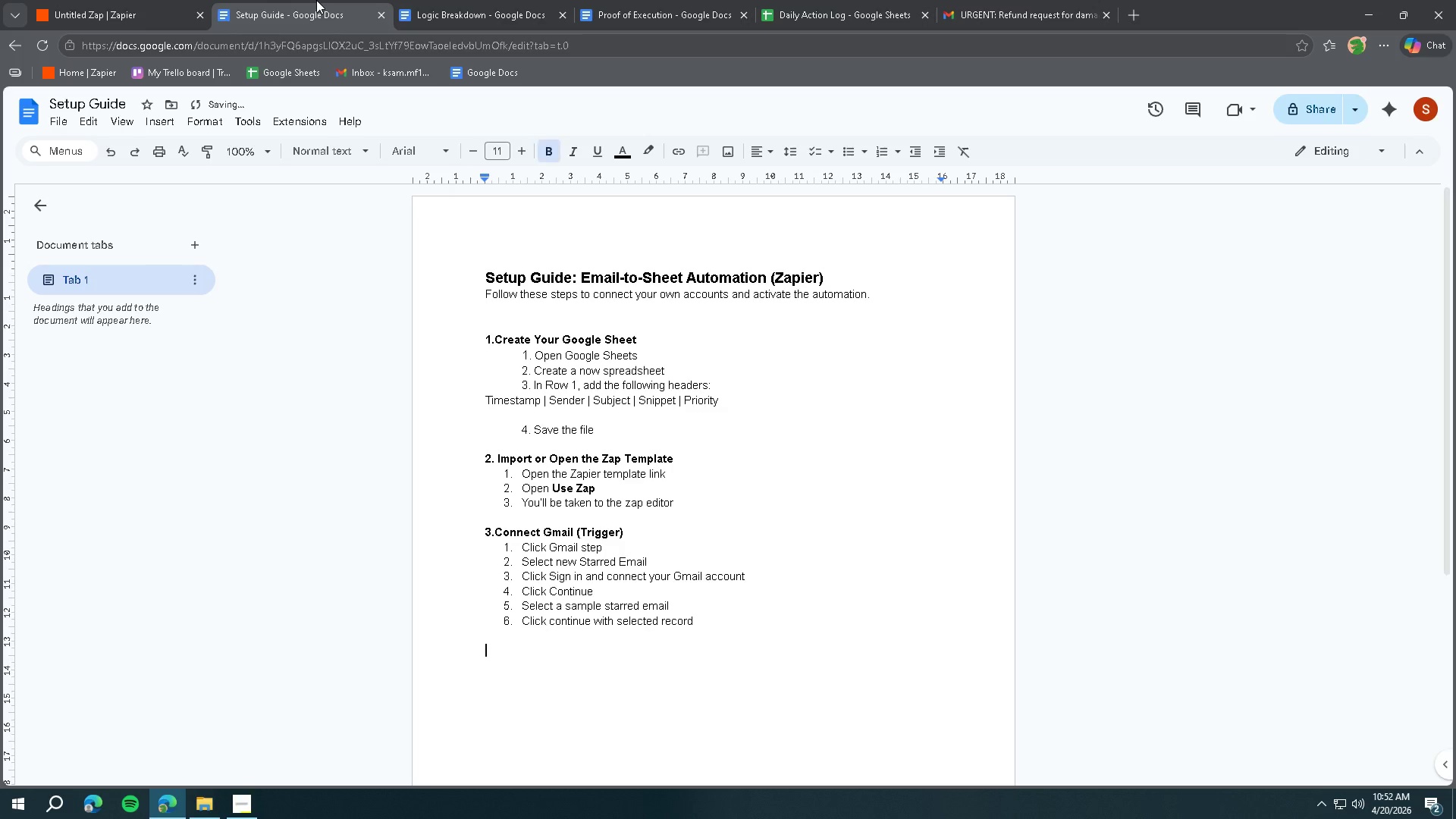 
key(Control+B)
 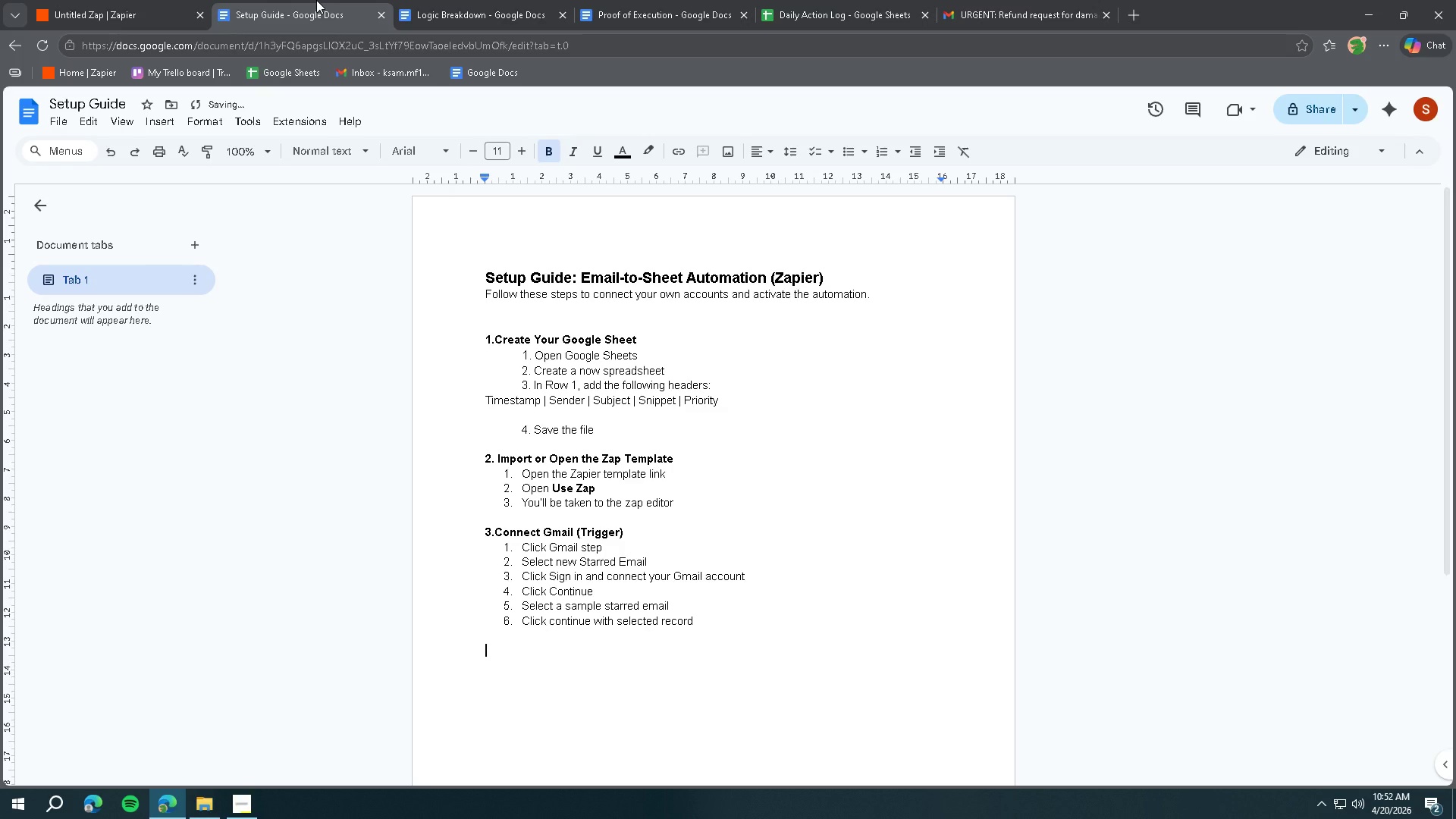 
key(4)
 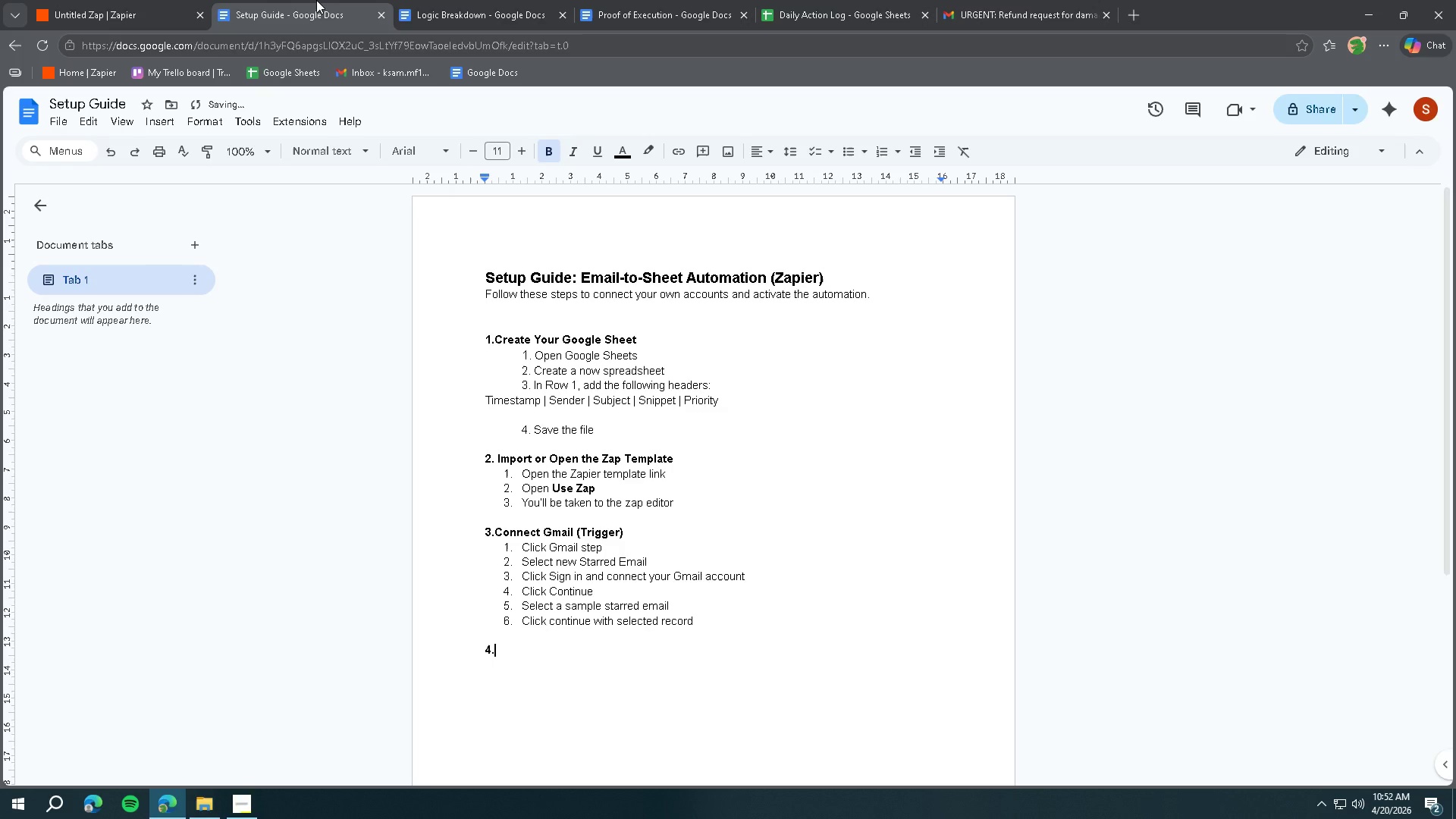 
key(Period)
 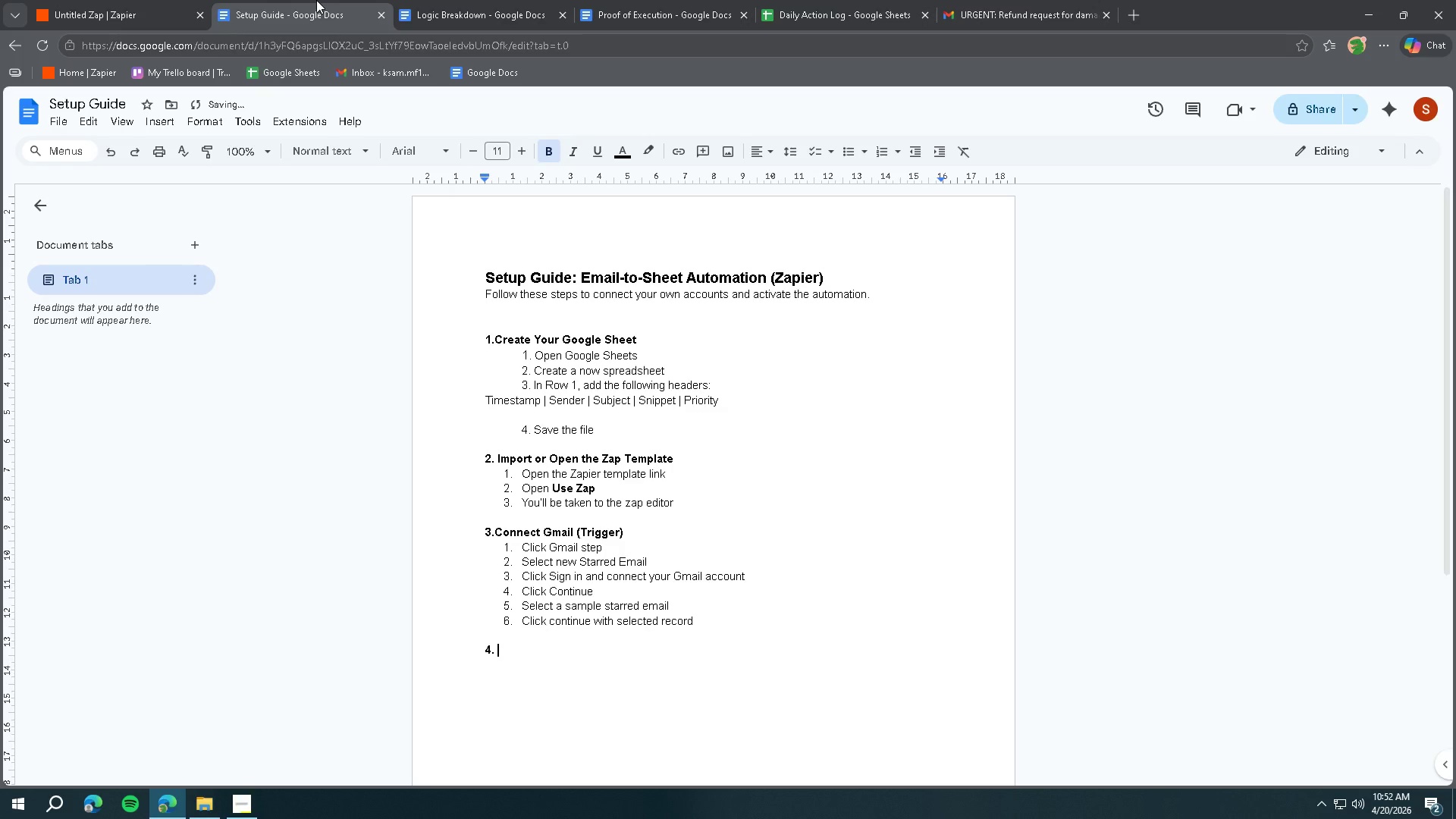 
key(Space)
 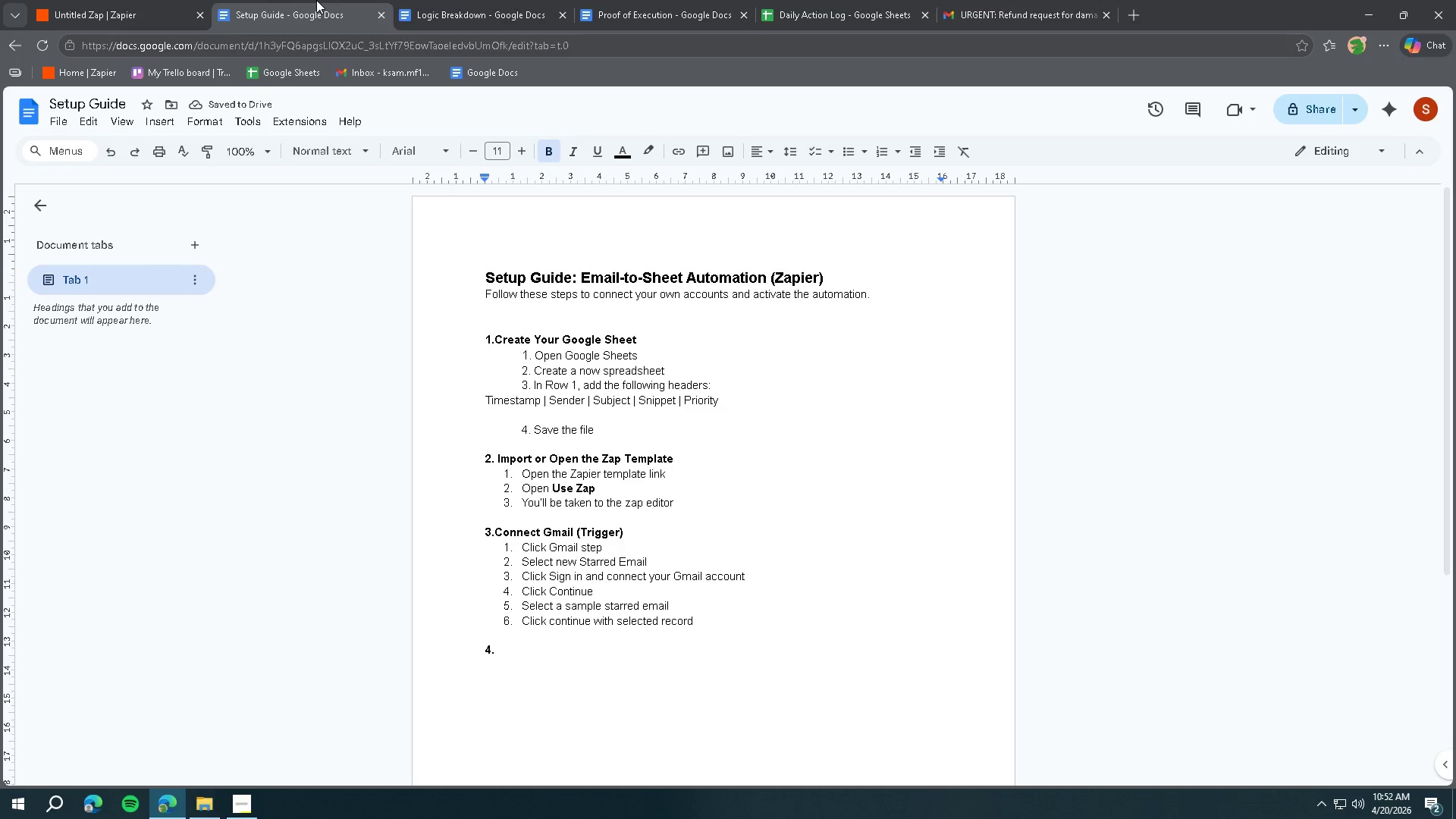 
type(Cin)
key(Backspace)
key(Backspace)
type(omnf)
key(Backspace)
key(Backspace)
type(figure)
 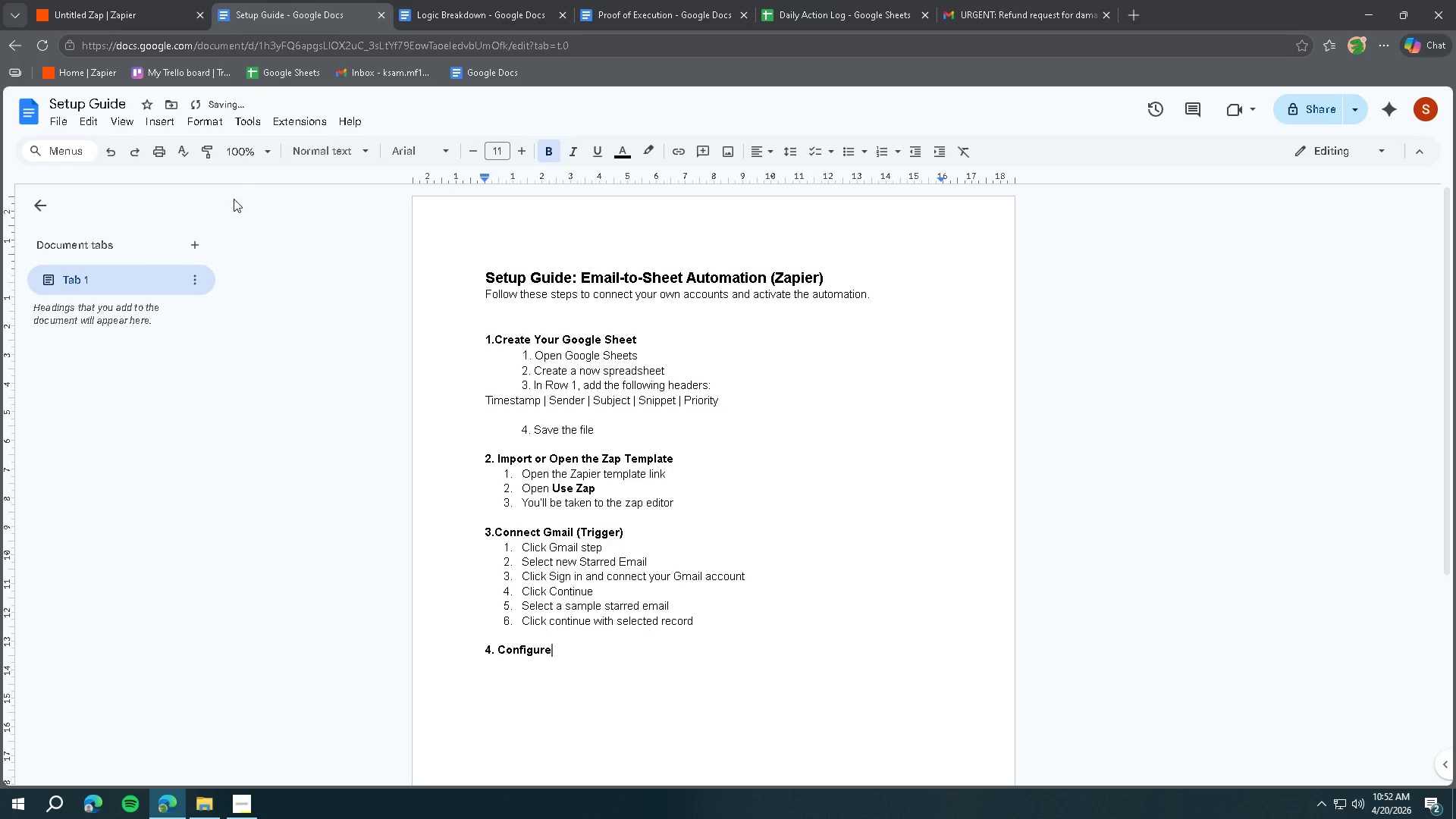 
left_click_drag(start_coordinate=[528, 527], to_coordinate=[499, 526])
 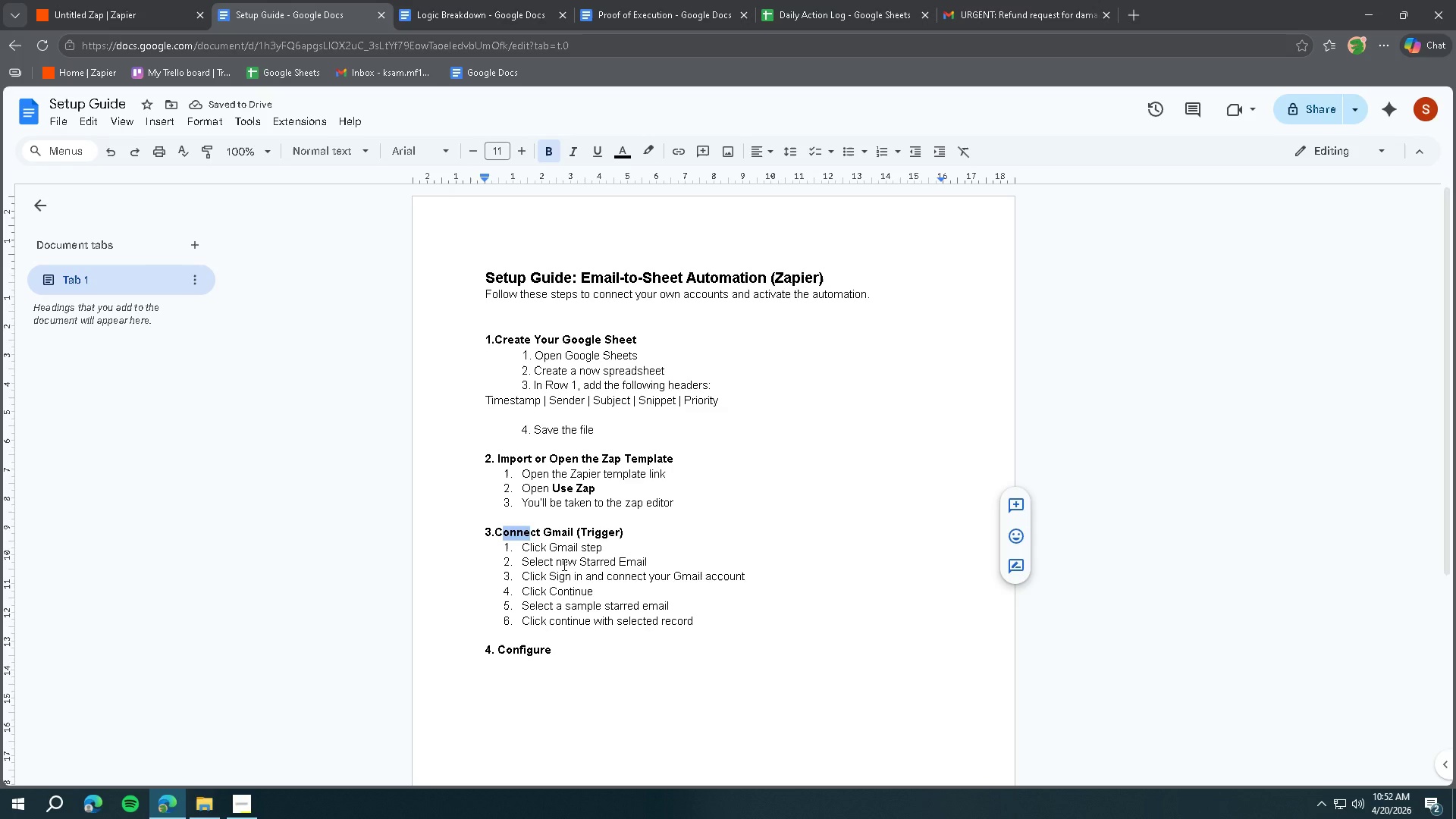 
left_click([563, 564])
 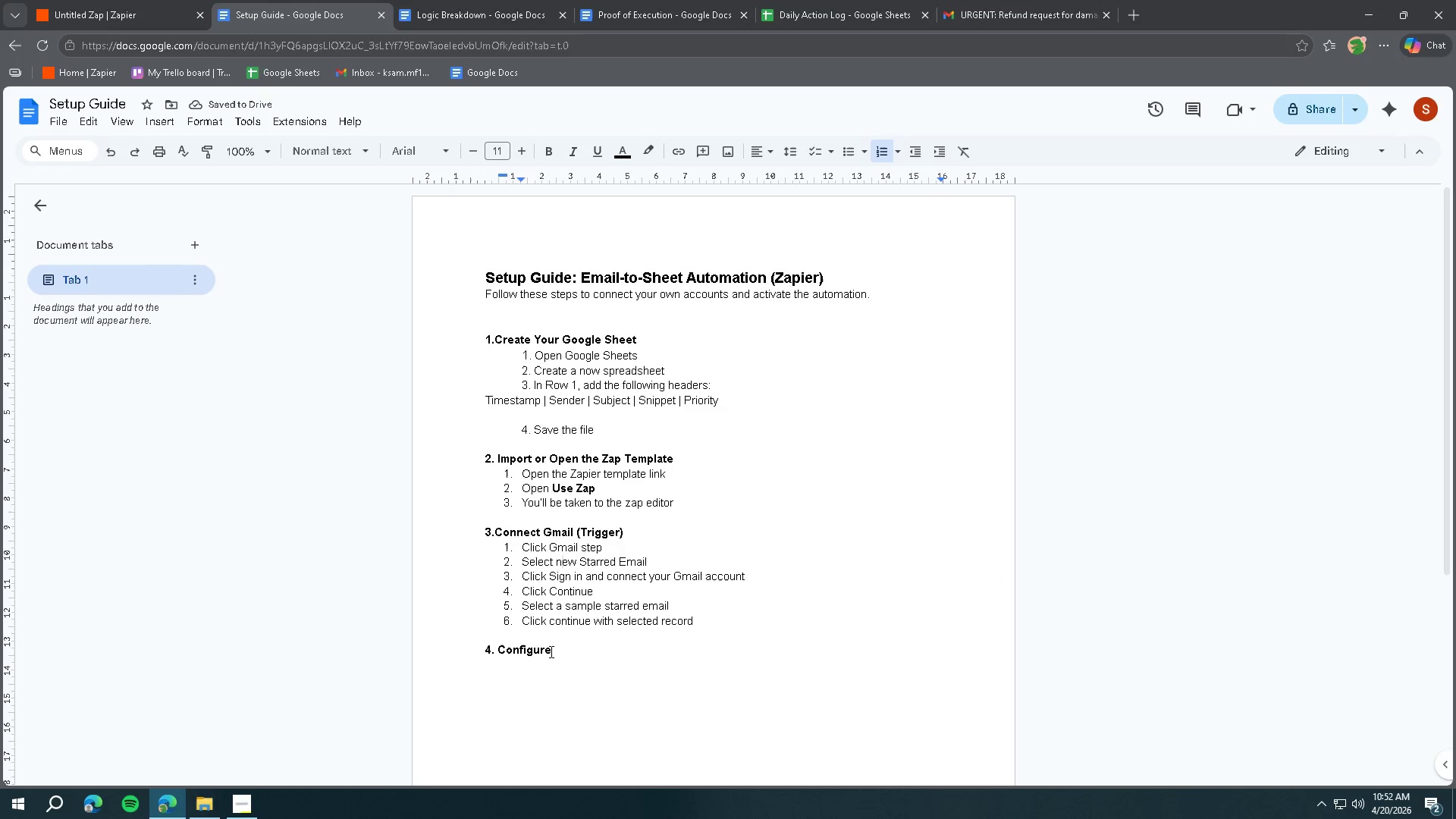 
left_click([576, 657])
 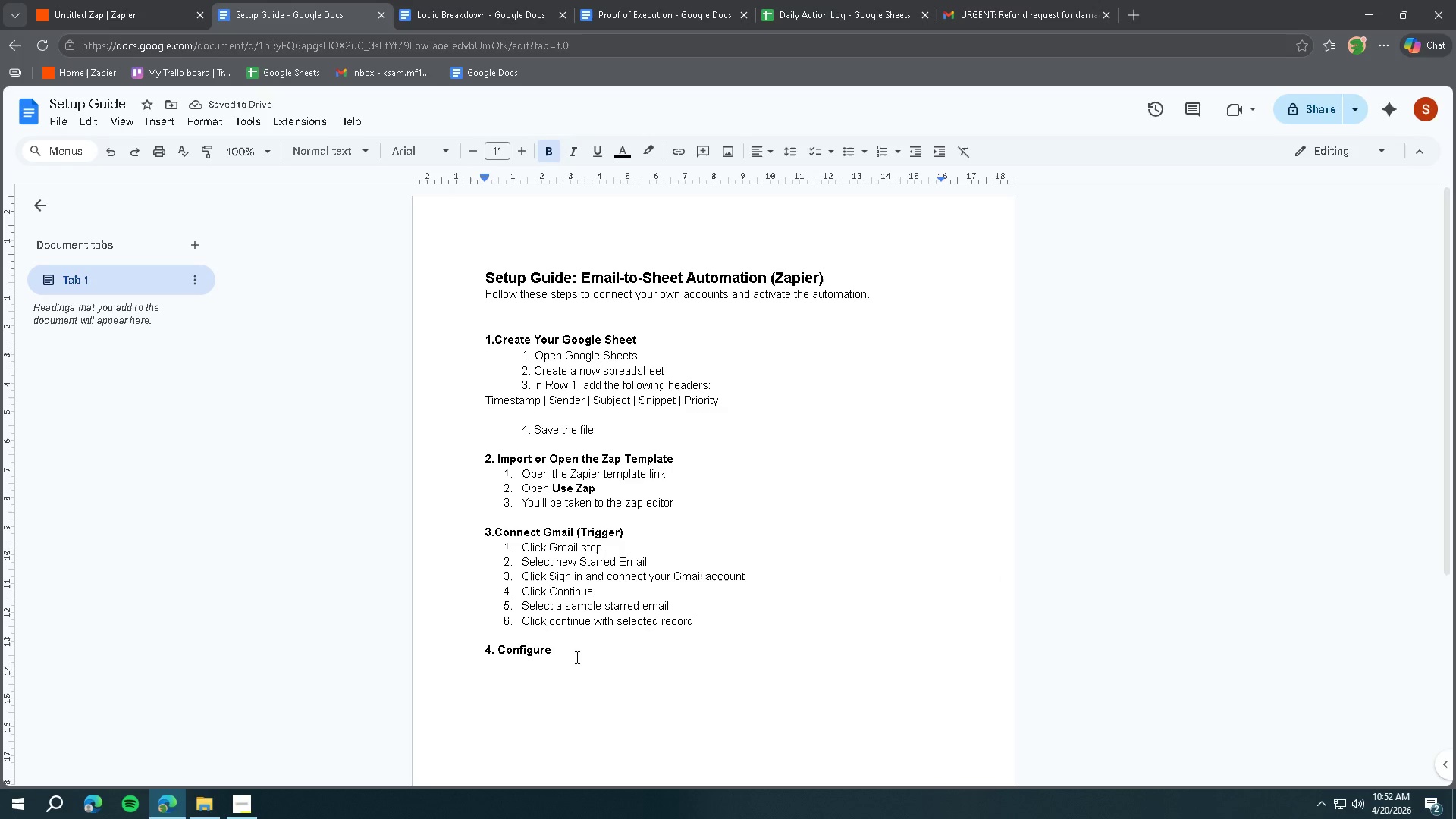 
type( Keyword Detection (Formamer)
key(Backspace)
key(Backspace)
key(Backspace)
type(tter))
 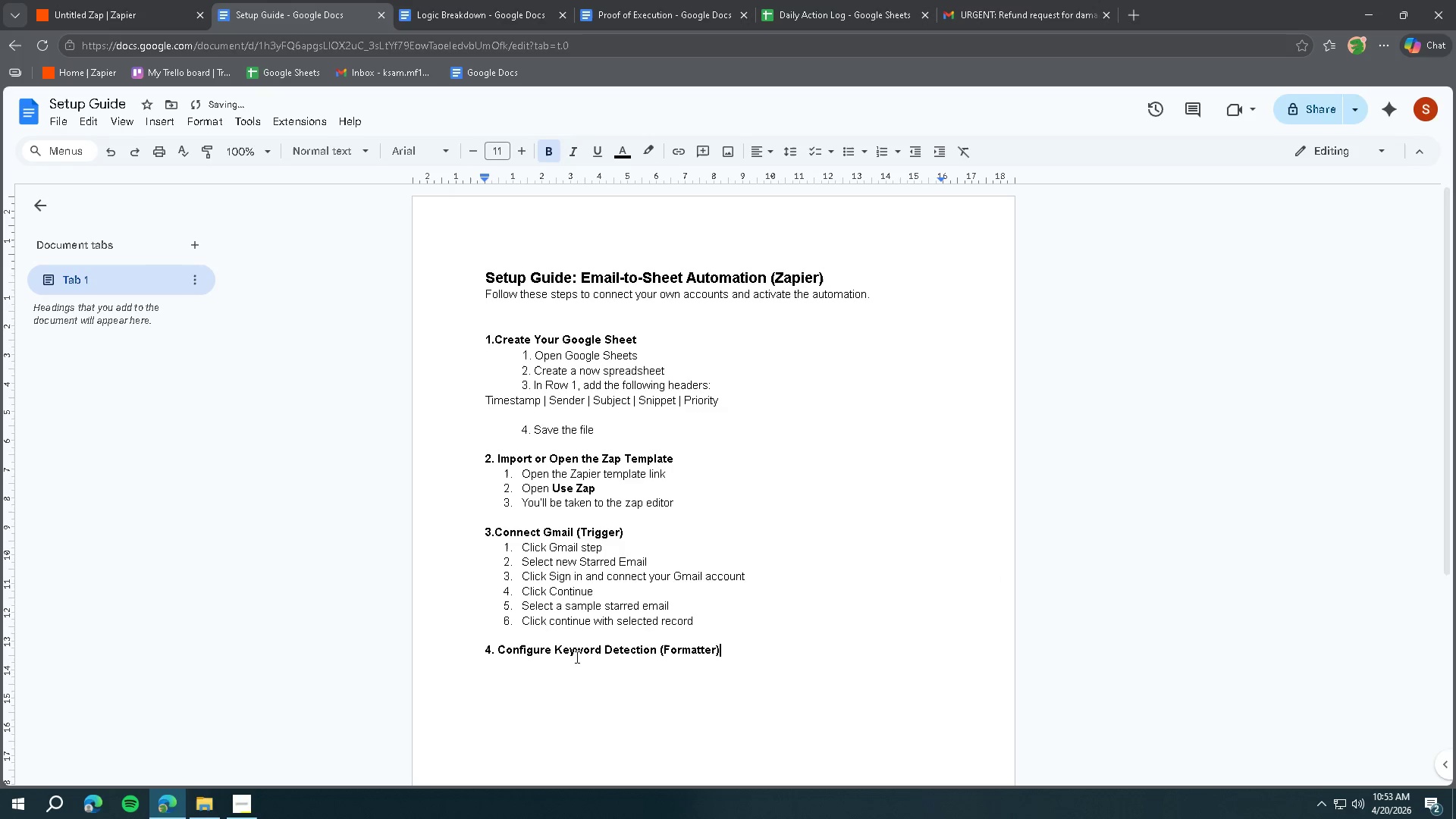 
key(Enter)
 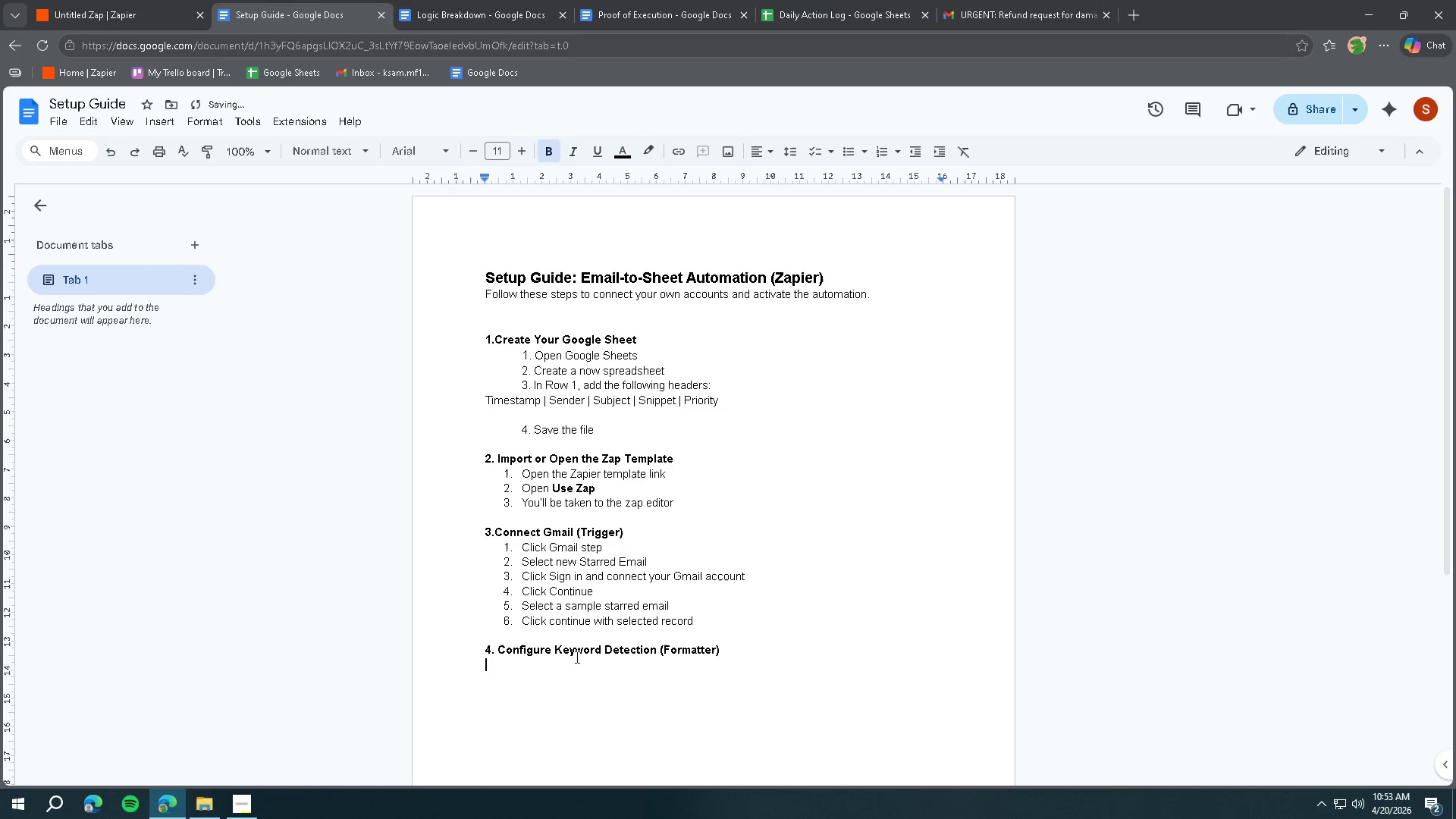 
key(Enter)
 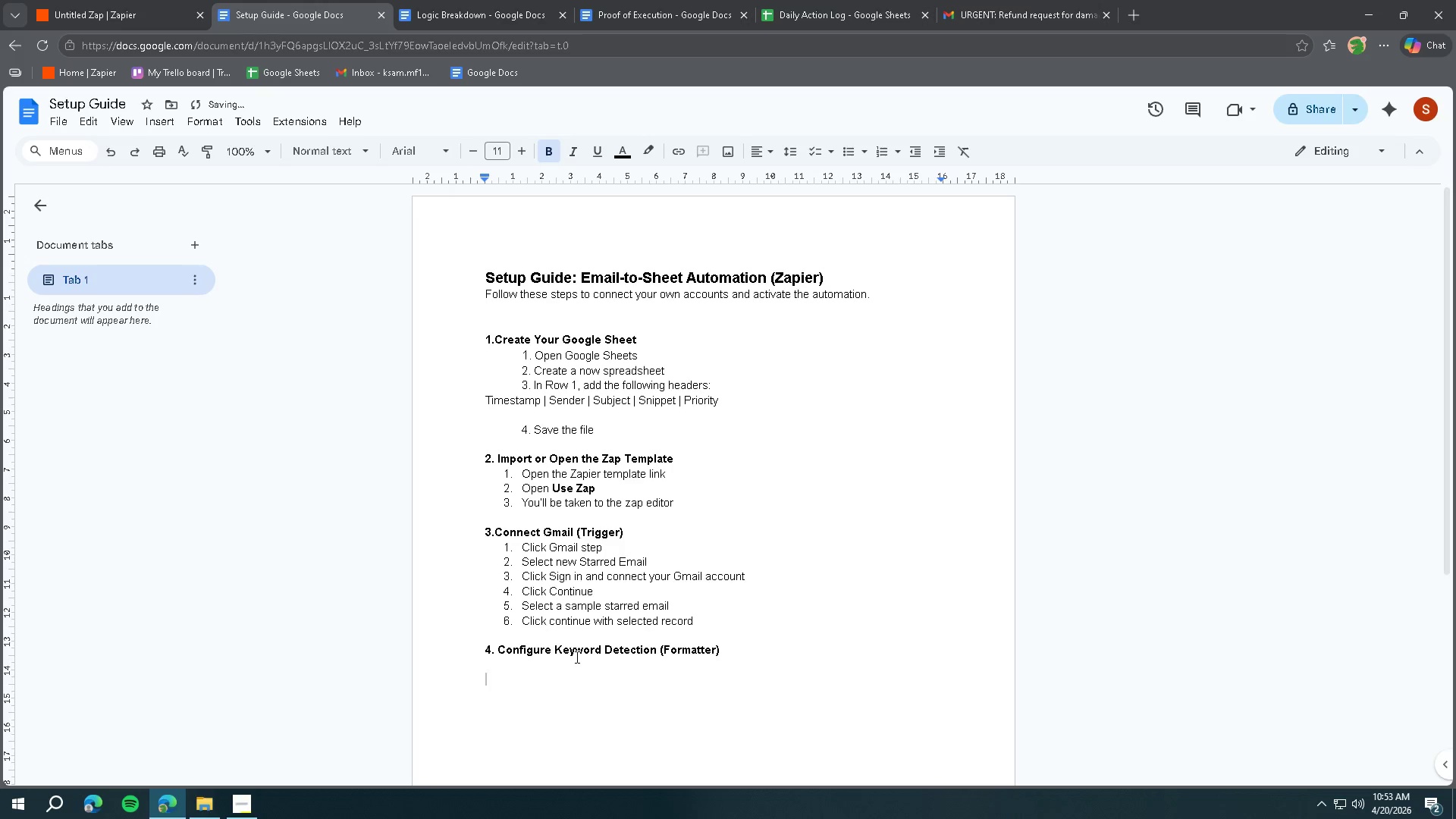 
key(Backspace)
 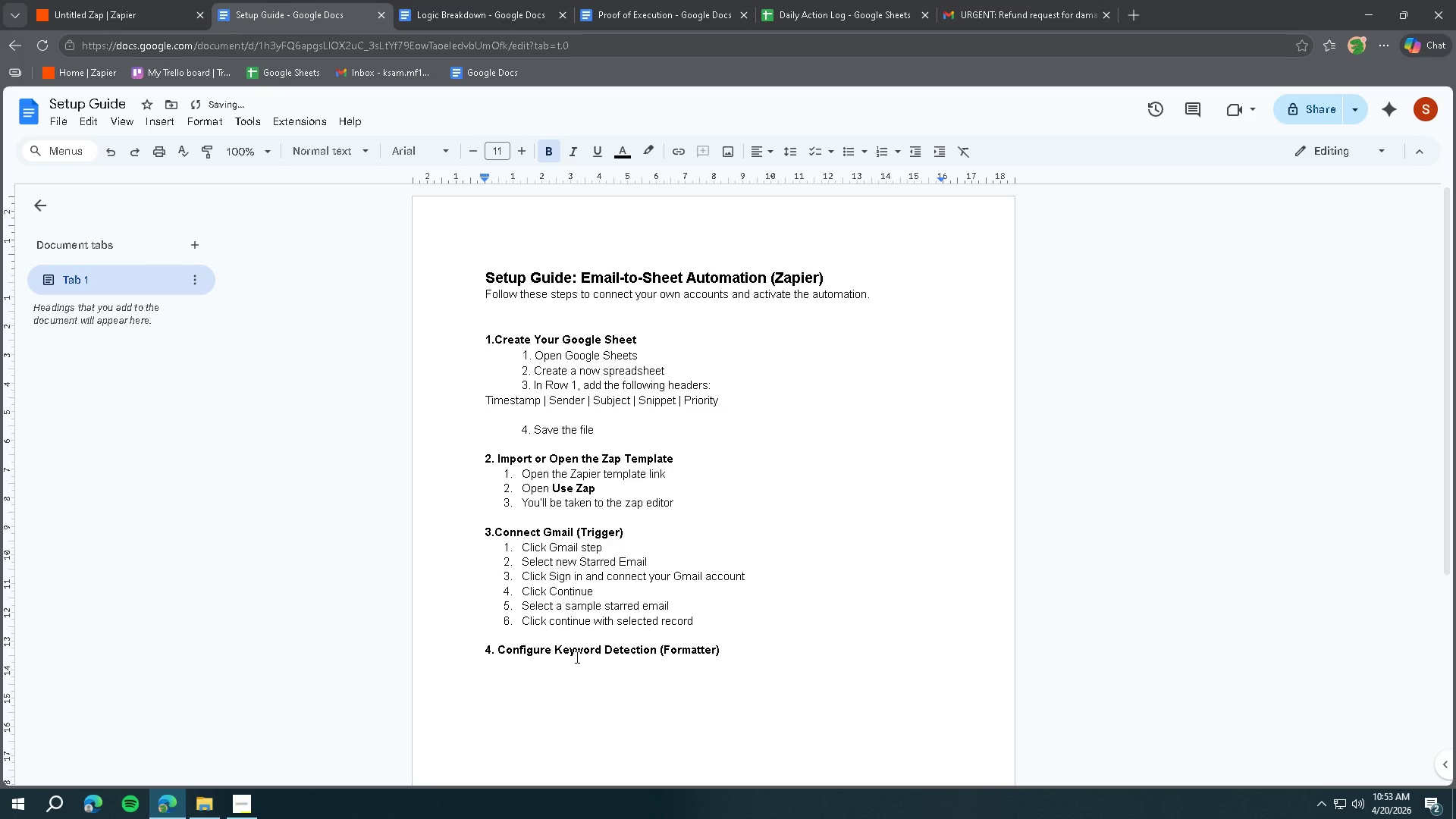 
key(Control+ControlLeft)
 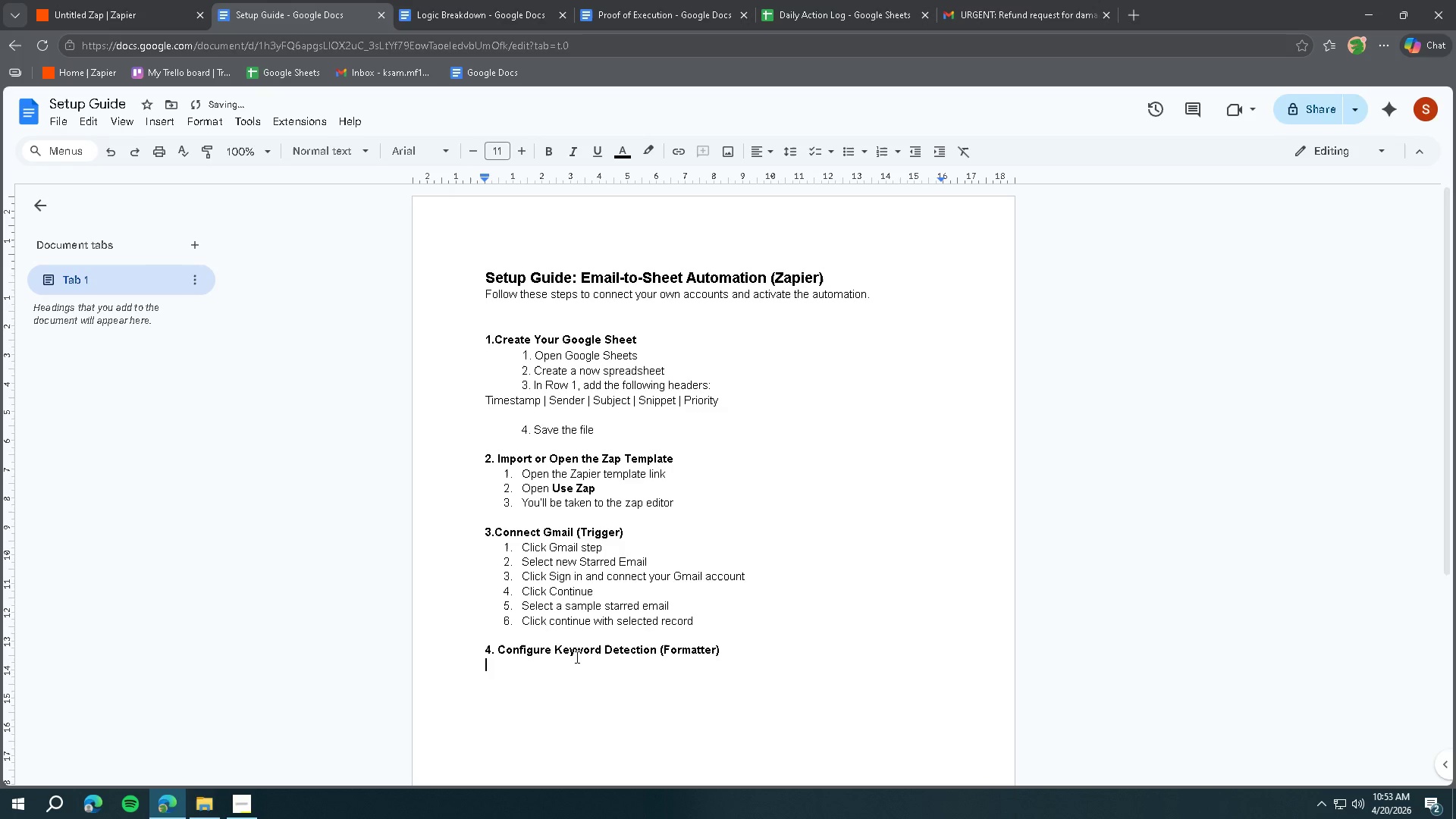 
key(Control+B)
 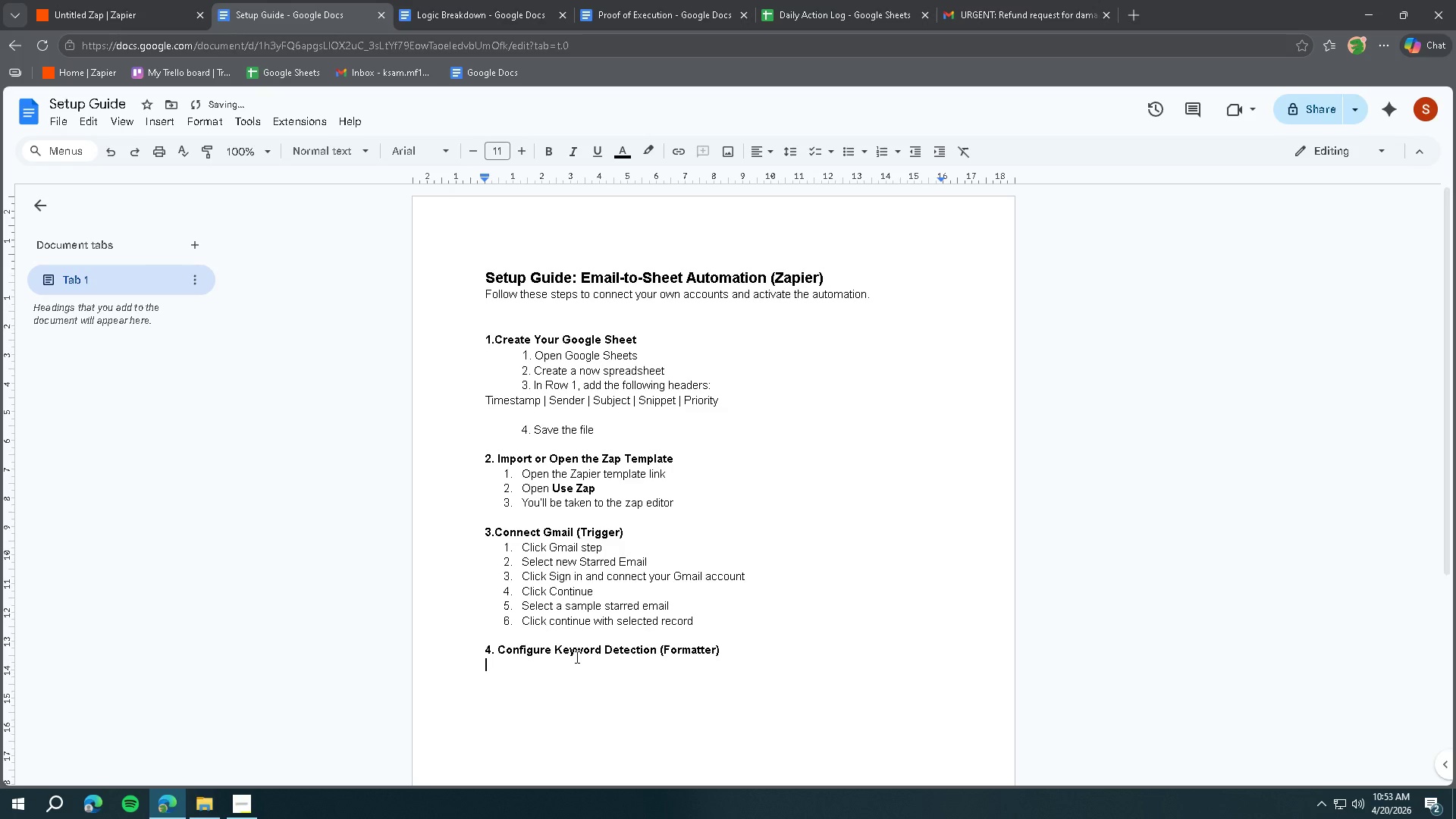 
key(1)
 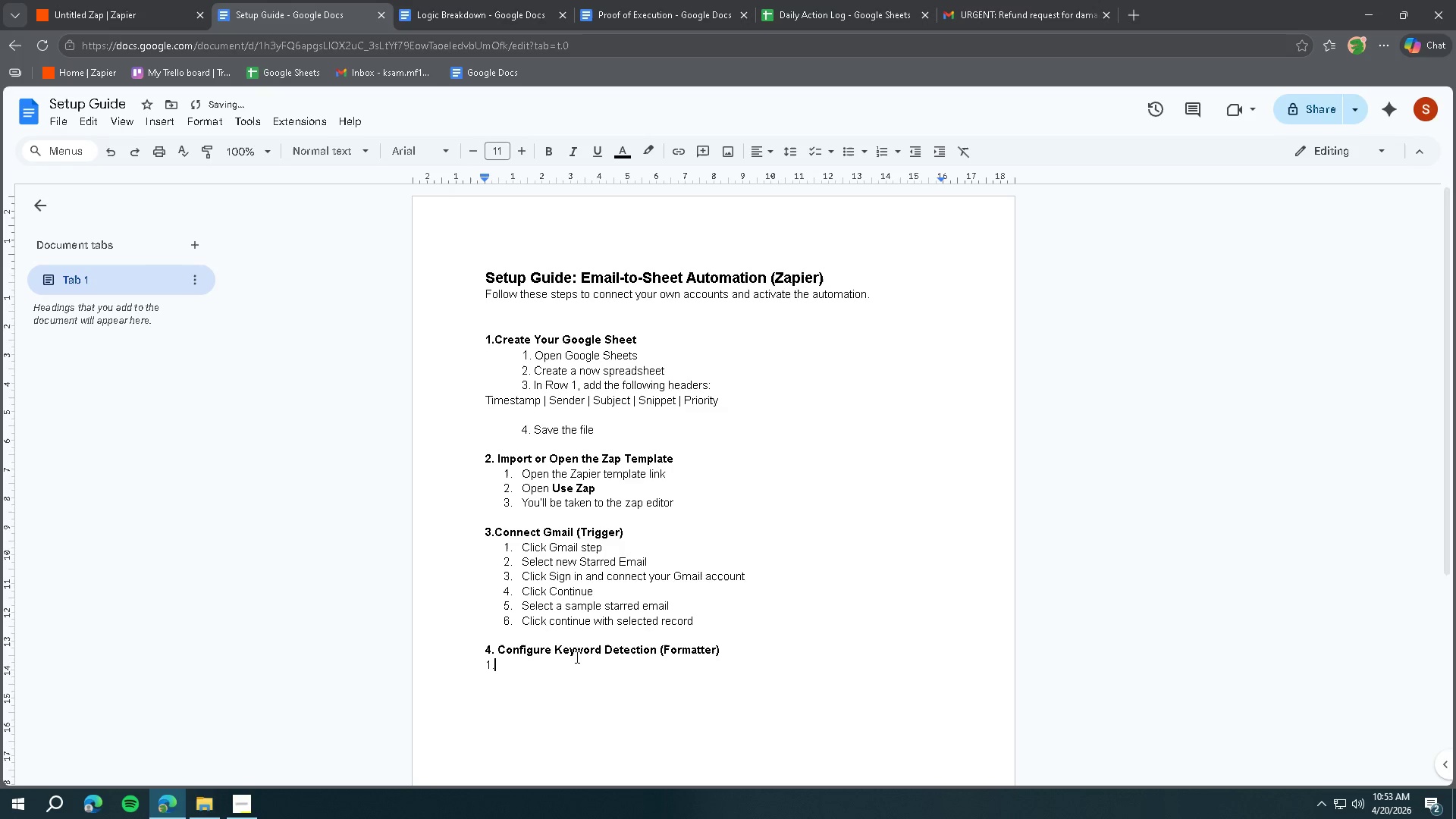 
key(Period)
 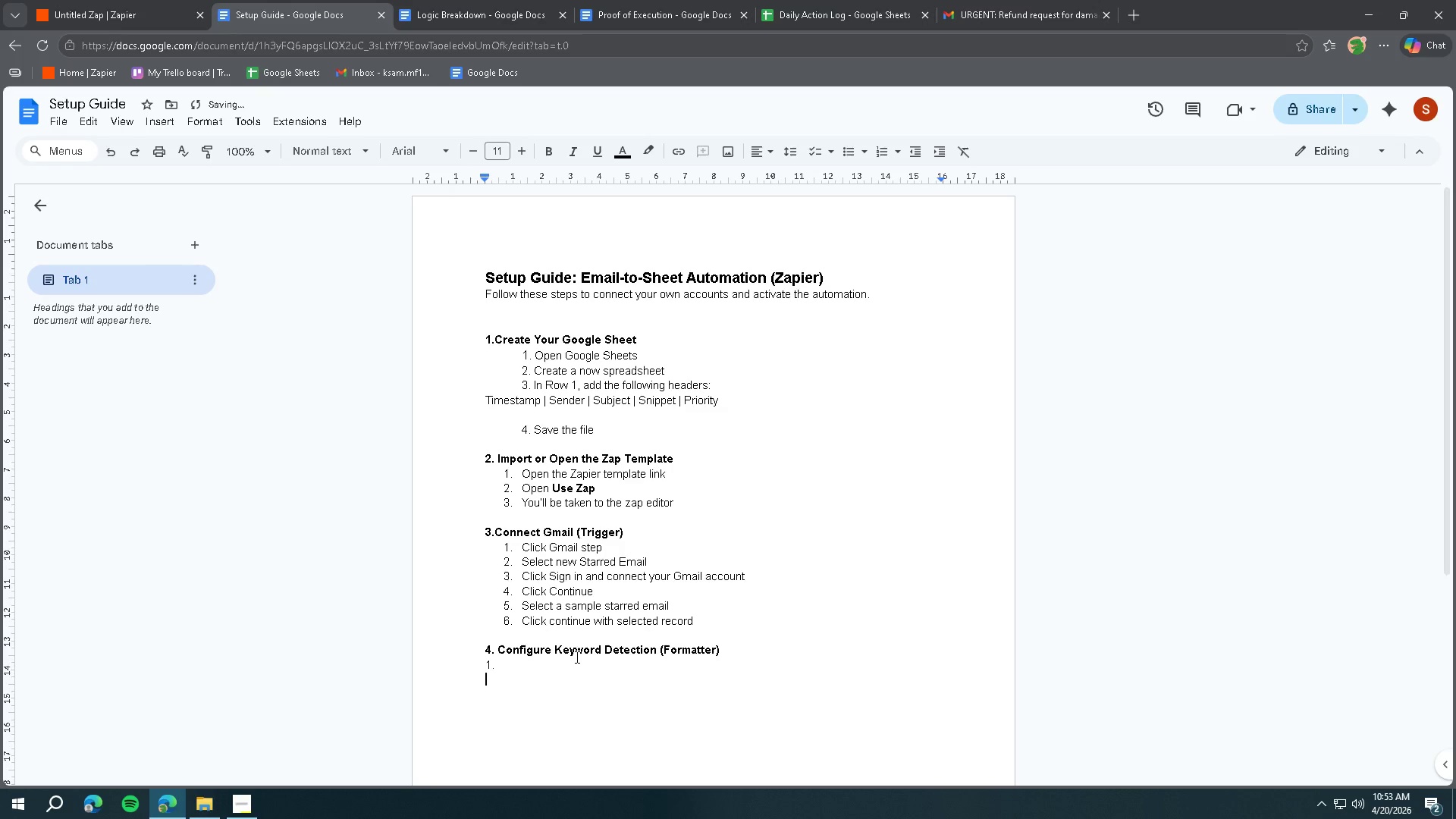 
key(Enter)
 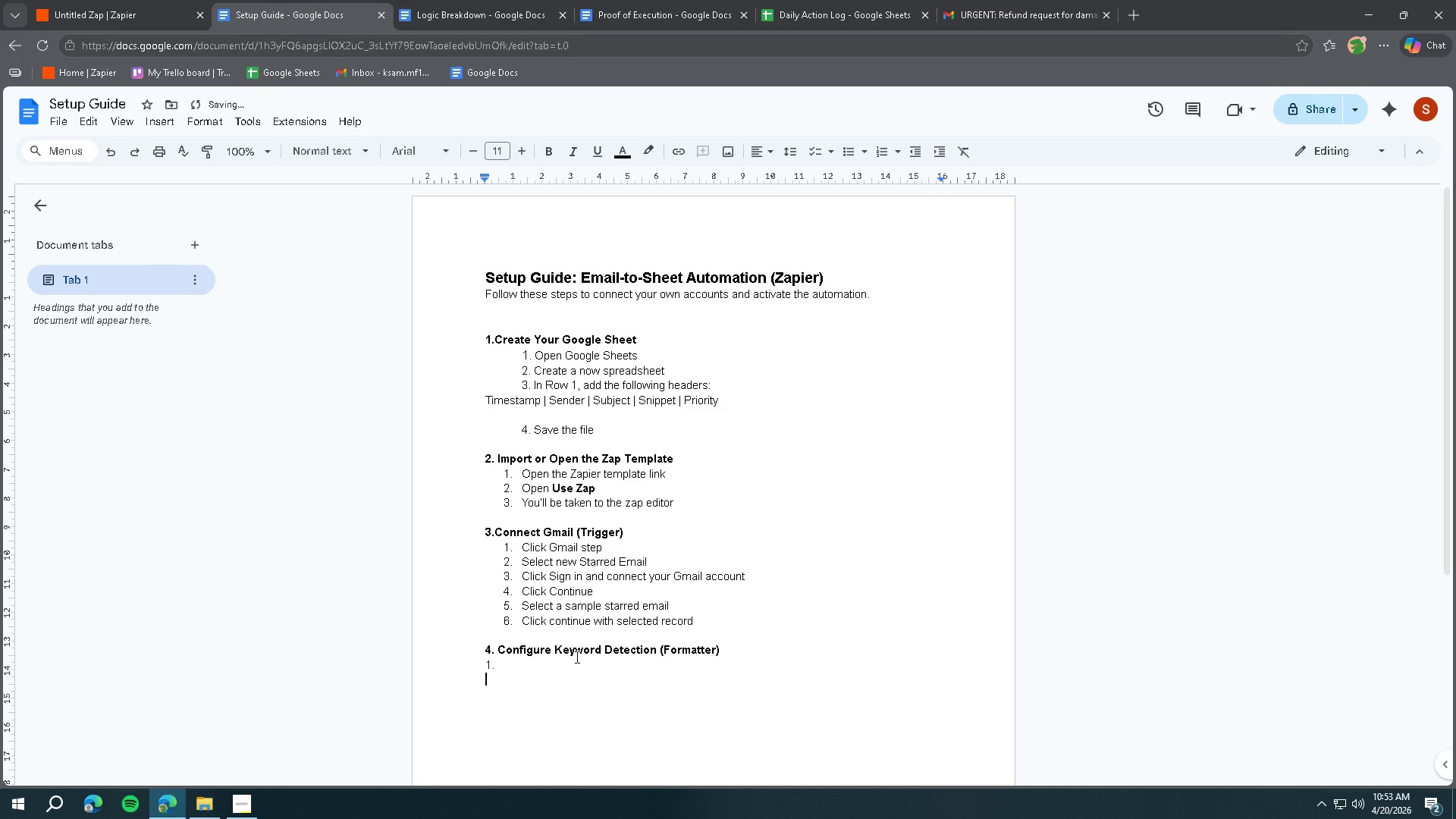 
key(Backspace)
type( Open the Forma)
key(Backspace)
key(Backspace)
key(Backspace)
key(Backspace)
key(Backspace)
 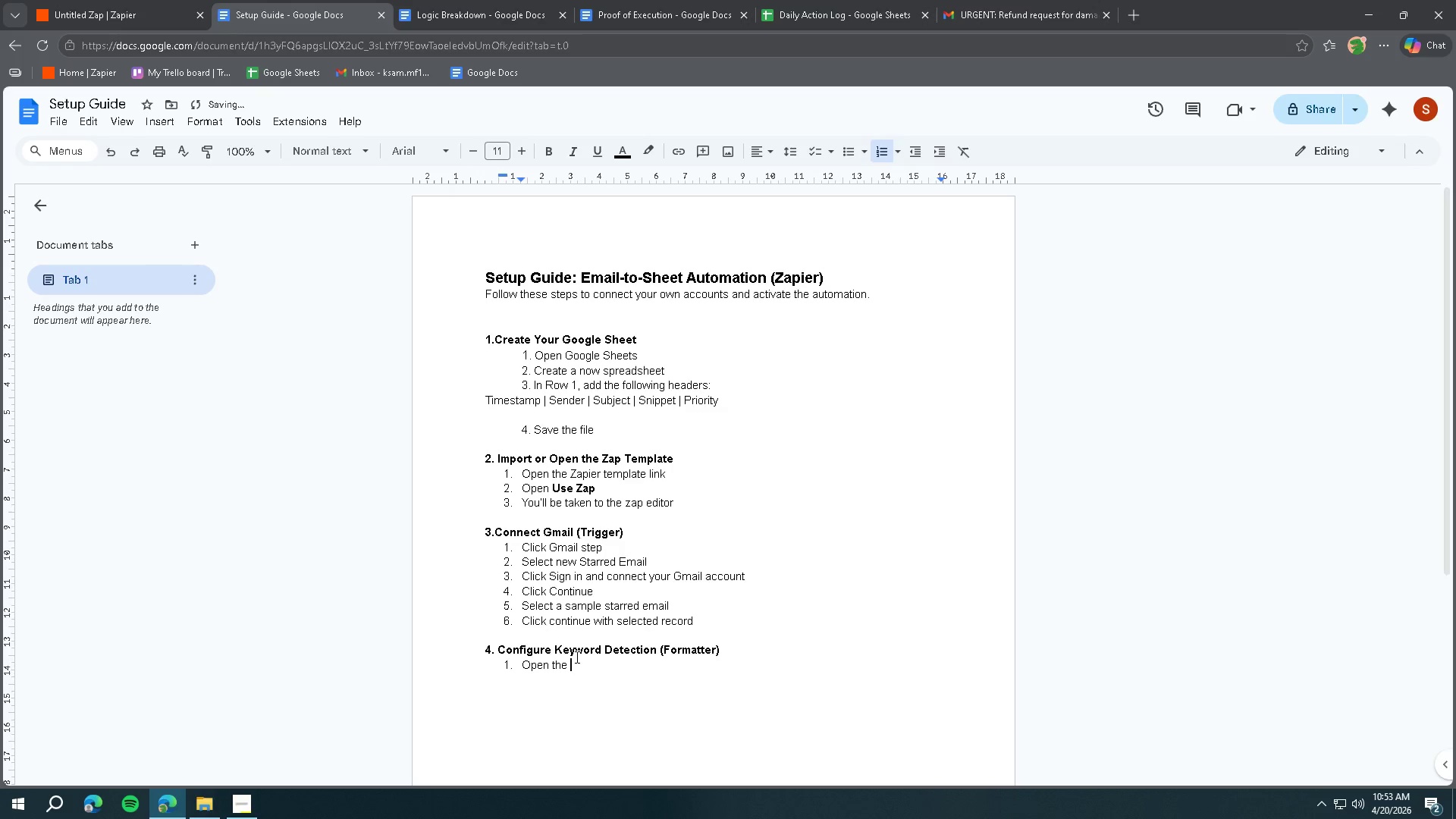 
key(Control+ControlLeft)
 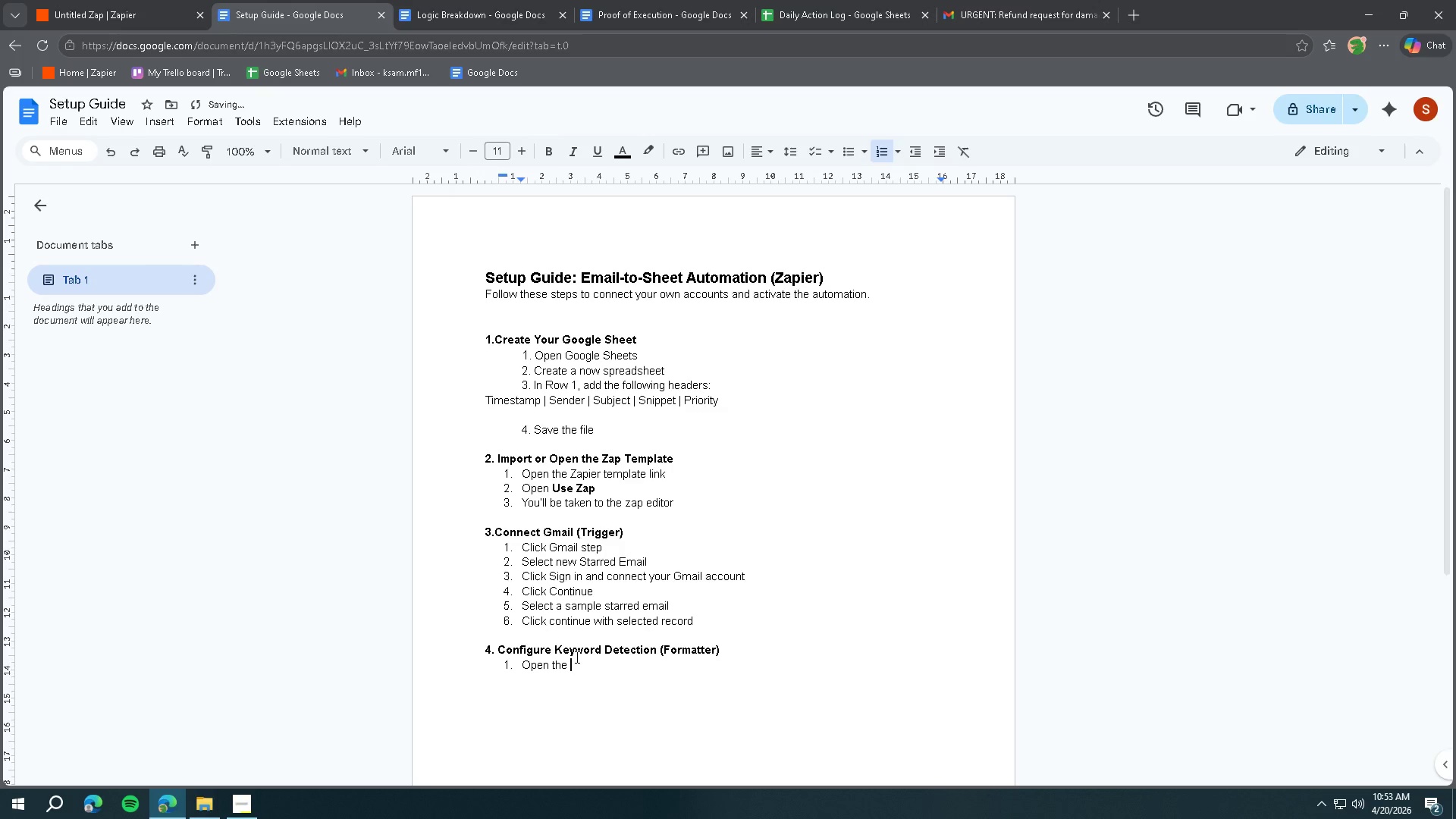 
key(Control+ControlLeft)
 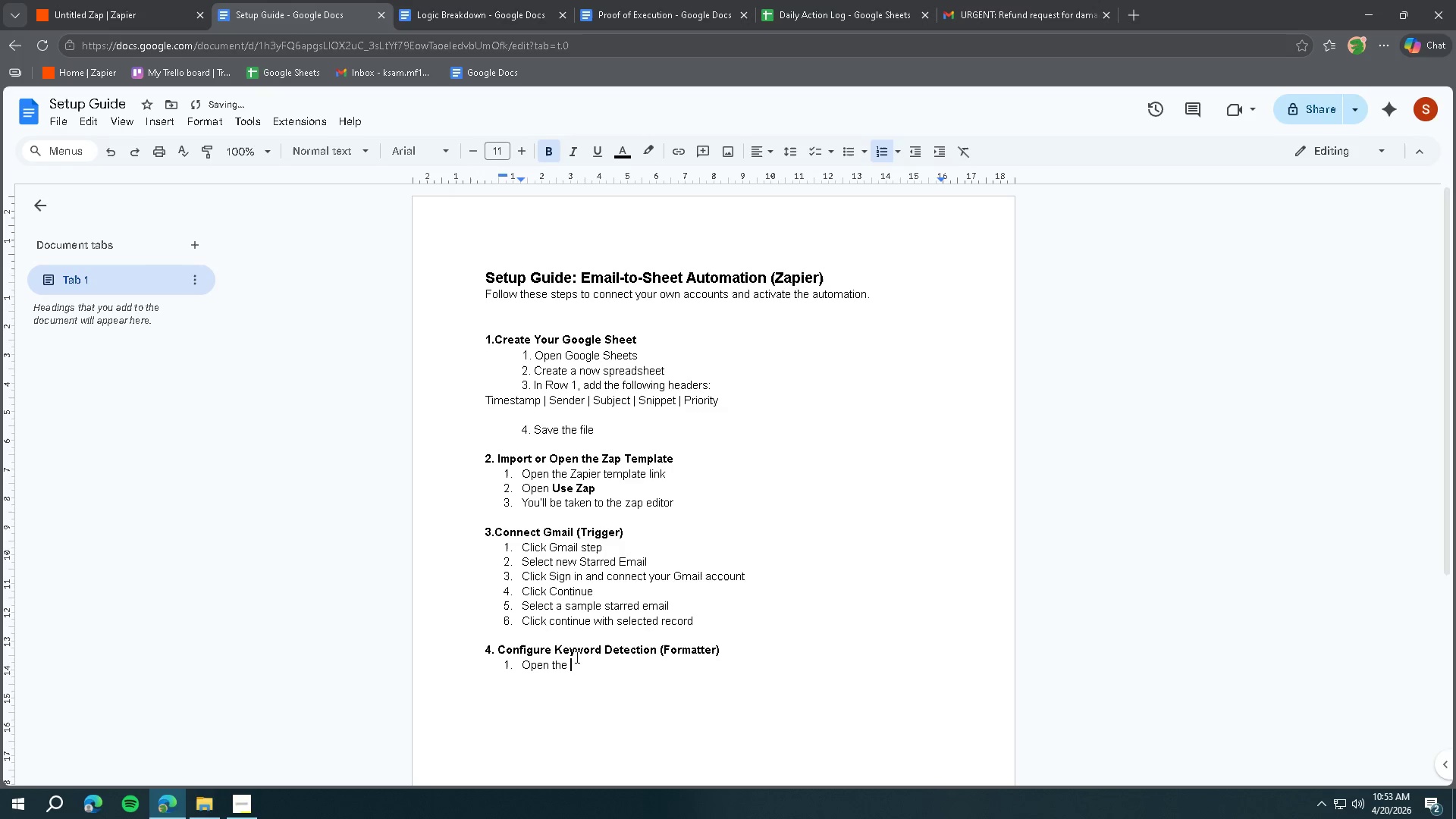 
key(Control+B)
 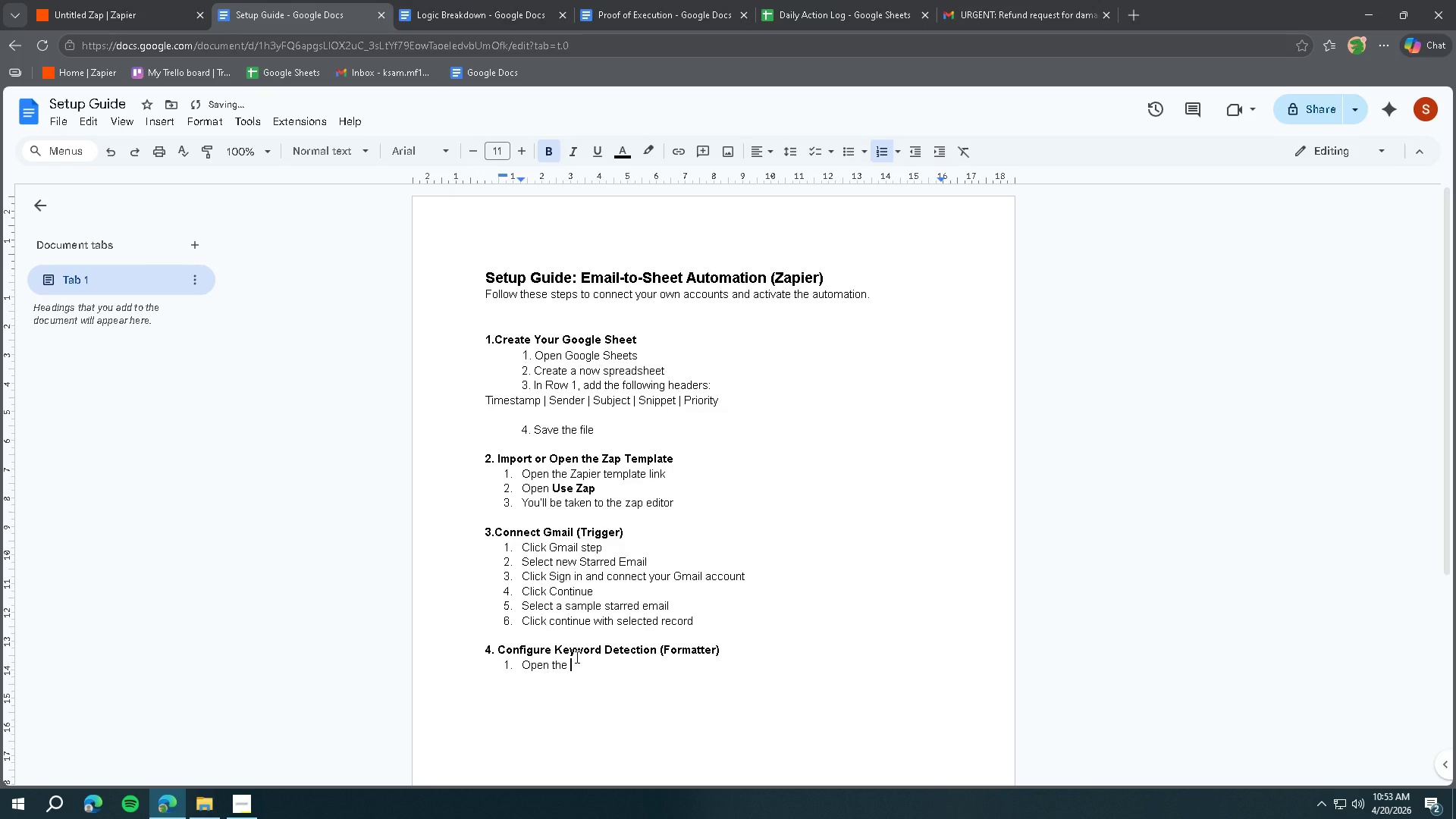 
type(Forma)
key(Backspace)
key(Backspace)
key(Backspace)
key(Backspace)
key(Backspace)
 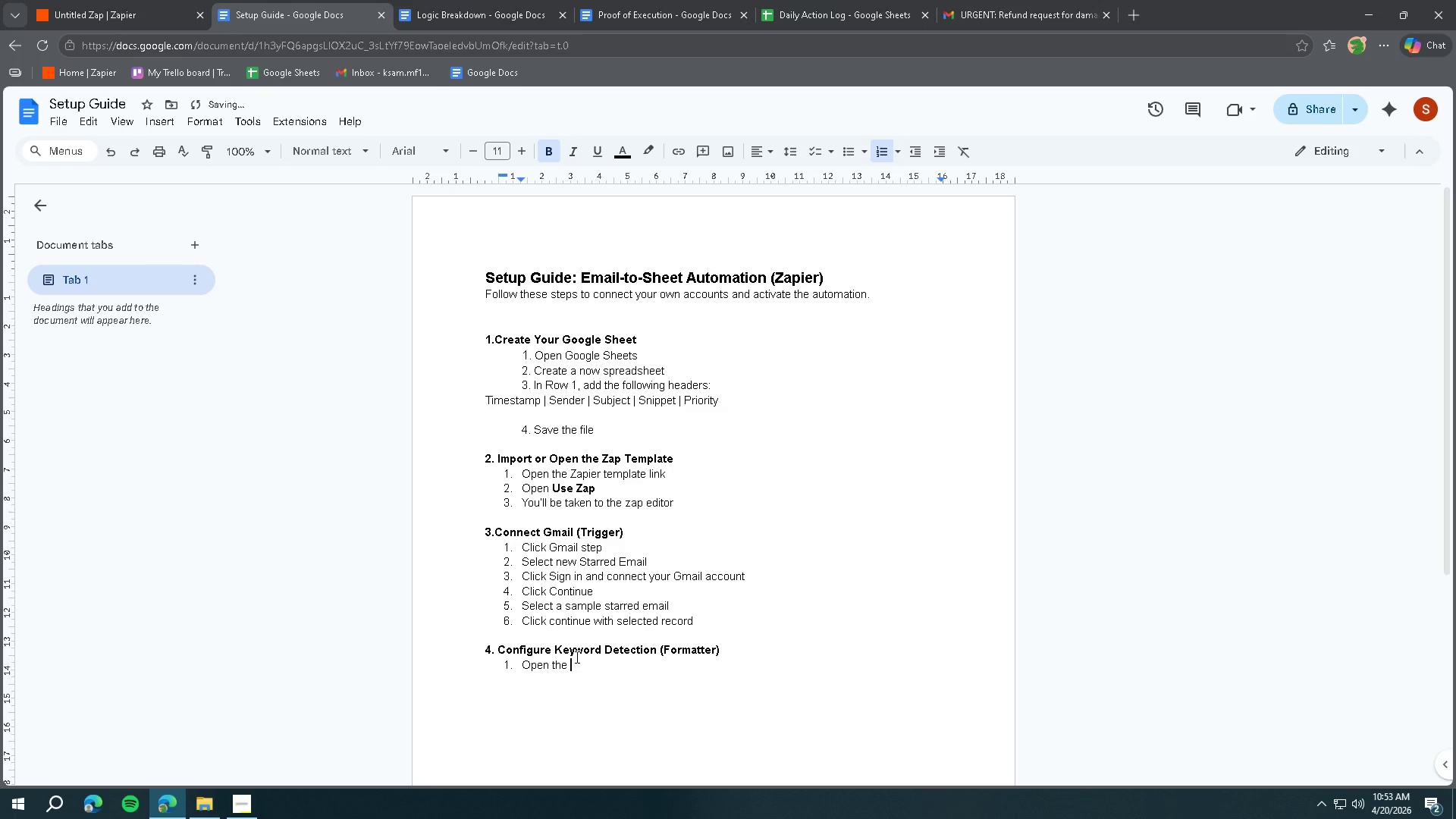 
key(Control+ControlLeft)
 